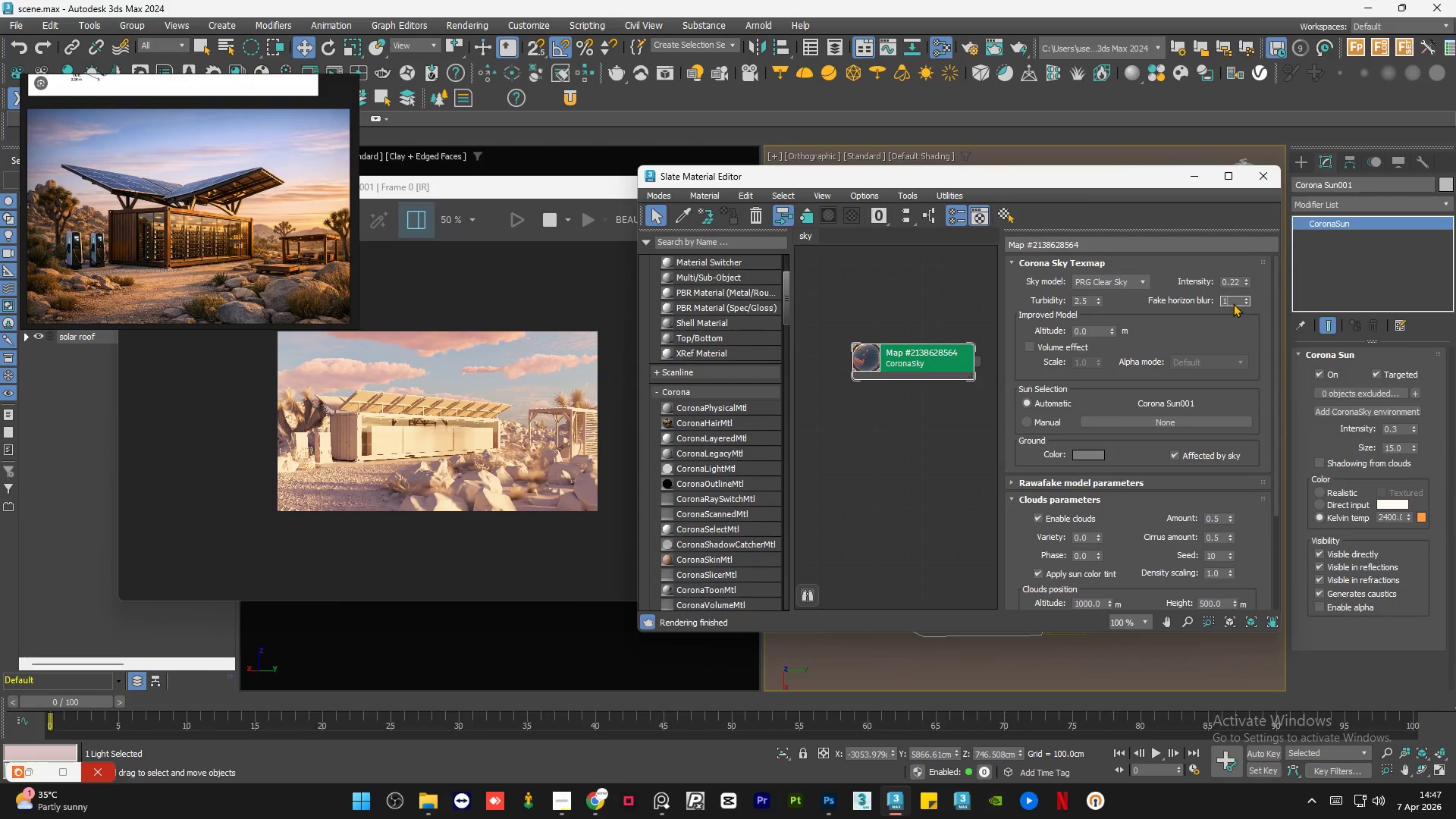 
key(NumpadEnter)
 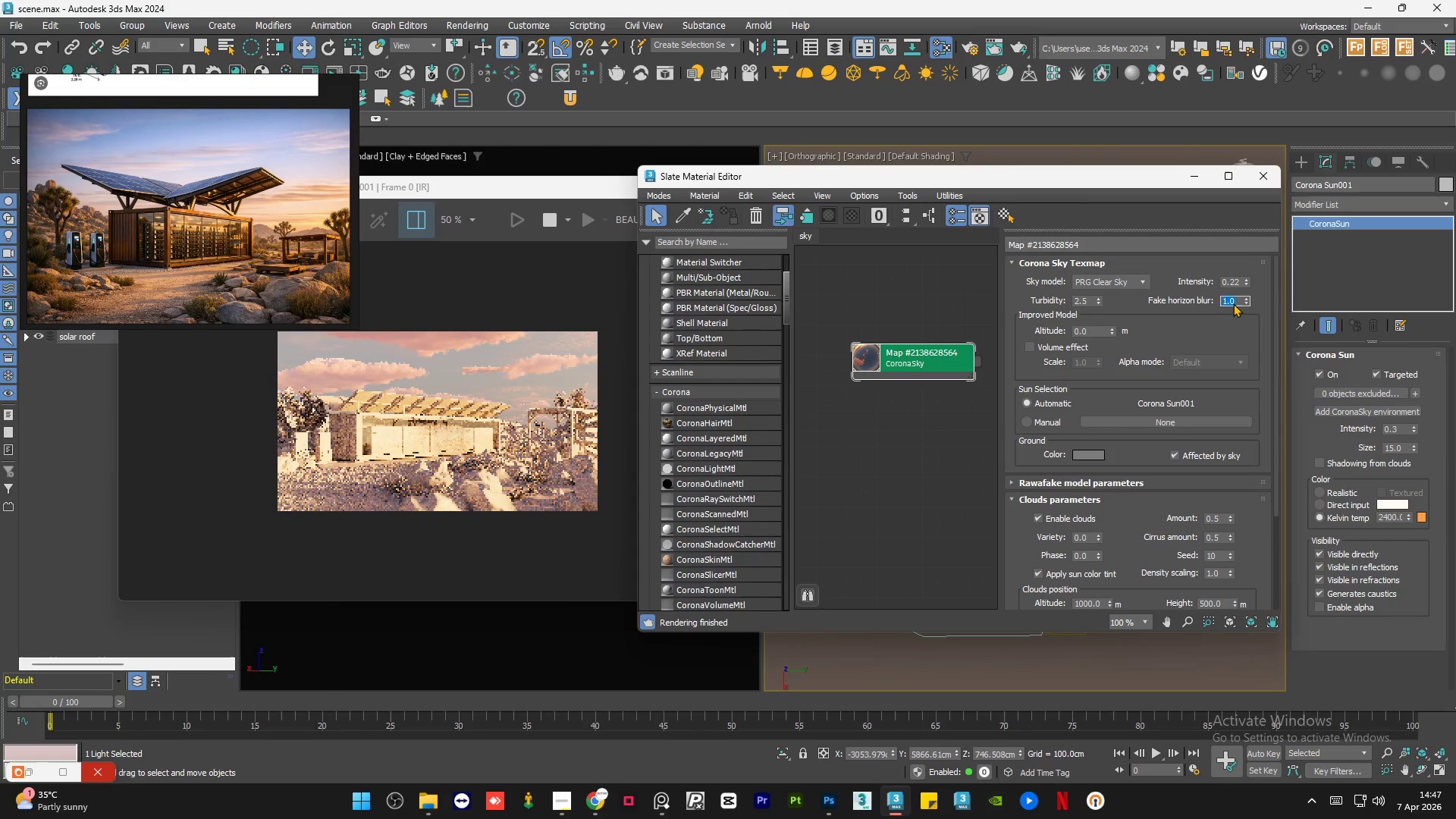 
key(Numpad0)
 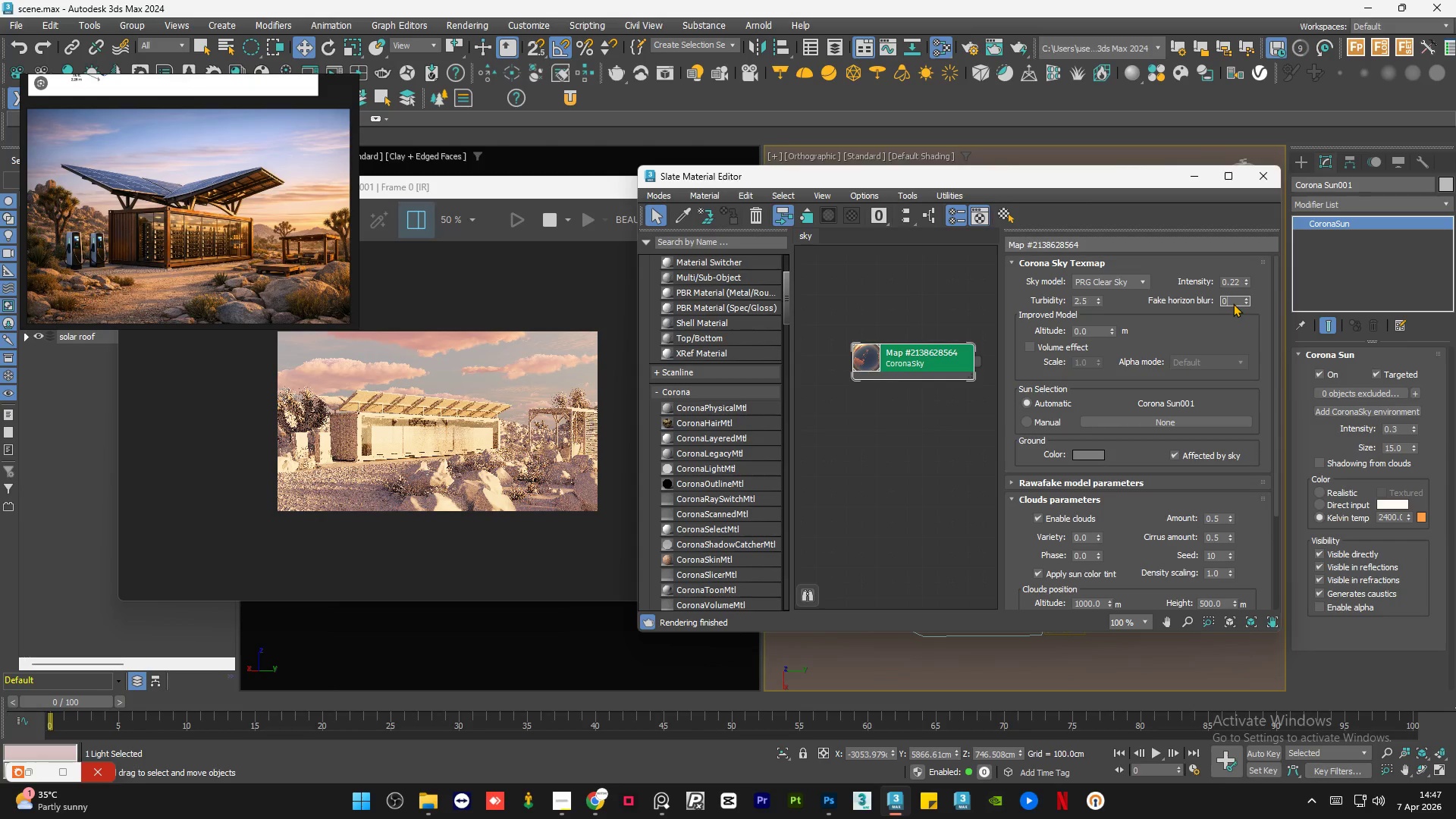 
key(NumpadEnter)
 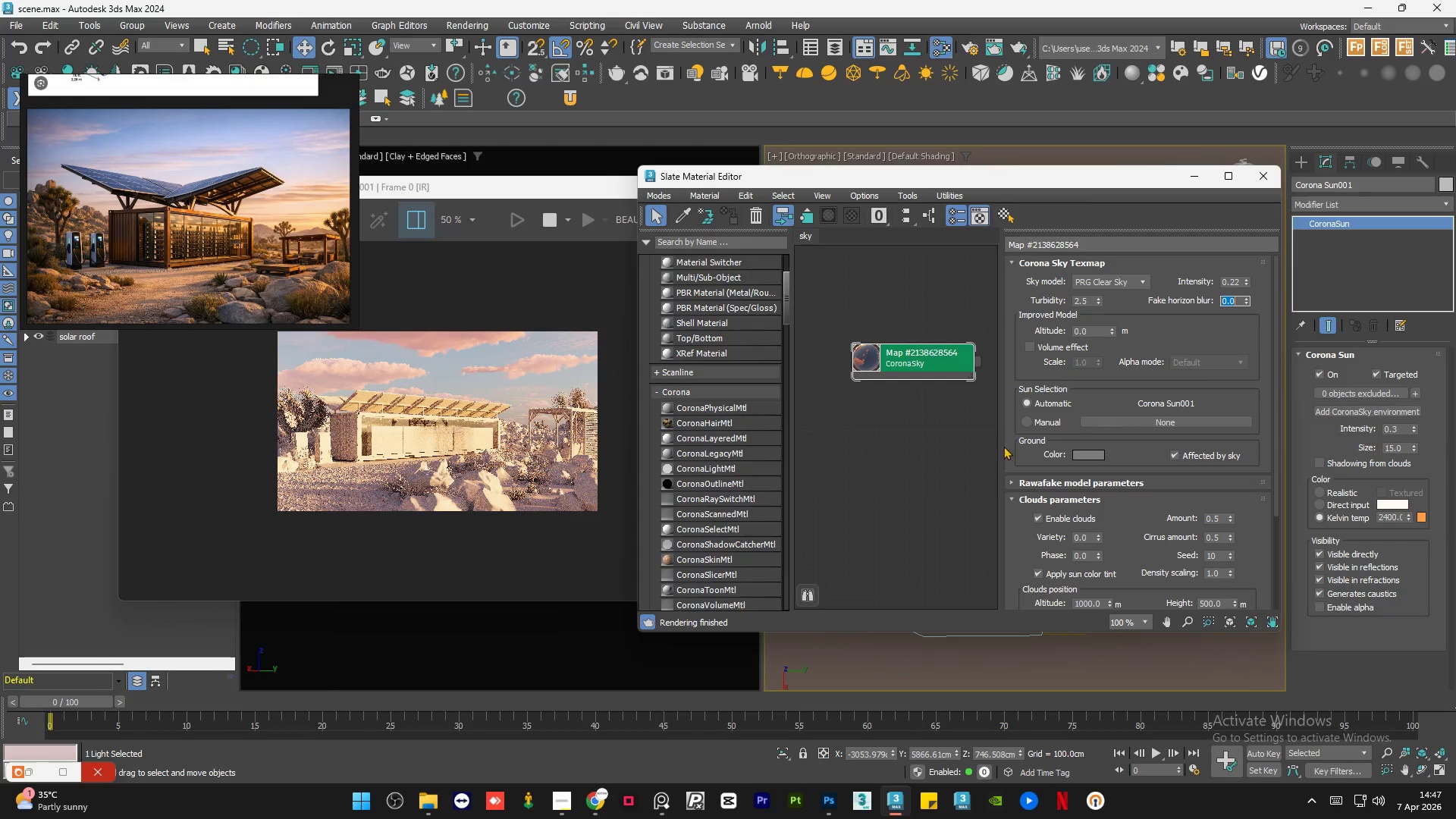 
double_click([1389, 516])
 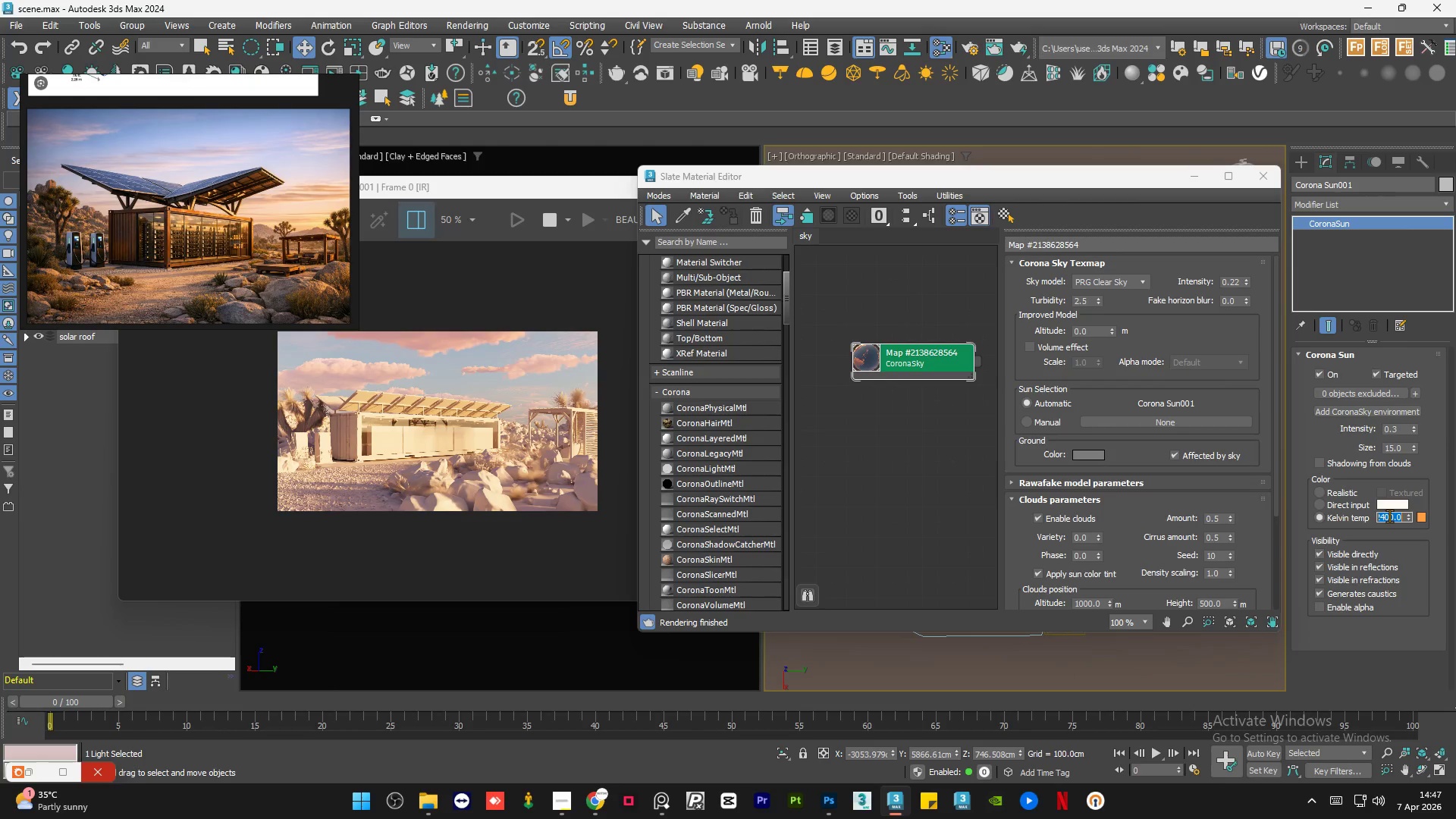 
key(Numpad2)
 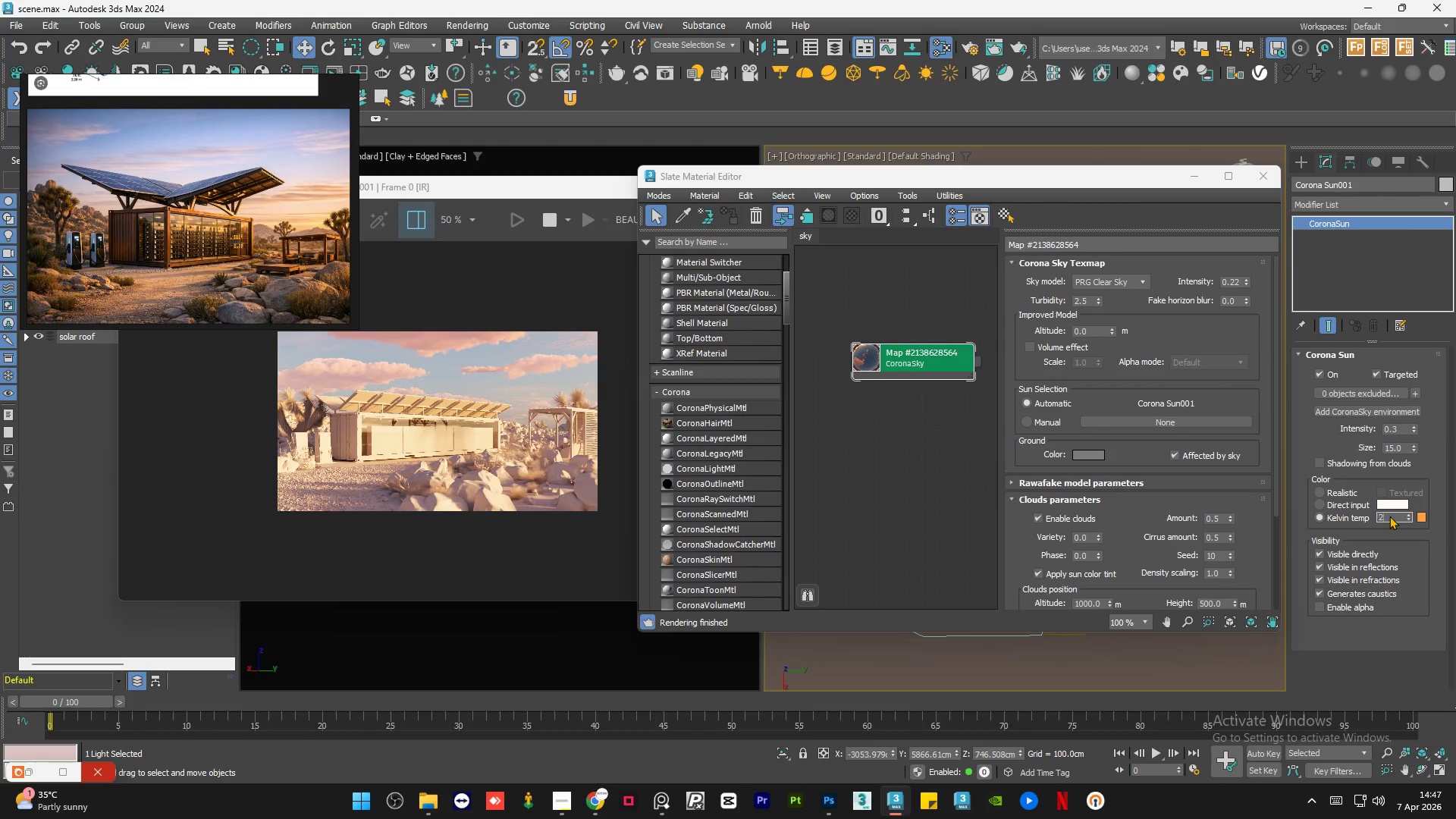 
key(Numpad5)
 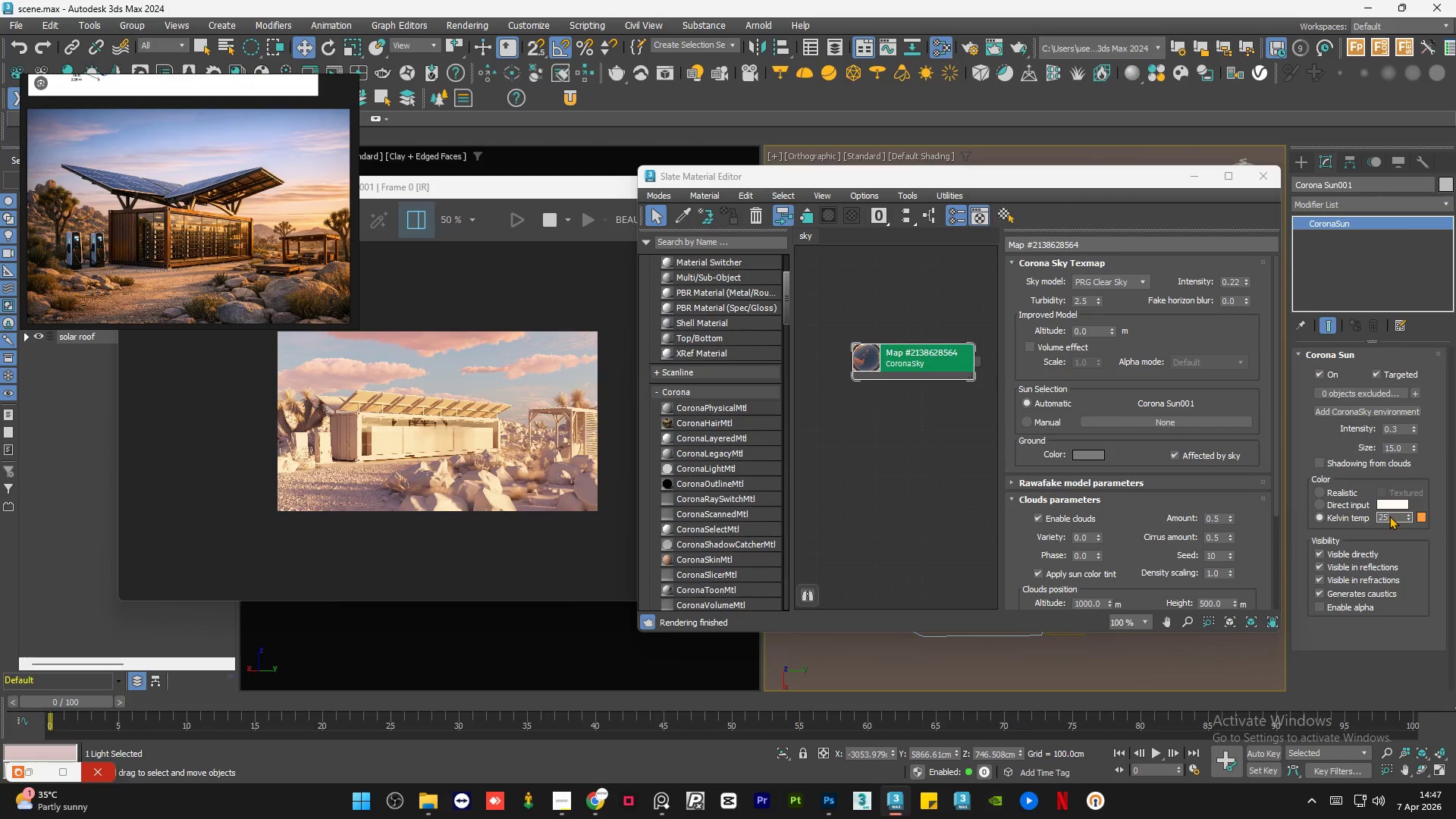 
key(Numpad0)
 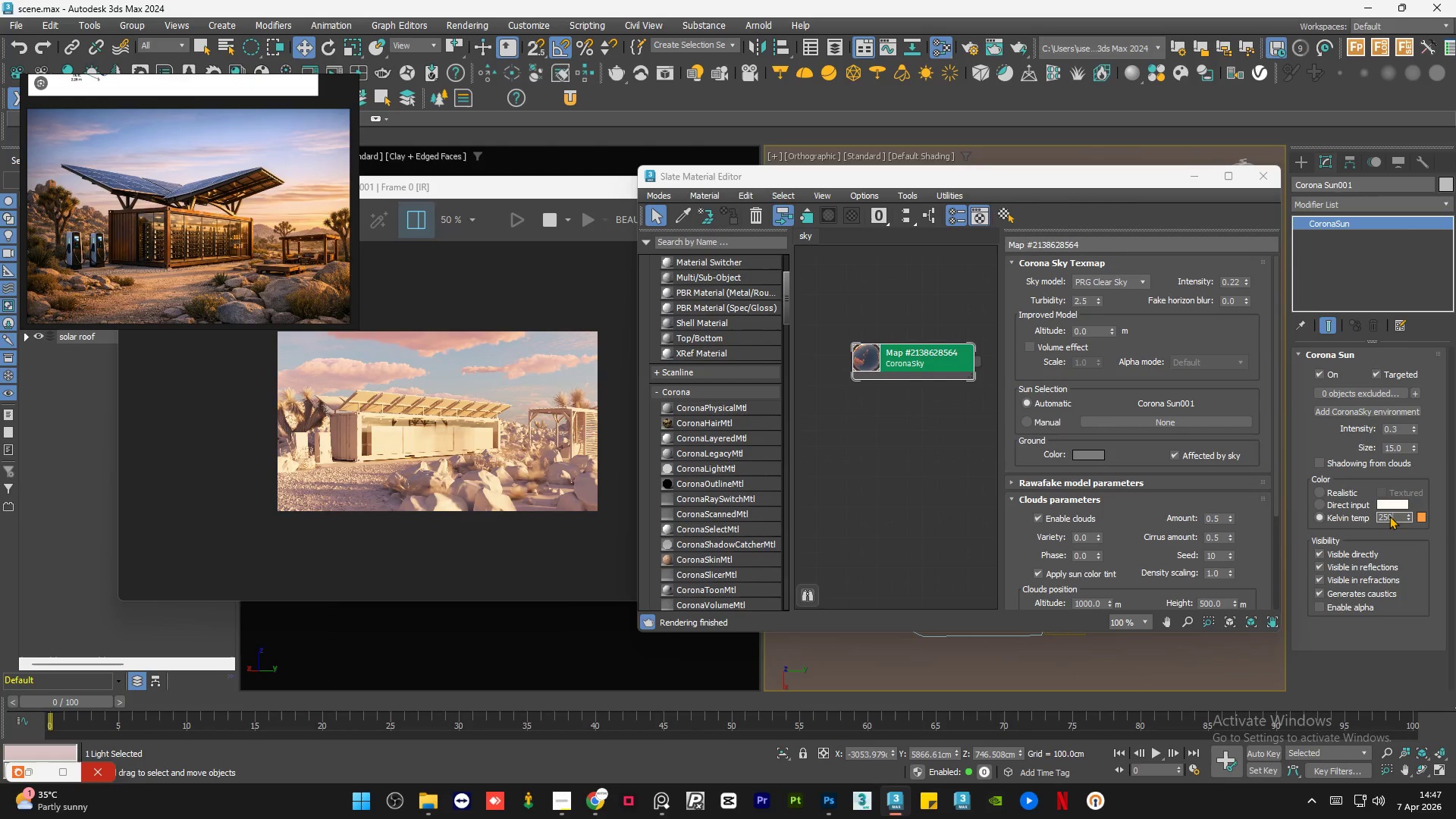 
key(Numpad0)
 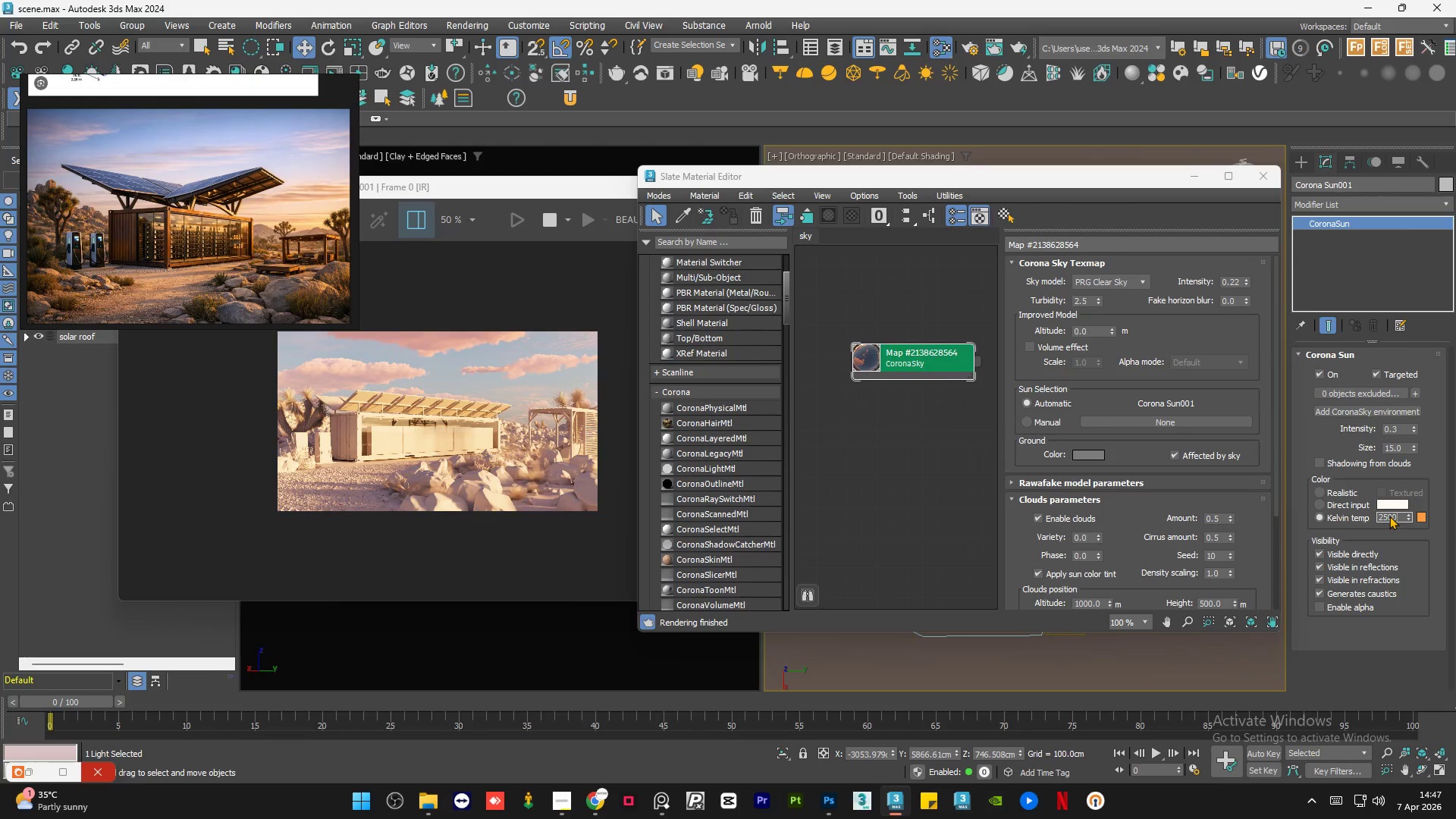 
key(NumpadEnter)
 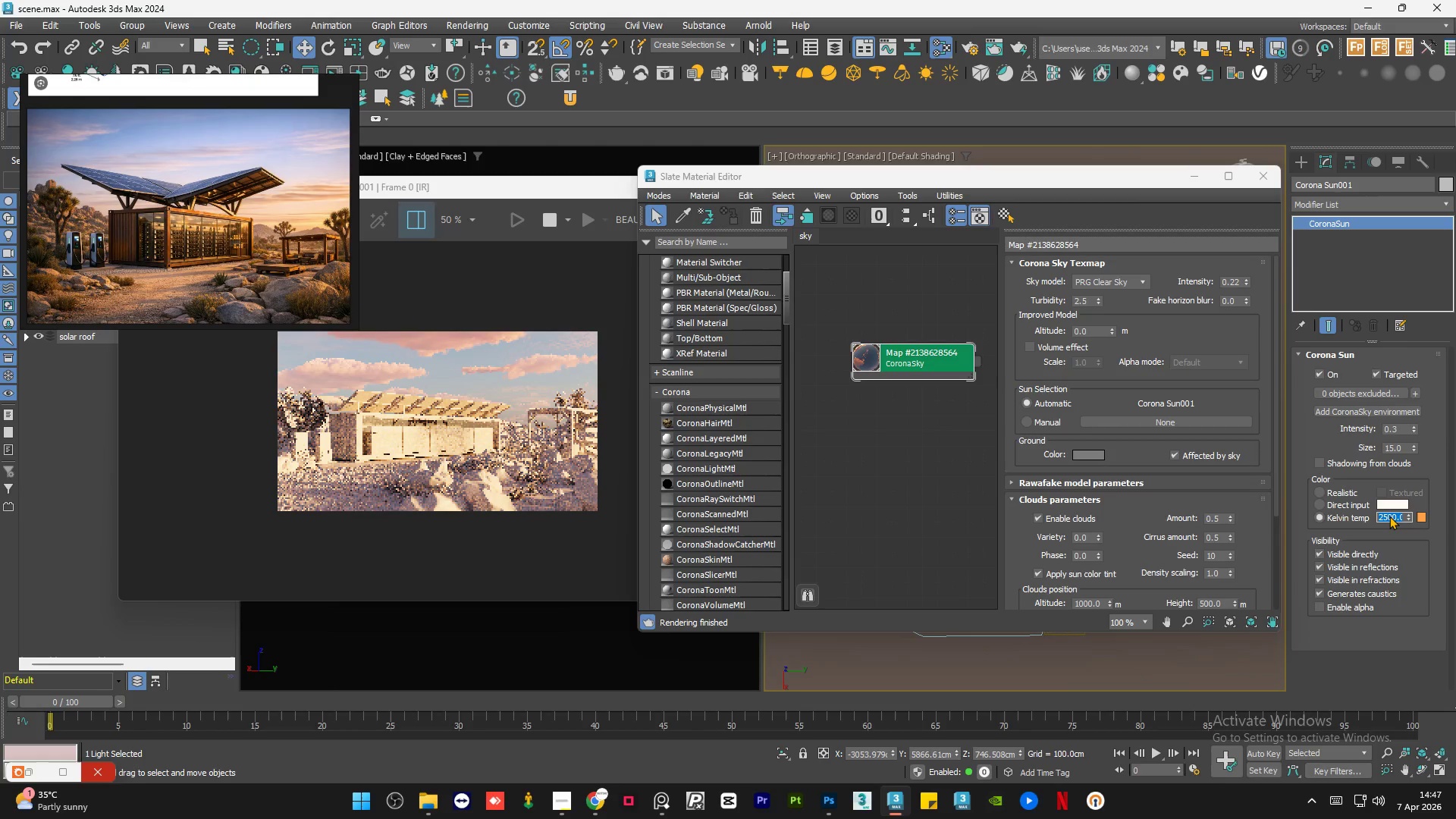 
key(Numpad3)
 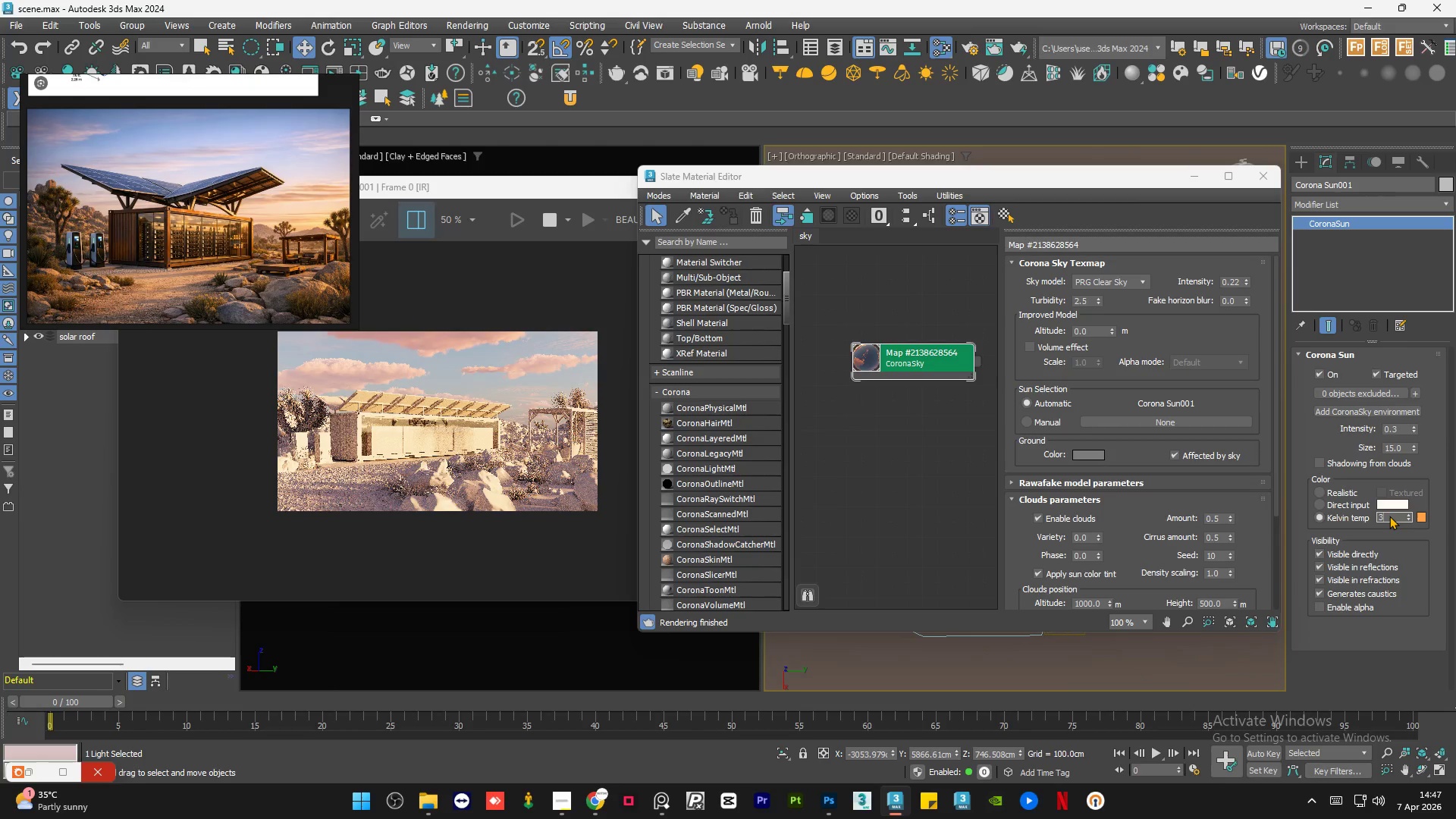 
key(Numpad0)
 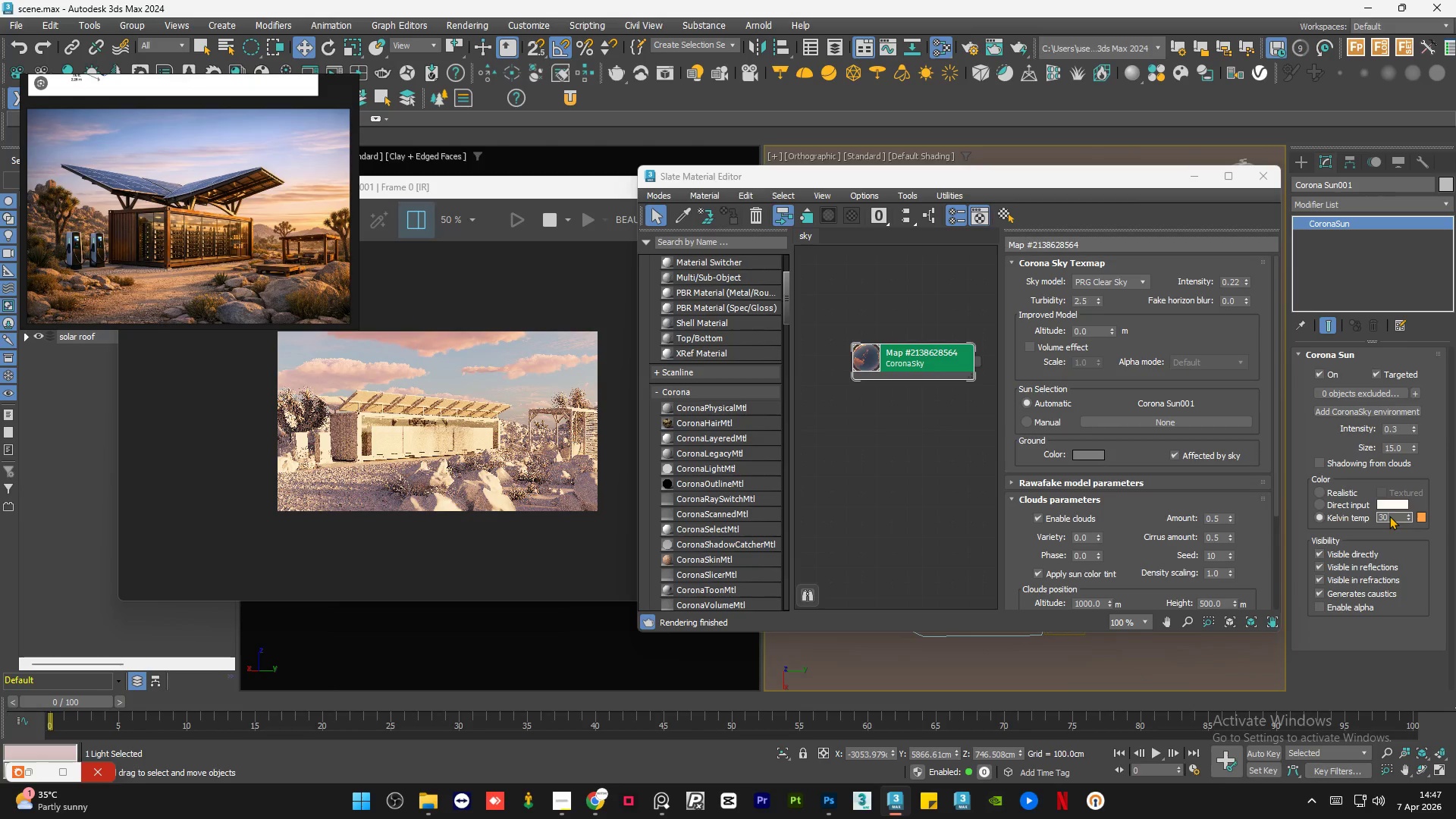 
key(Numpad0)
 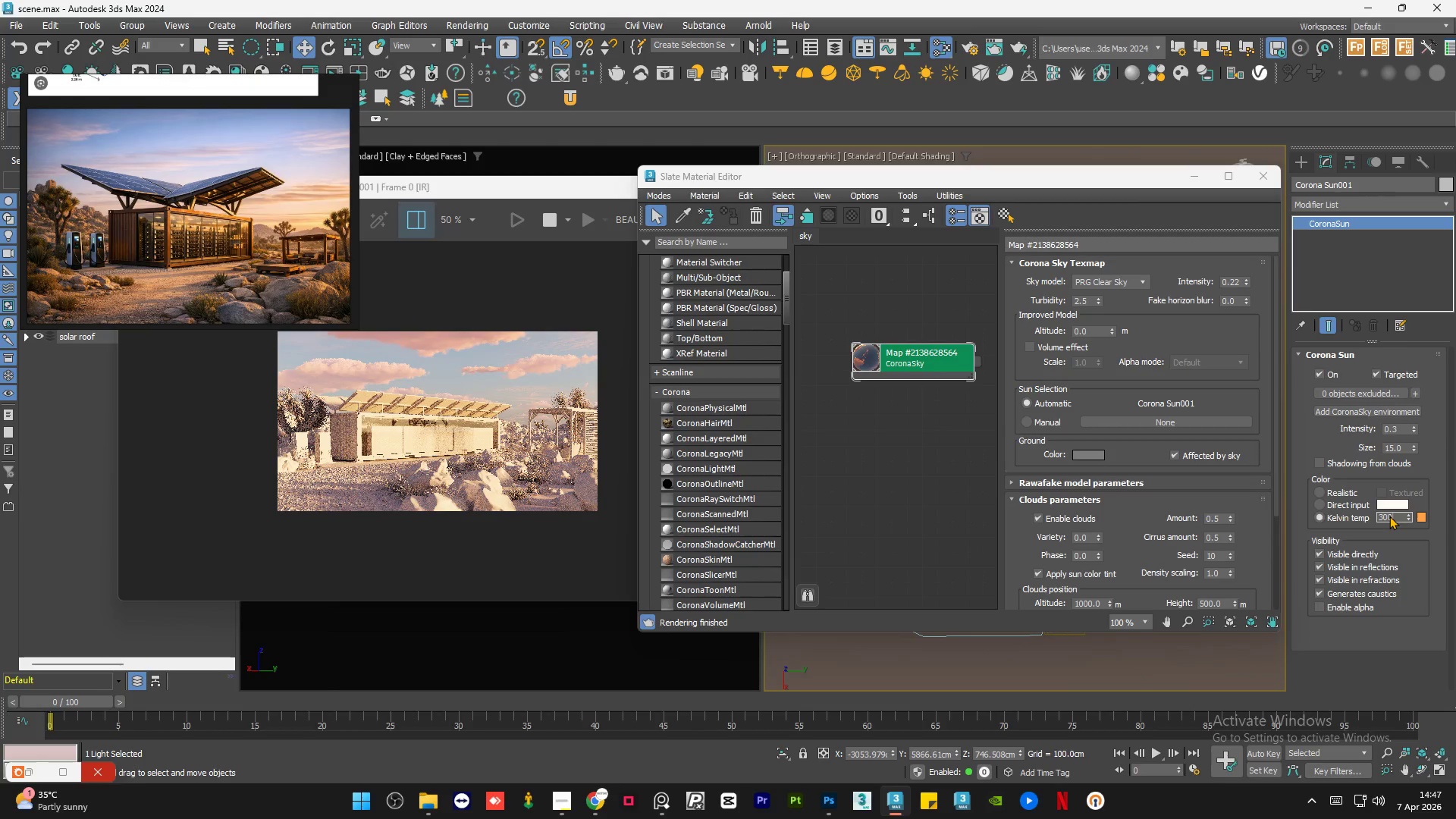 
key(Numpad0)
 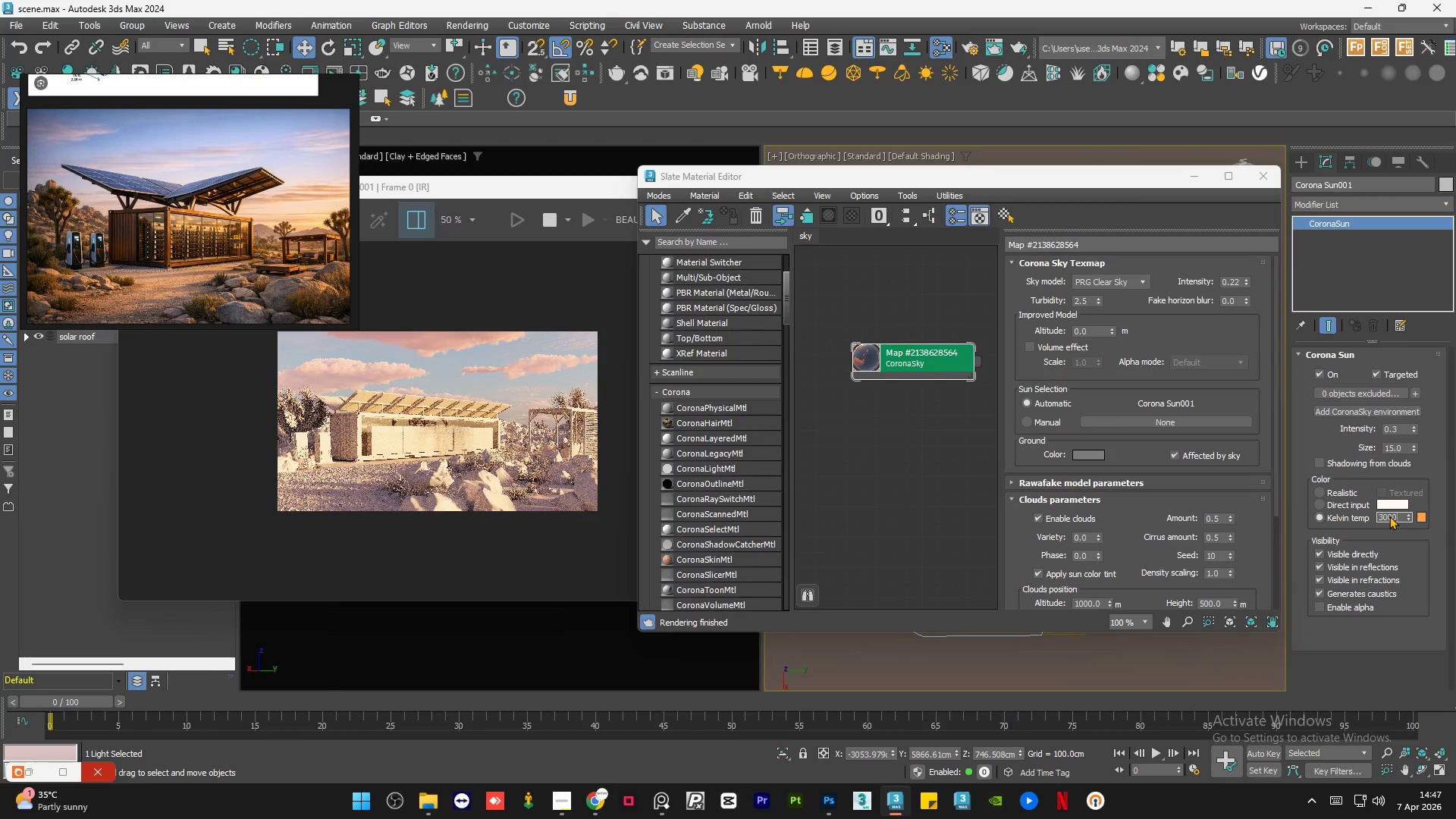 
key(NumpadEnter)
 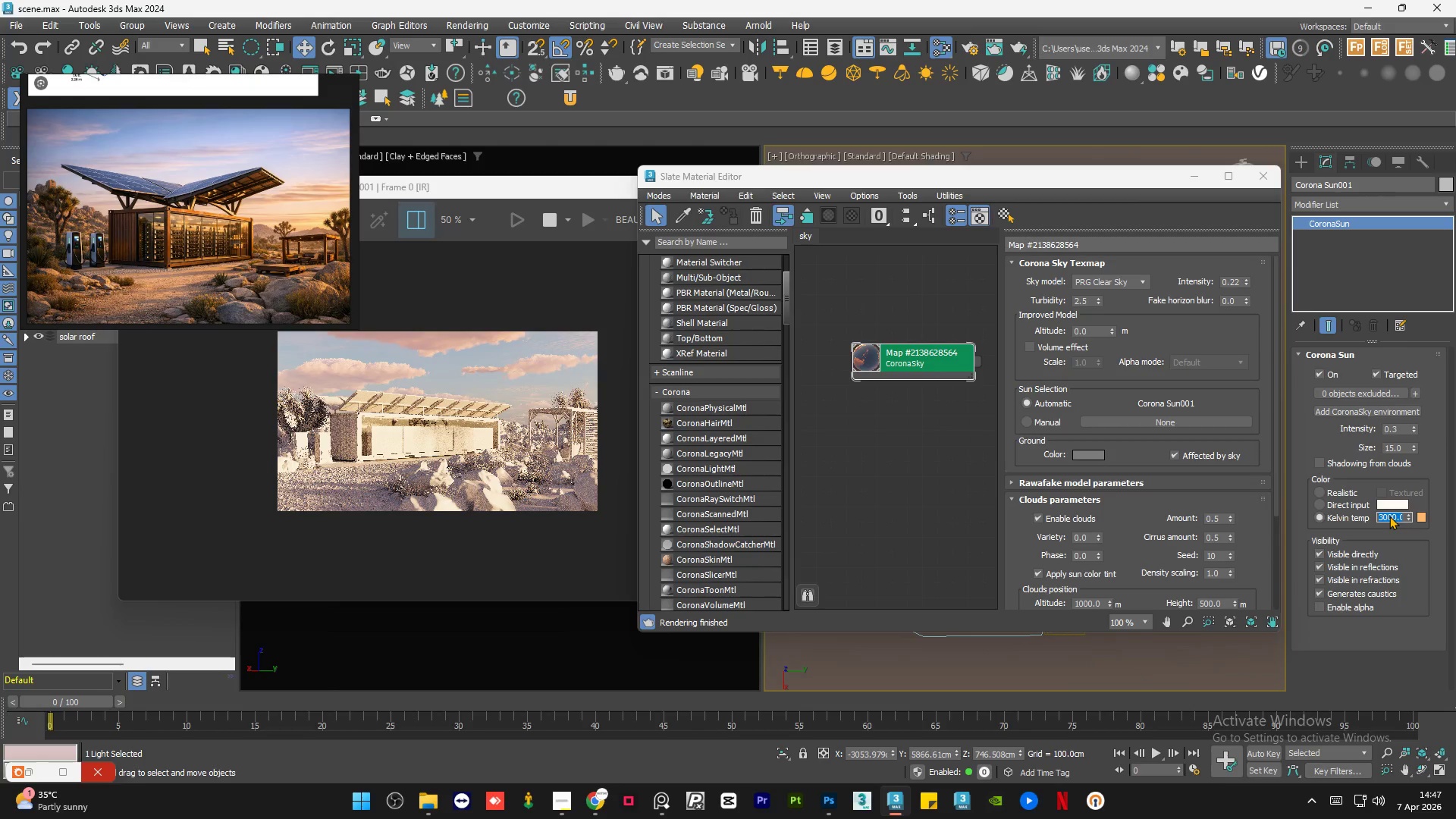 
key(Numpad2)
 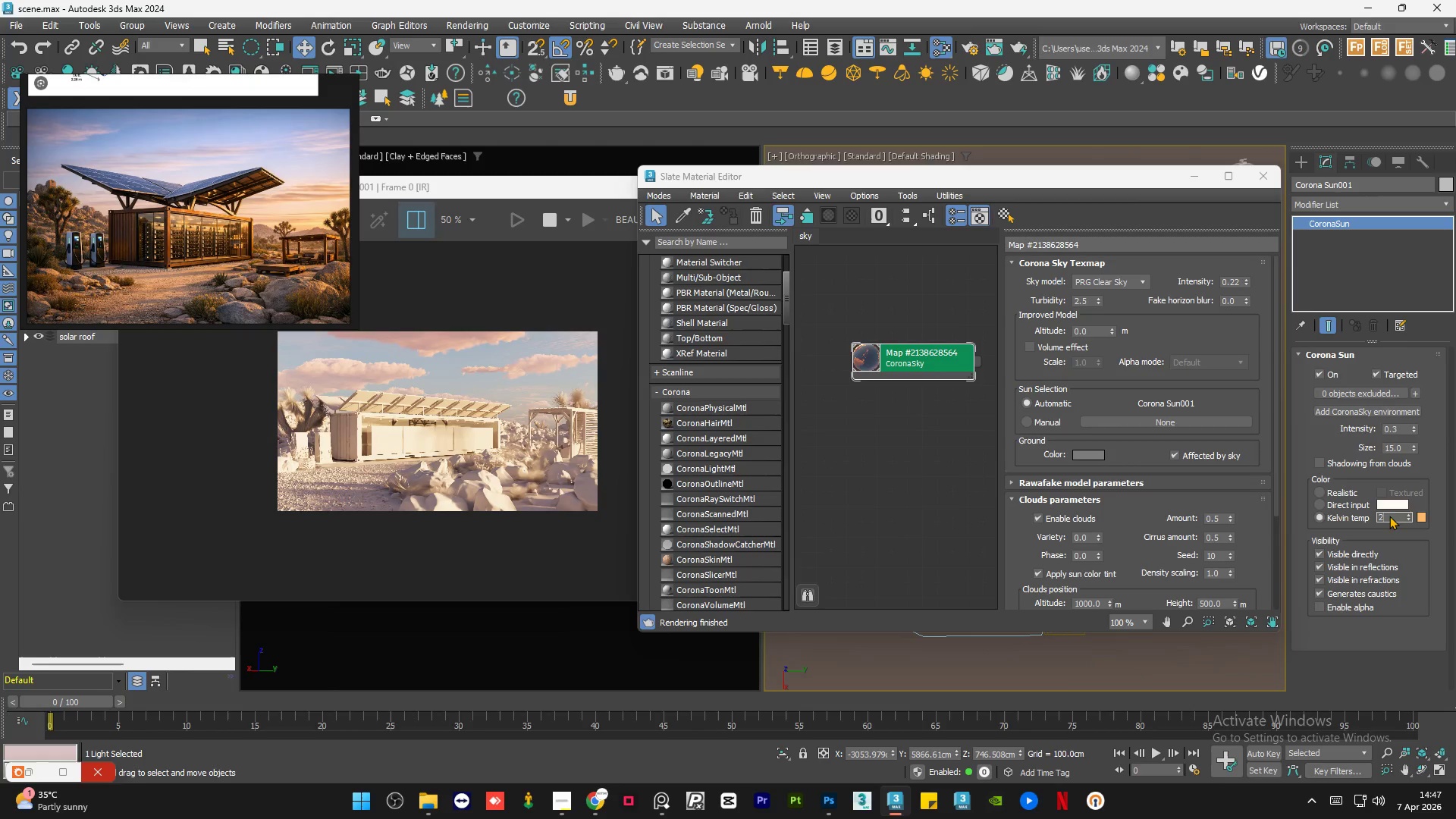 
key(Numpad5)
 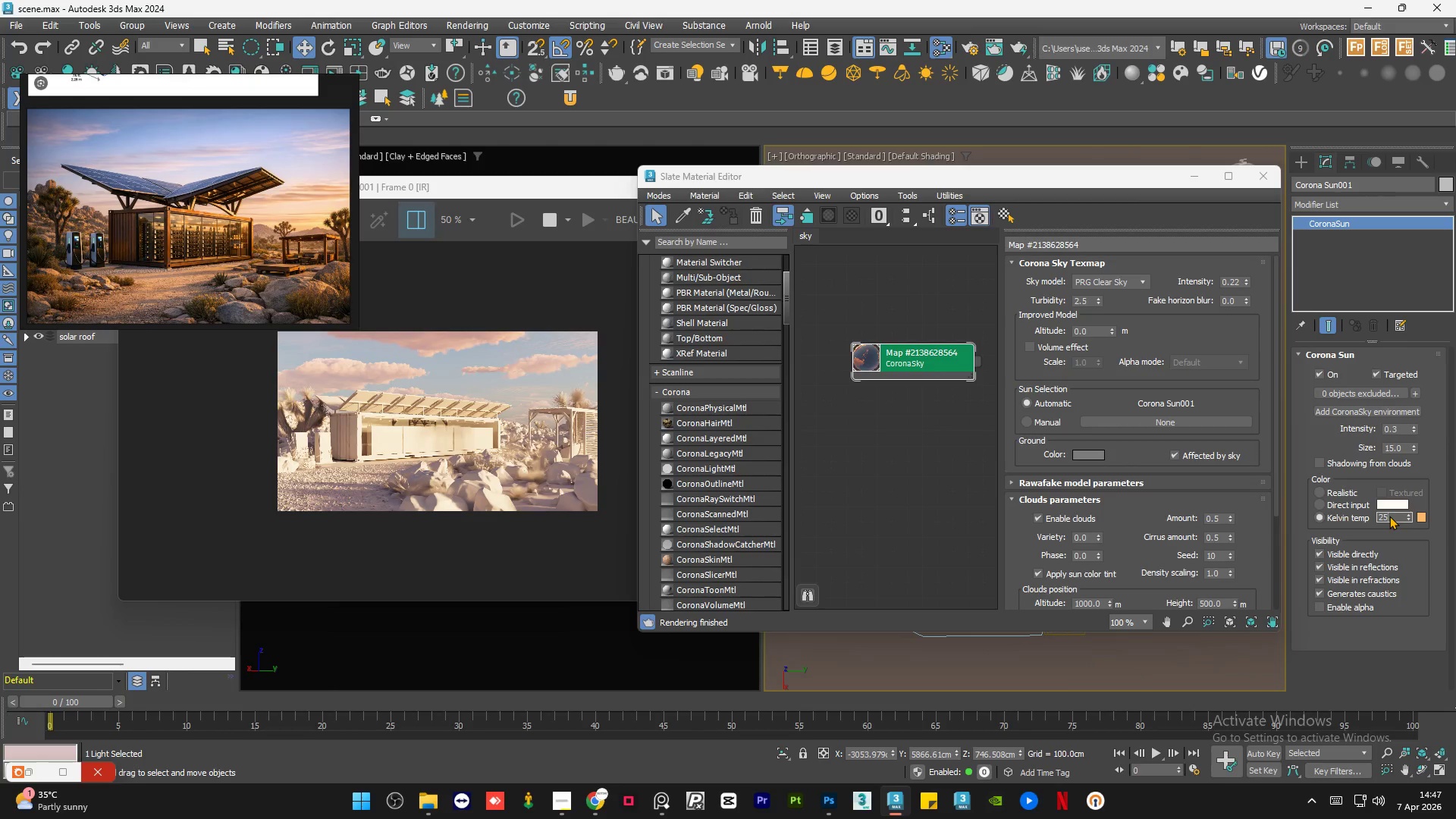 
key(Numpad0)
 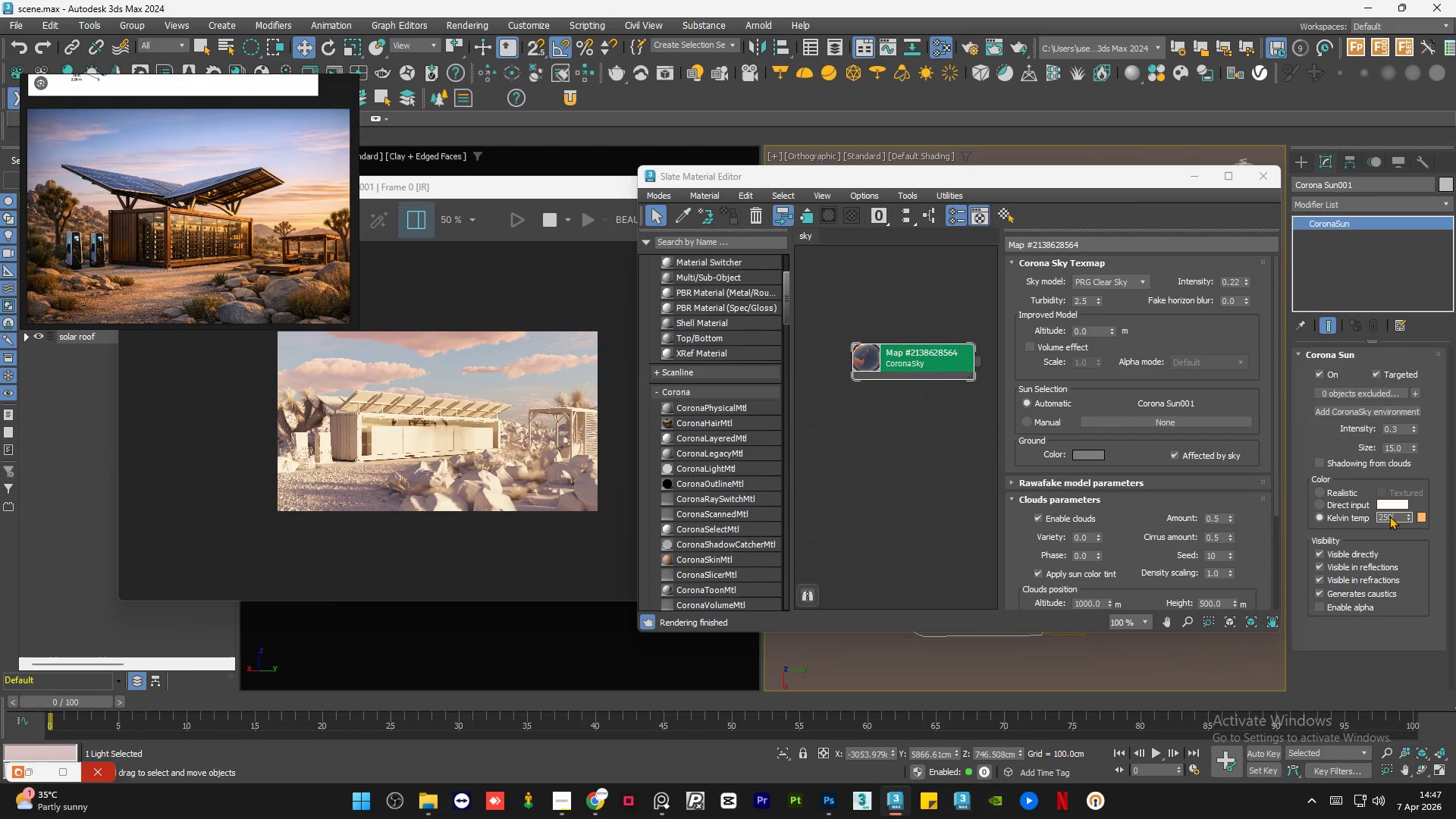 
key(Numpad0)
 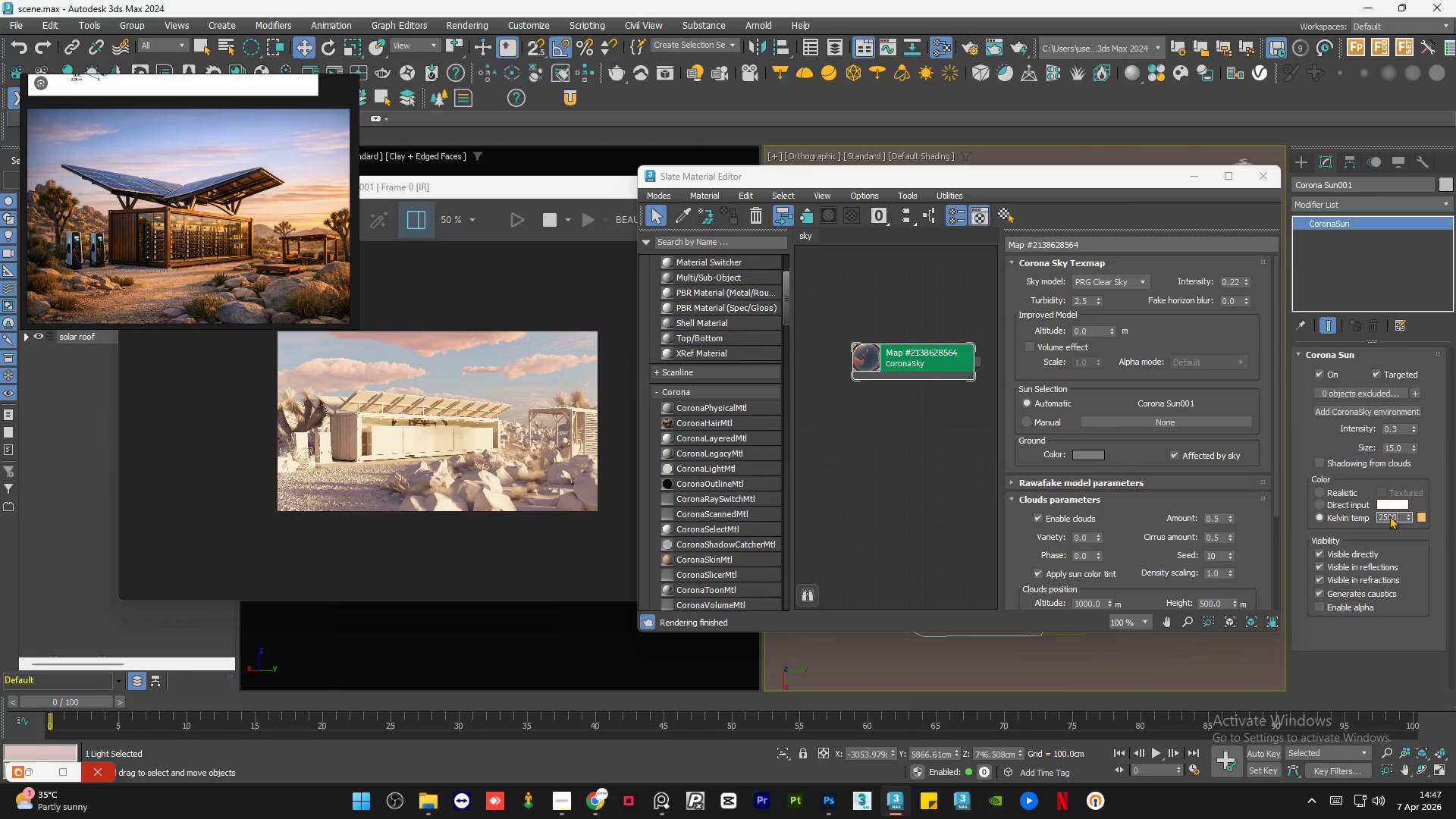 
key(NumpadEnter)
 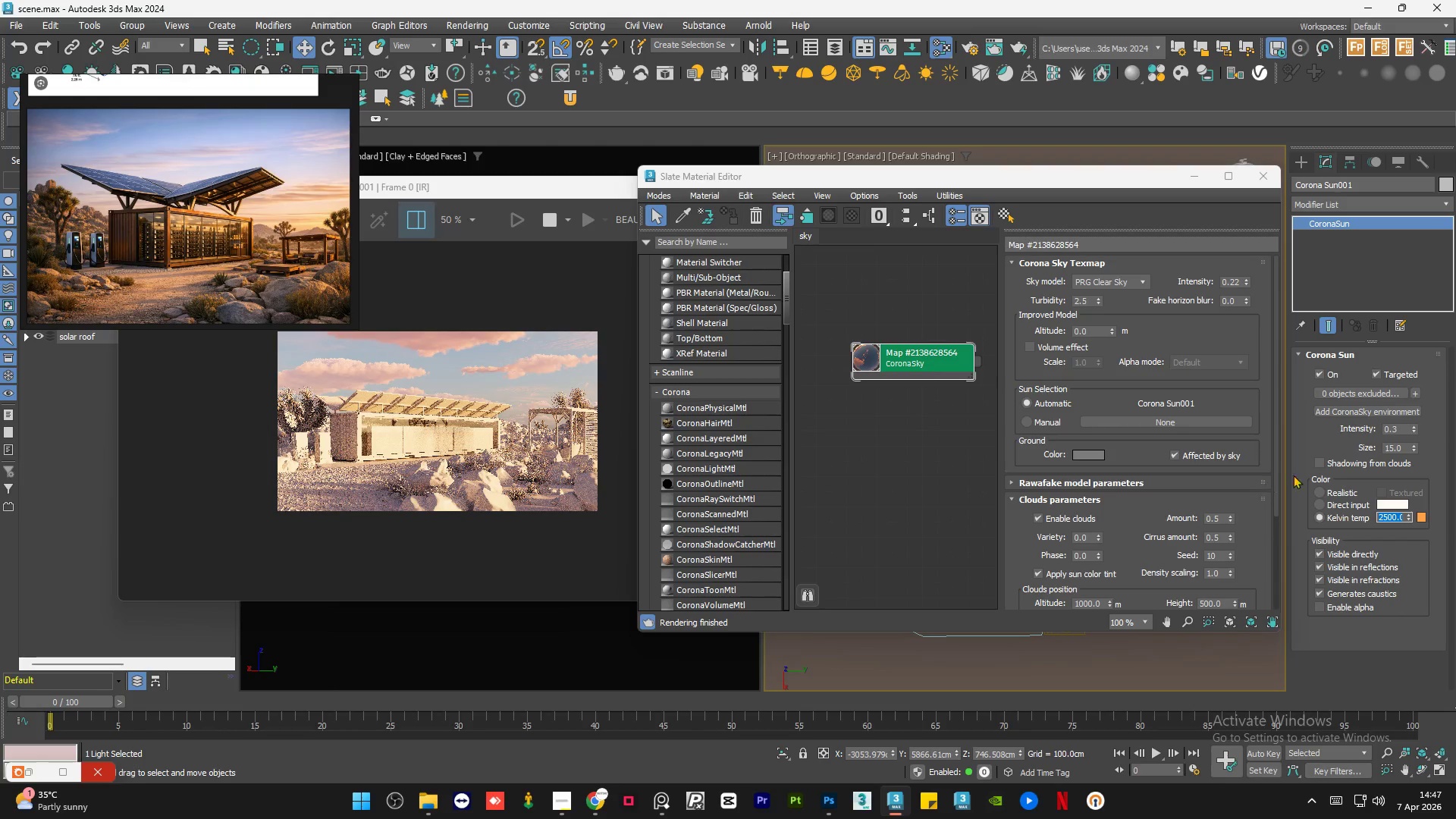 
left_click([1322, 463])
 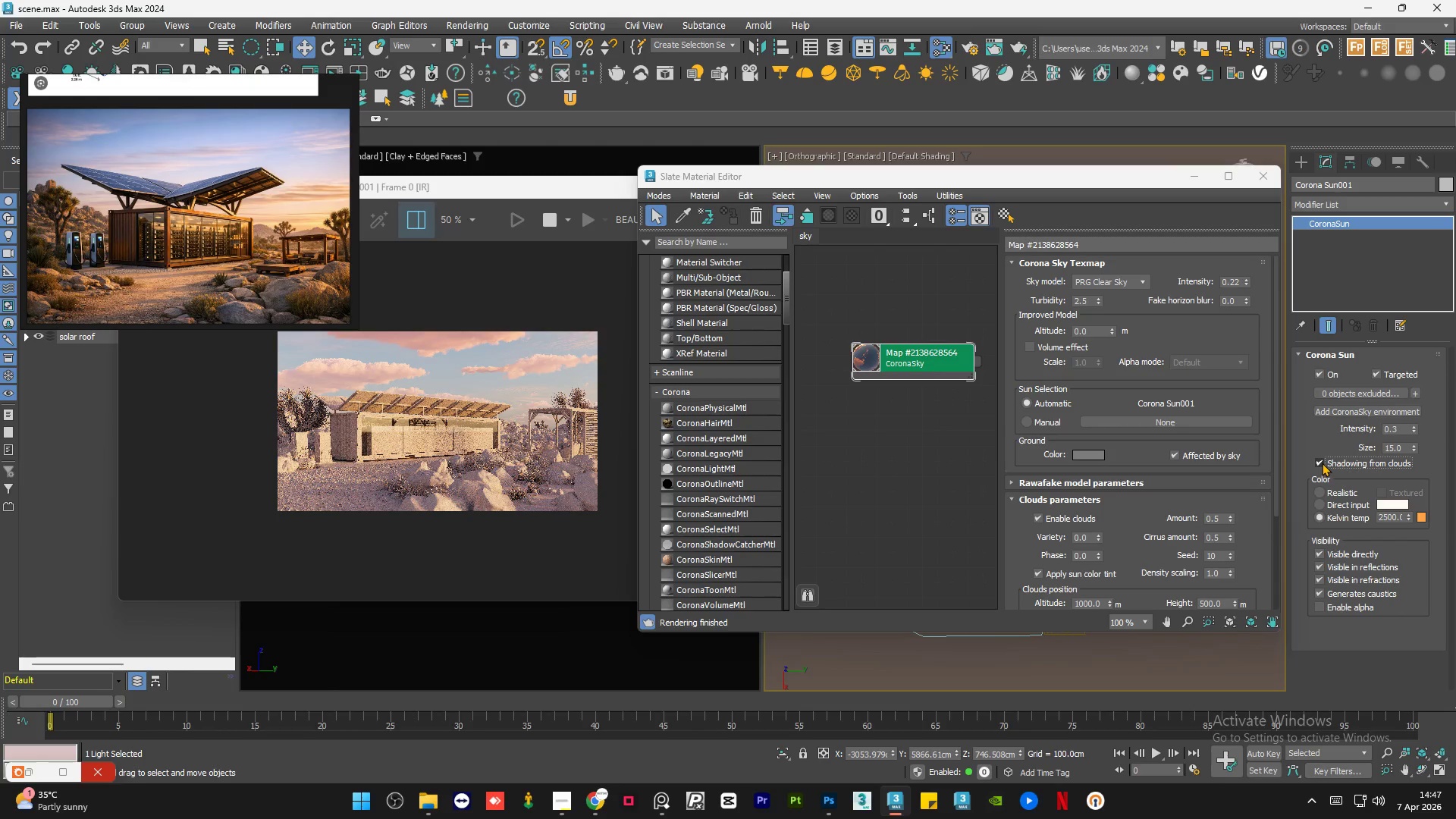 
wait(5.89)
 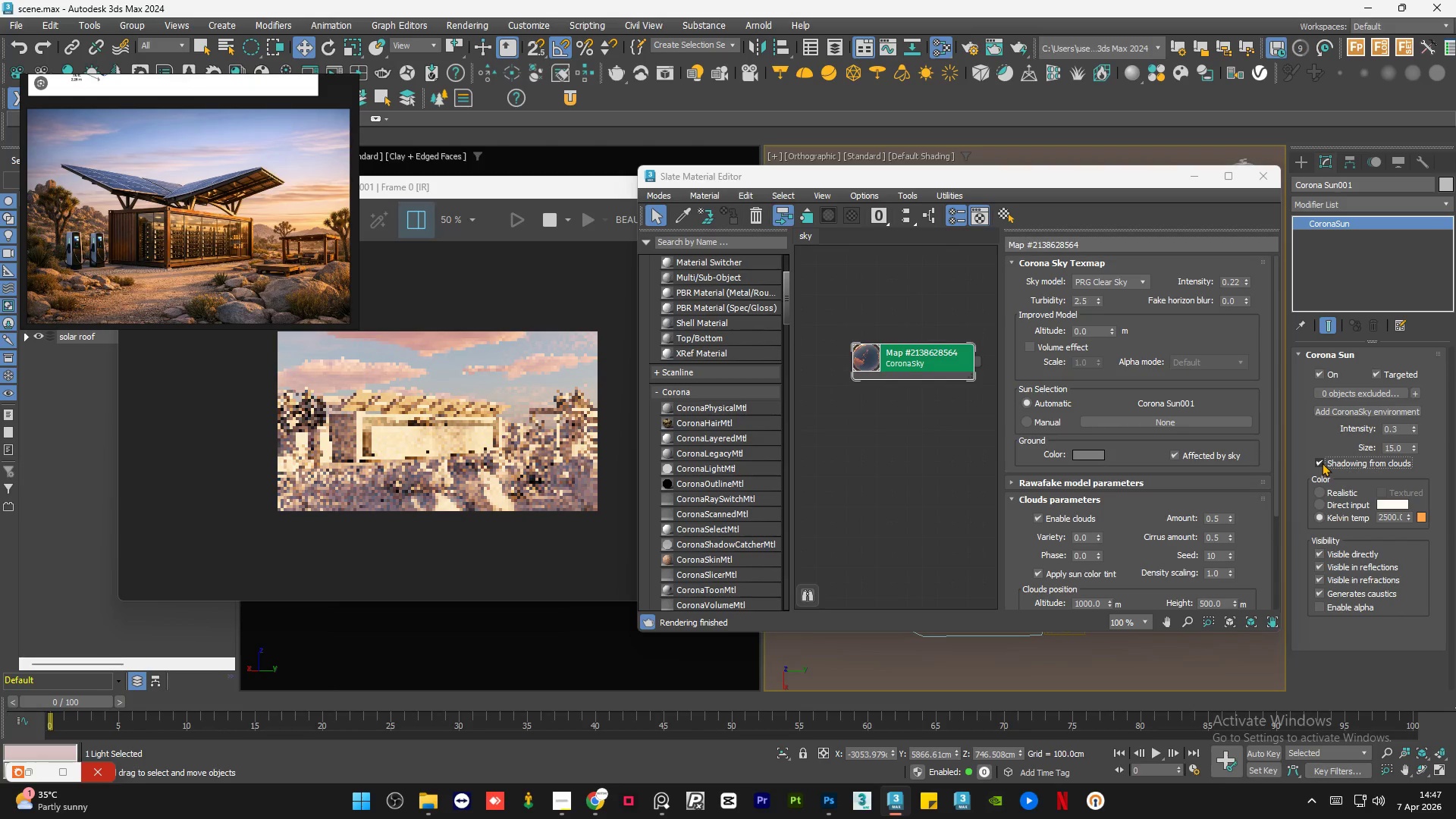 
left_click([1322, 463])
 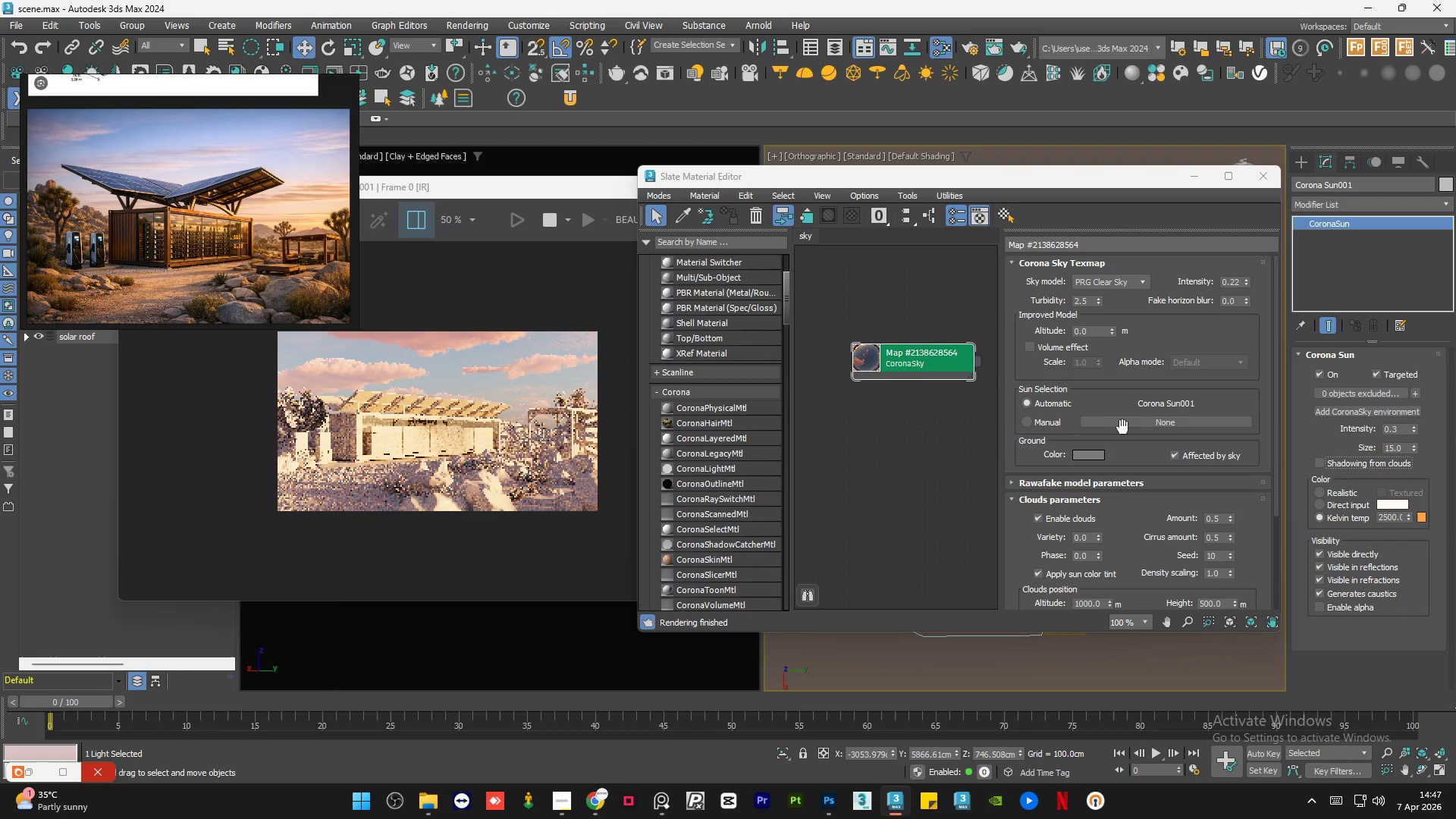 
left_click([922, 447])
 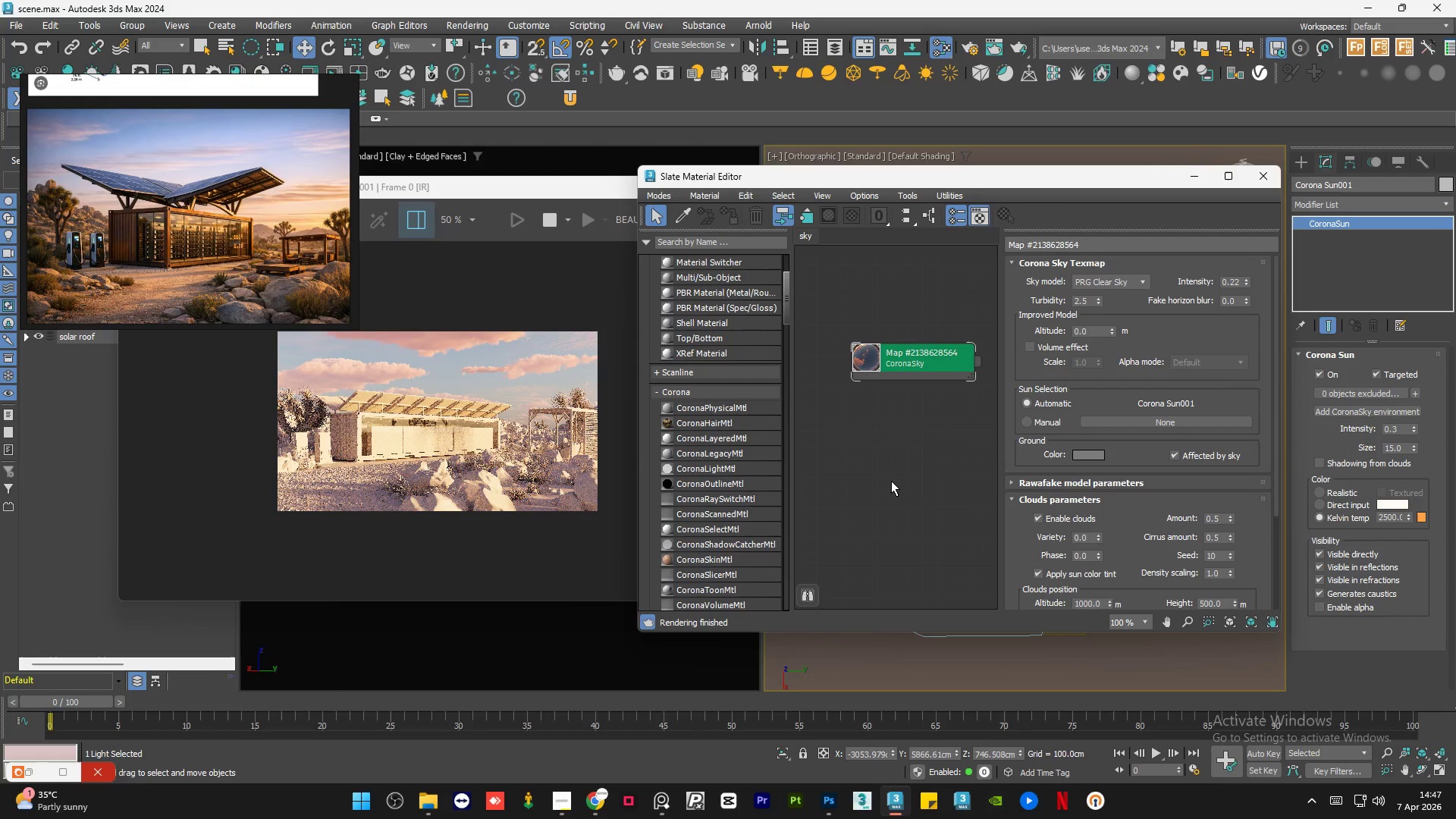 
left_click([891, 481])
 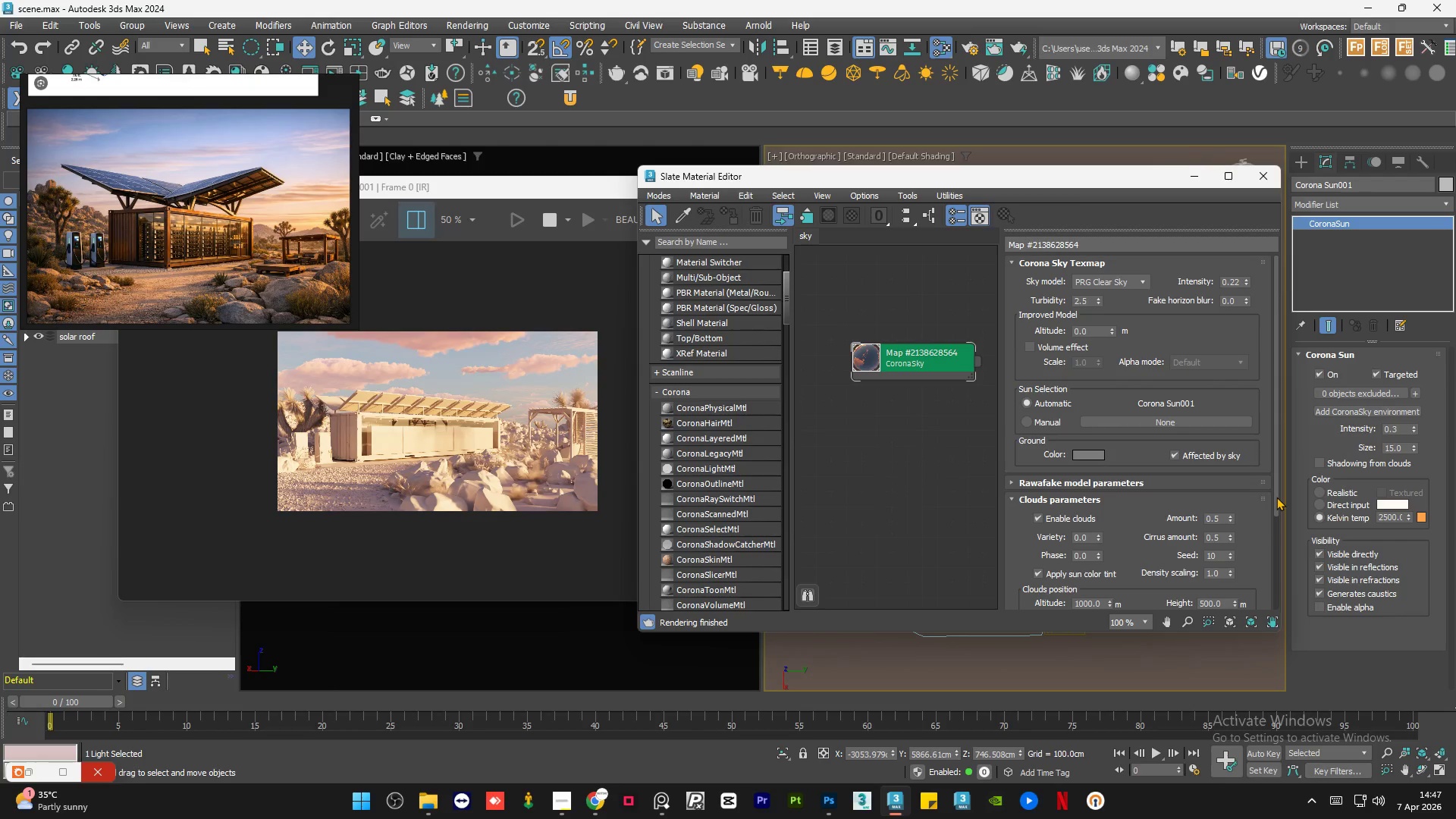 
double_click([852, 485])
 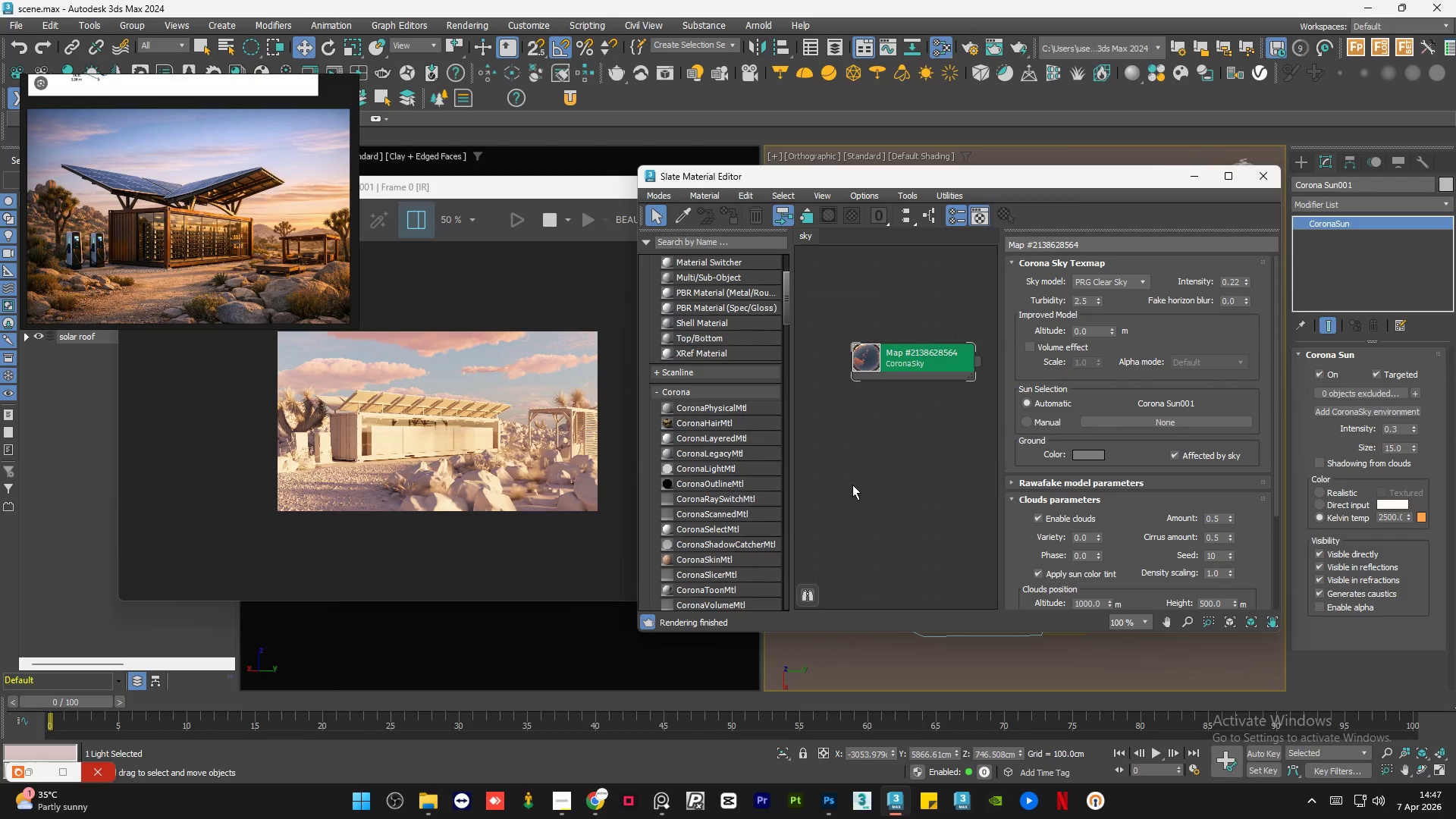 
triple_click([852, 485])
 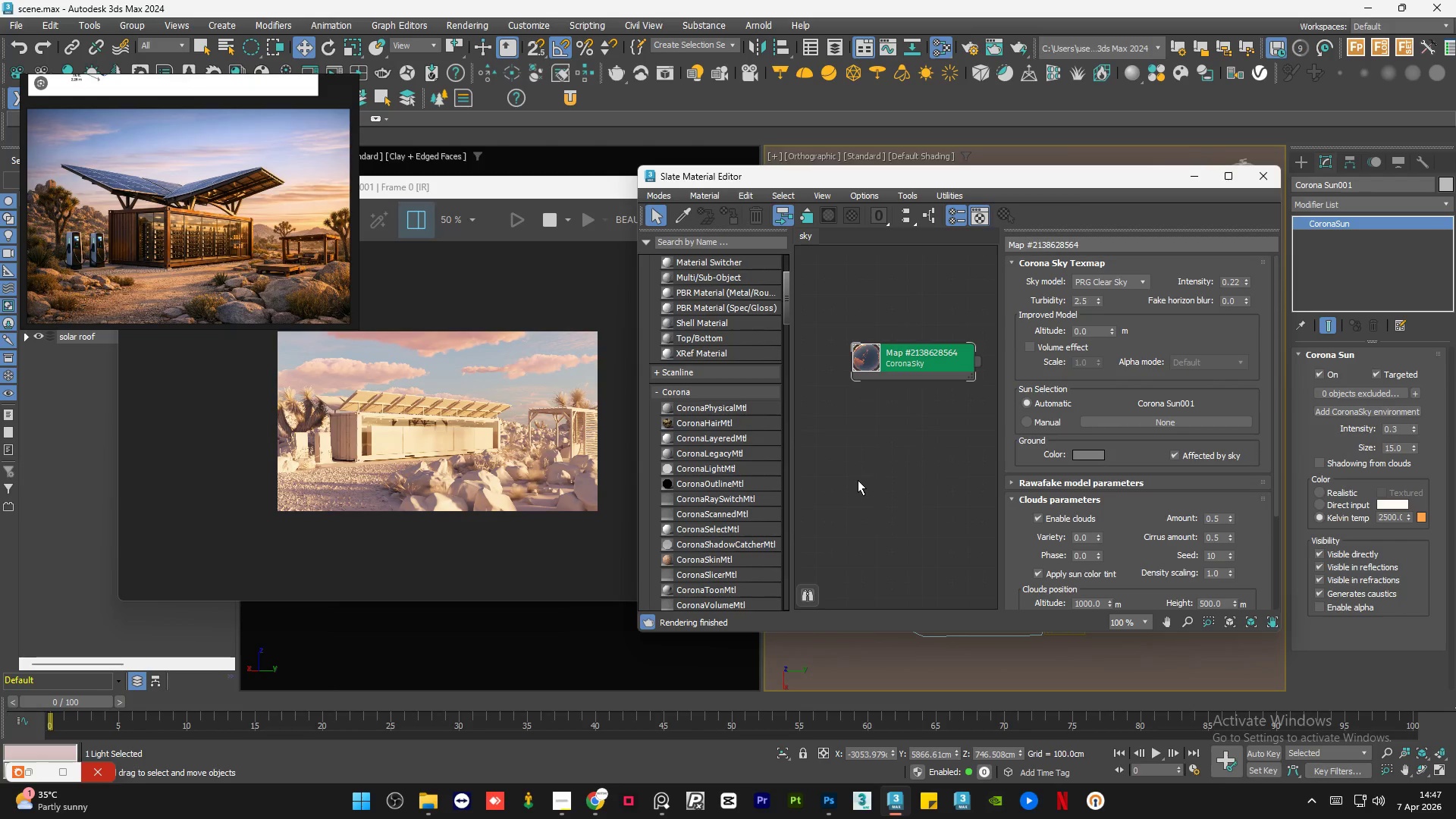 
double_click([858, 480])
 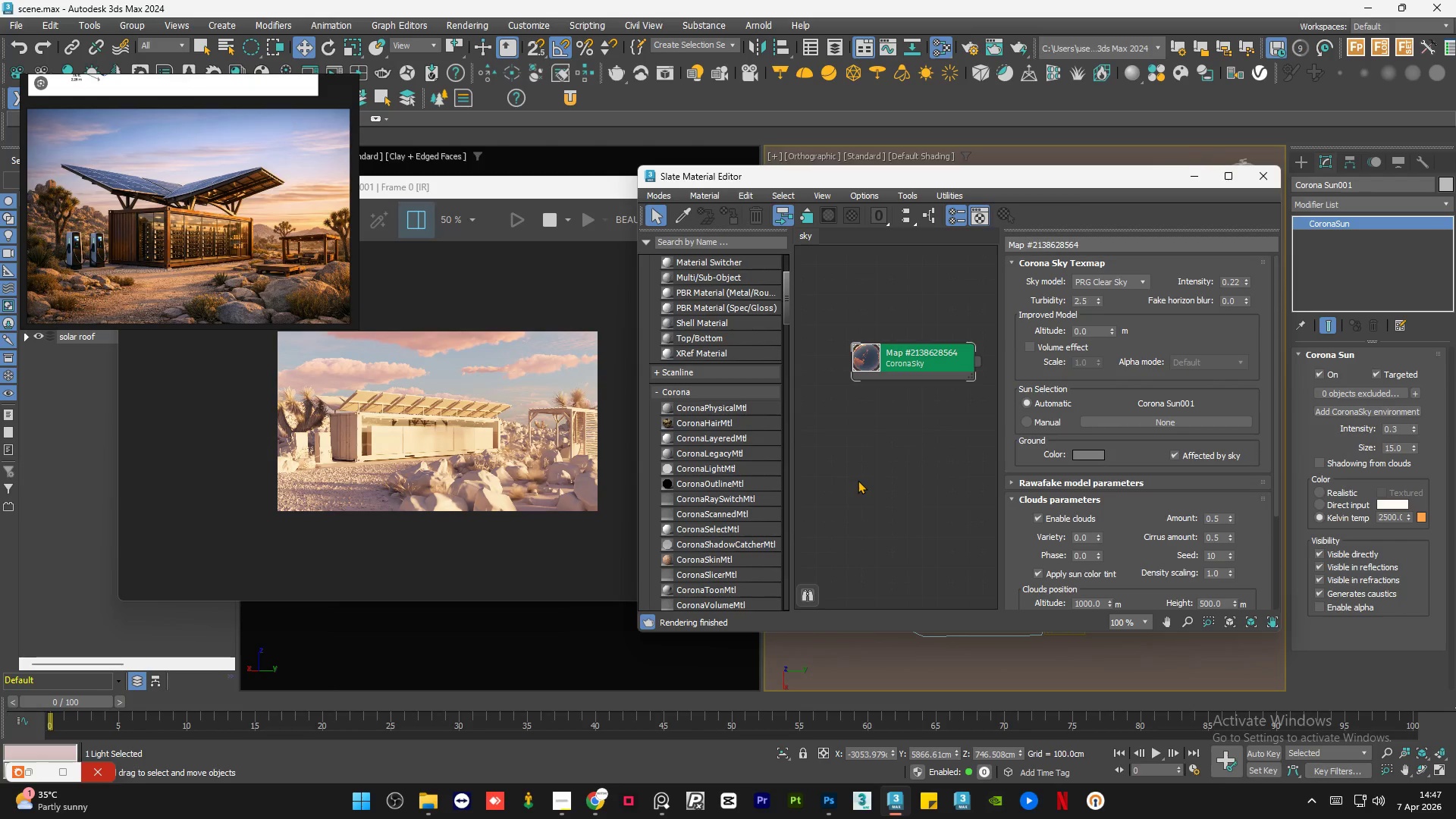 
double_click([858, 480])
 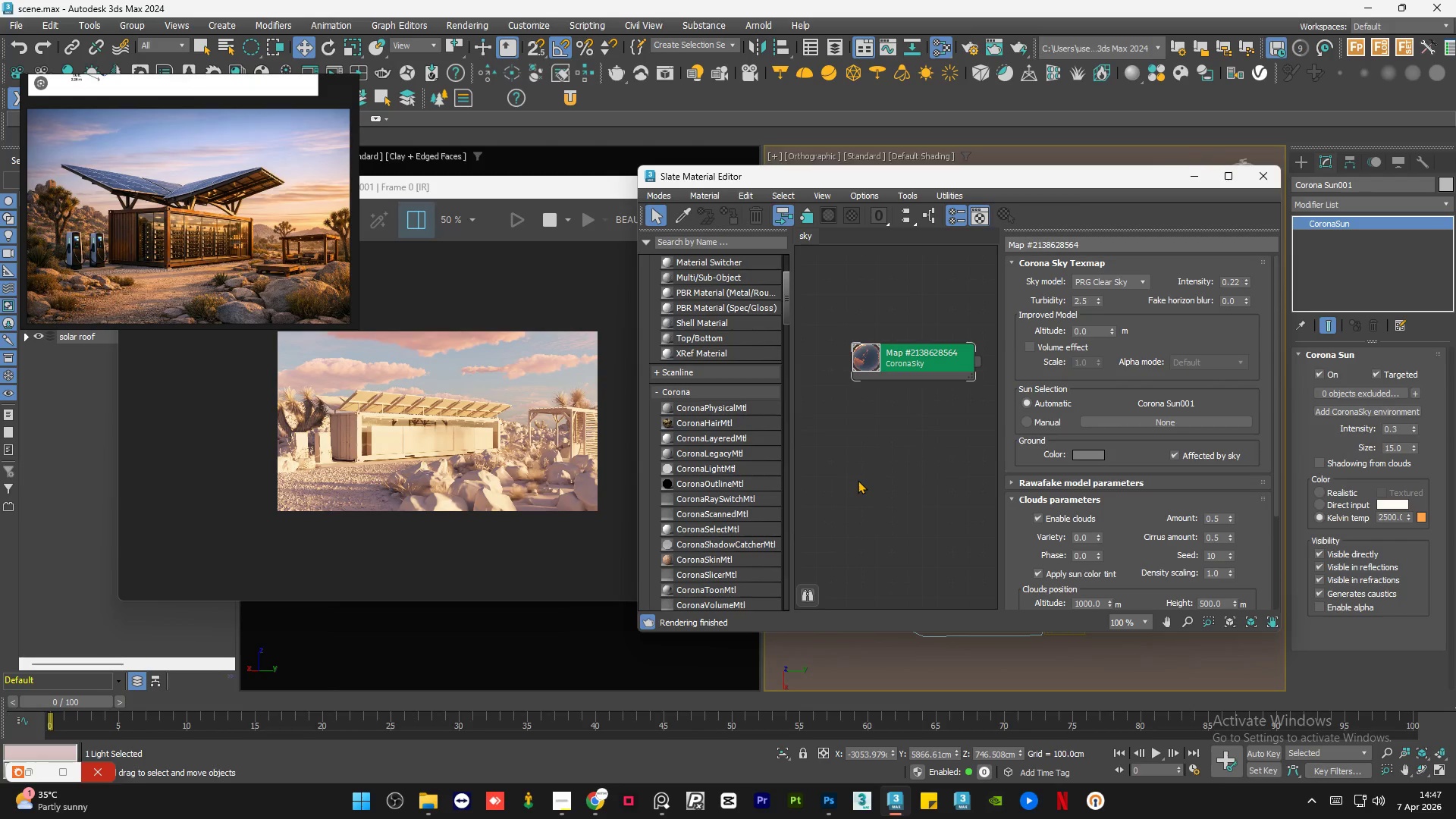 
triple_click([858, 480])
 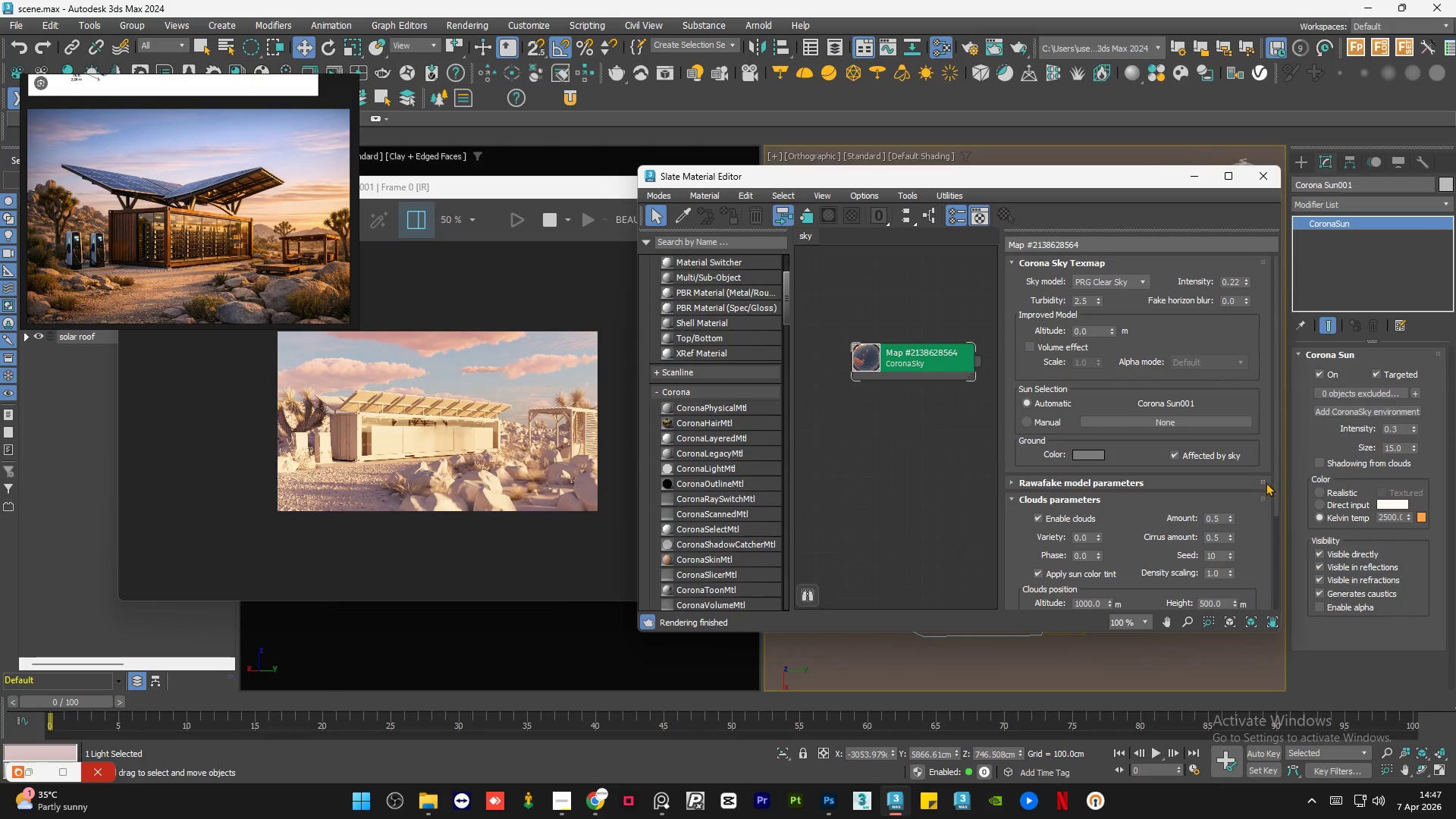 
left_click_drag(start_coordinate=[1274, 477], to_coordinate=[1274, 570])
 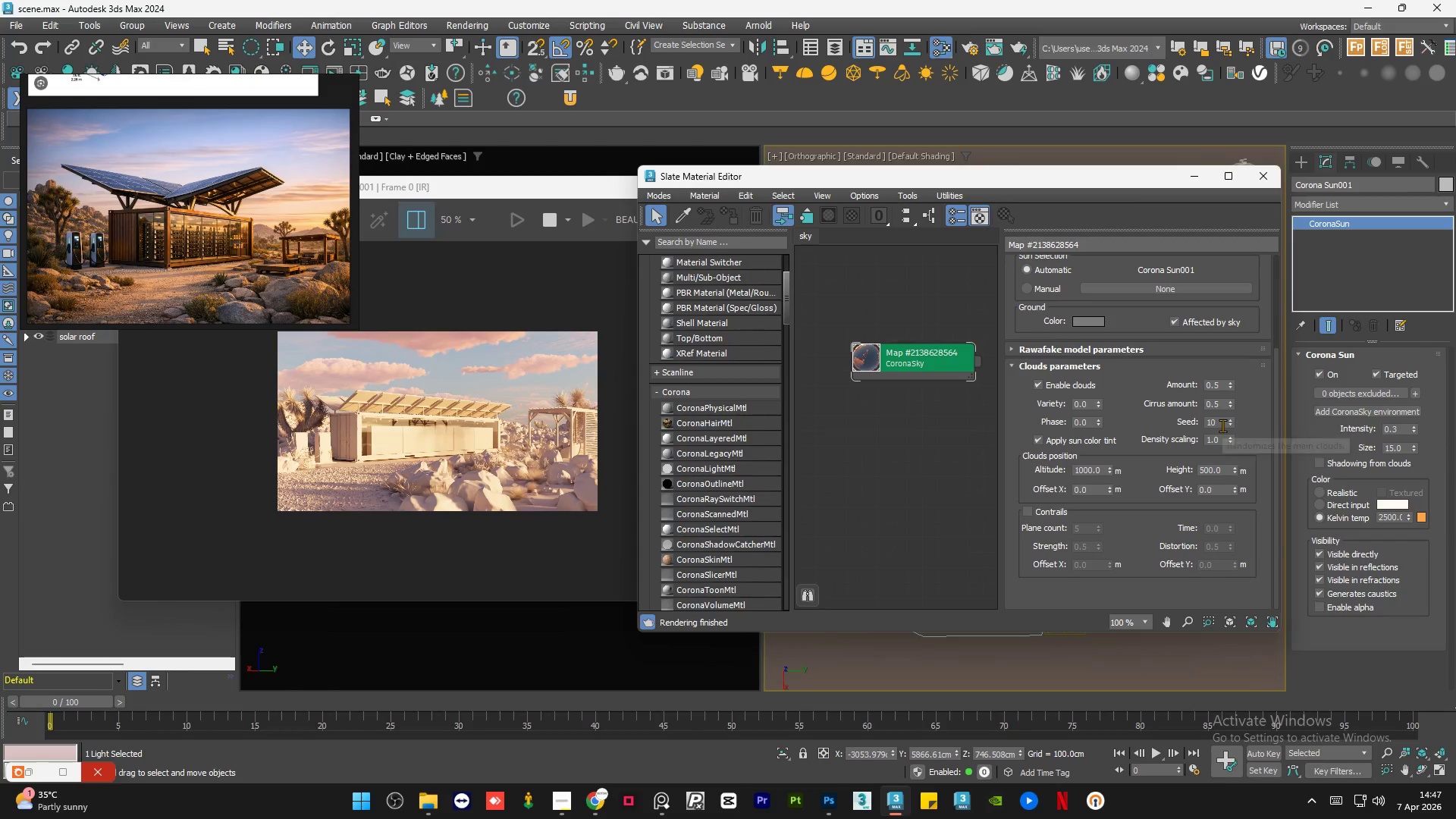 
right_click([1229, 422])
 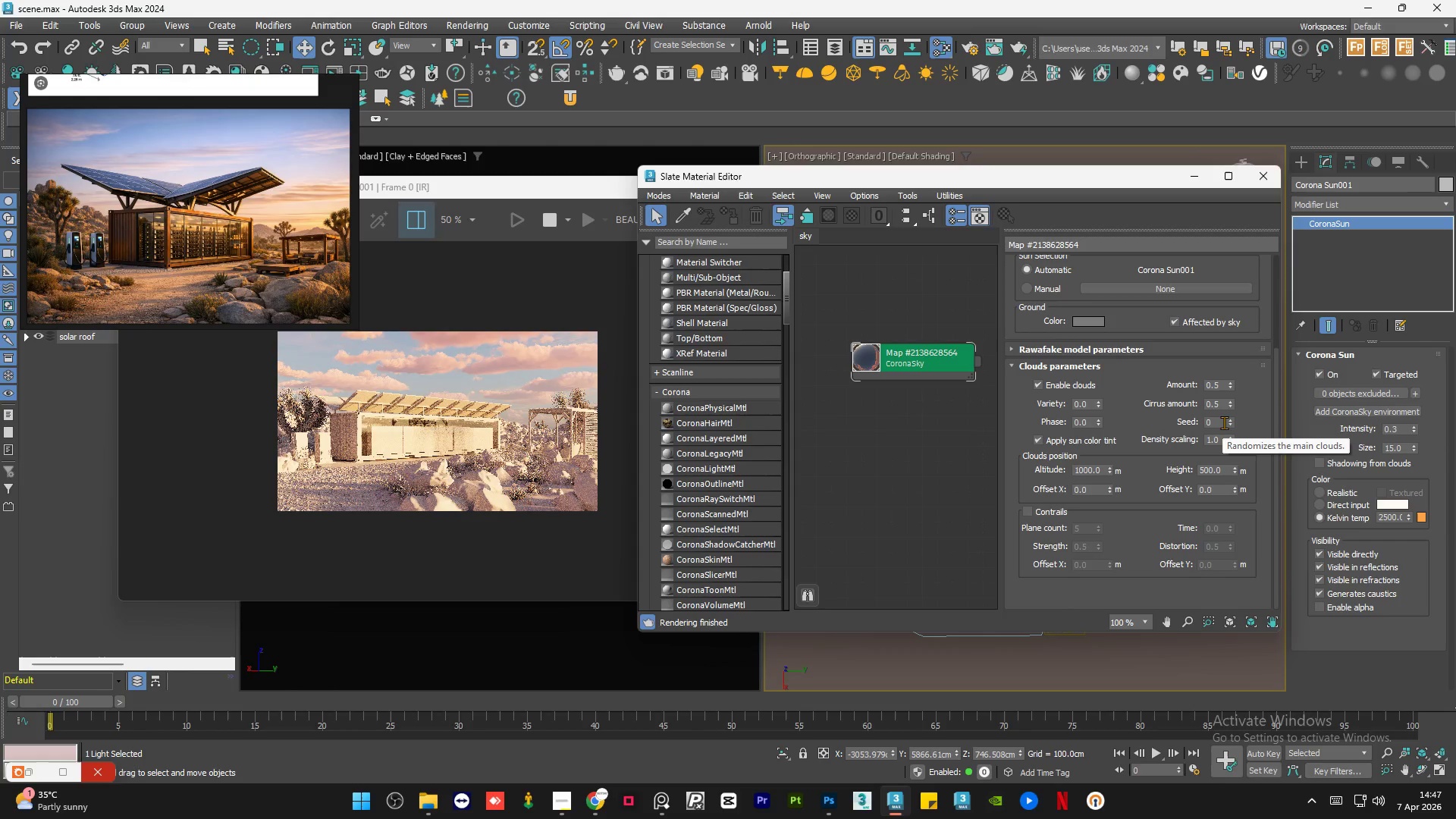 
double_click([1224, 422])
 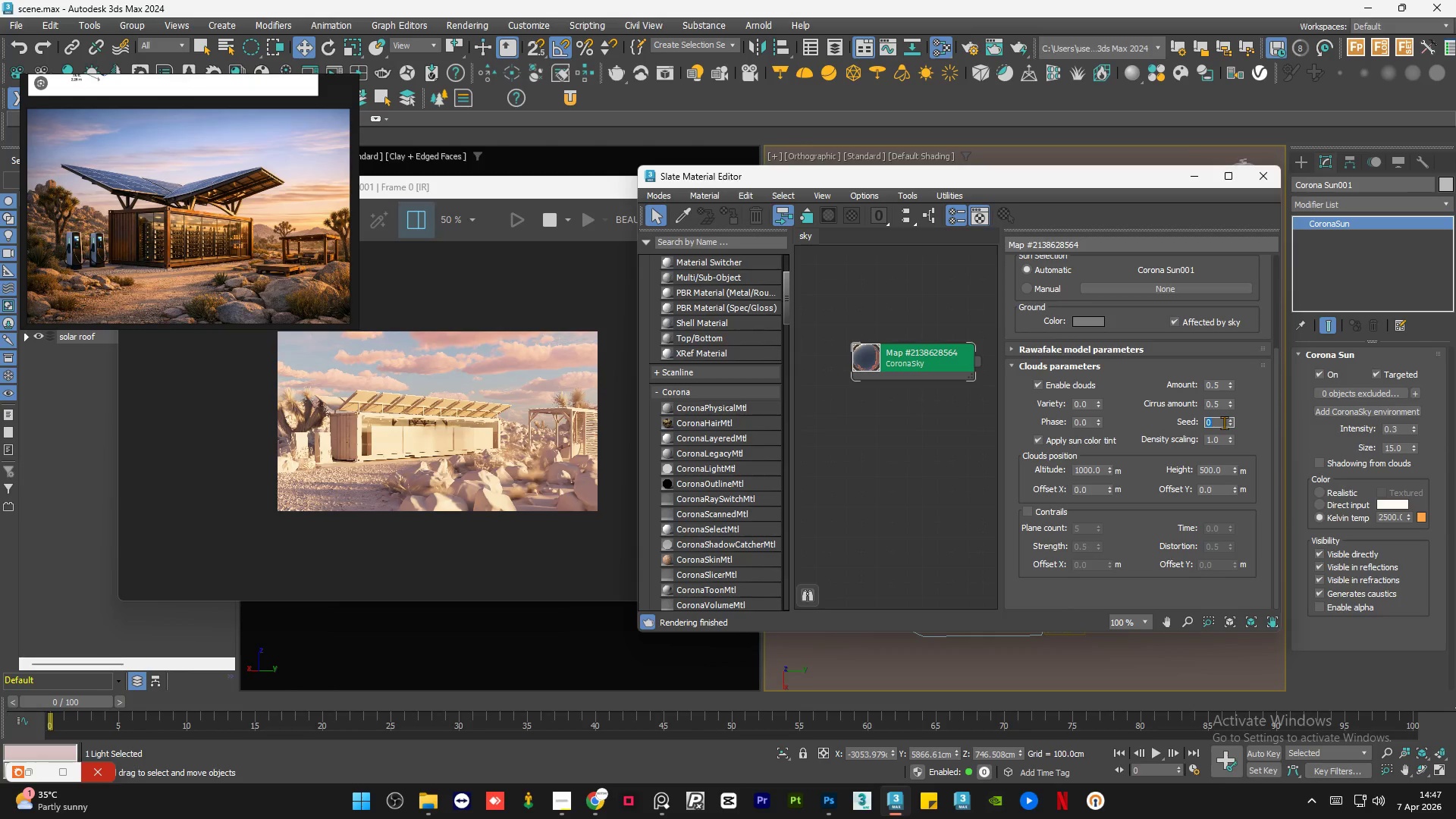 
key(Numpad2)
 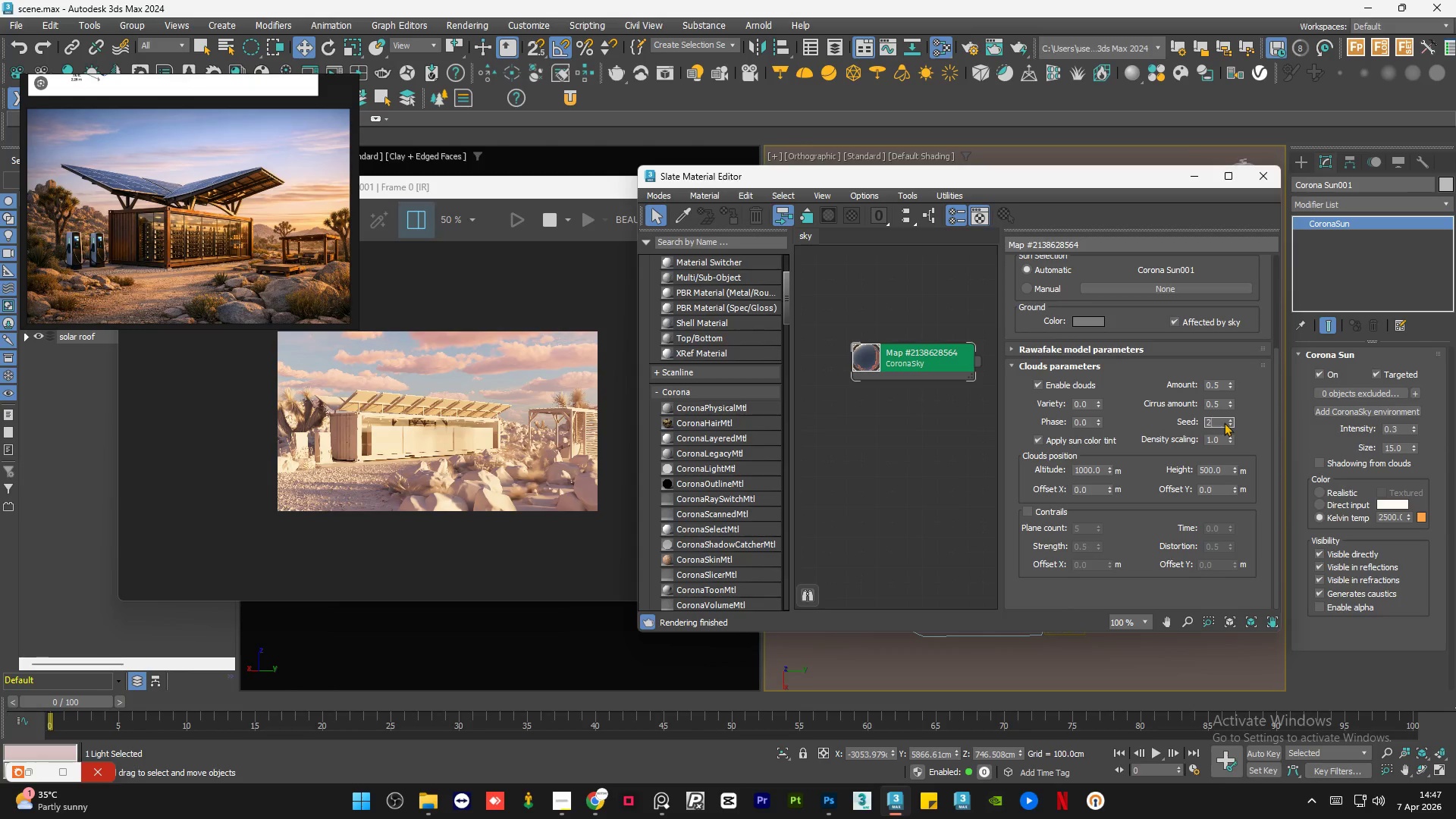 
key(Numpad0)
 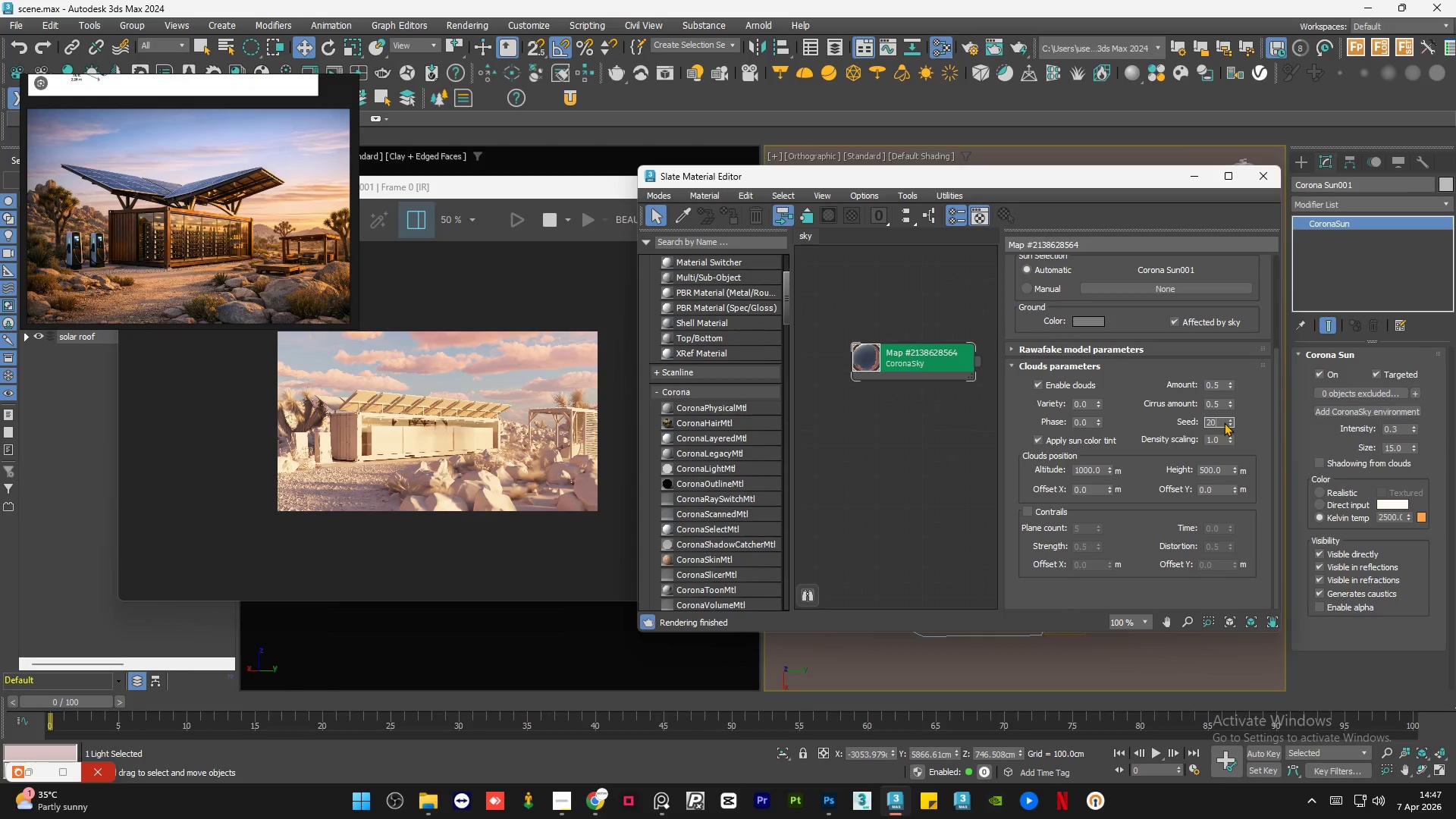 
key(NumpadEnter)
 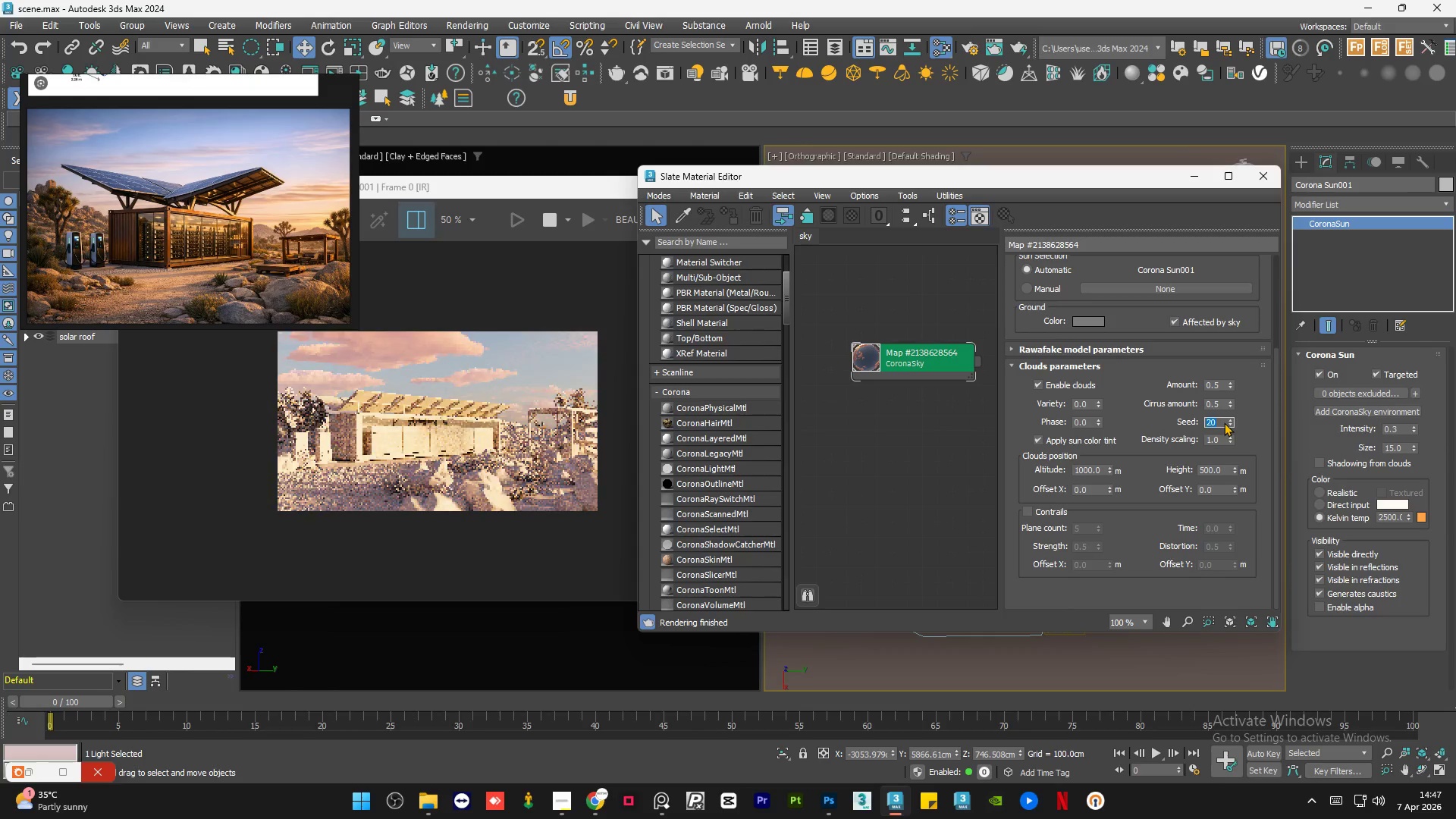 
key(Numpad0)
 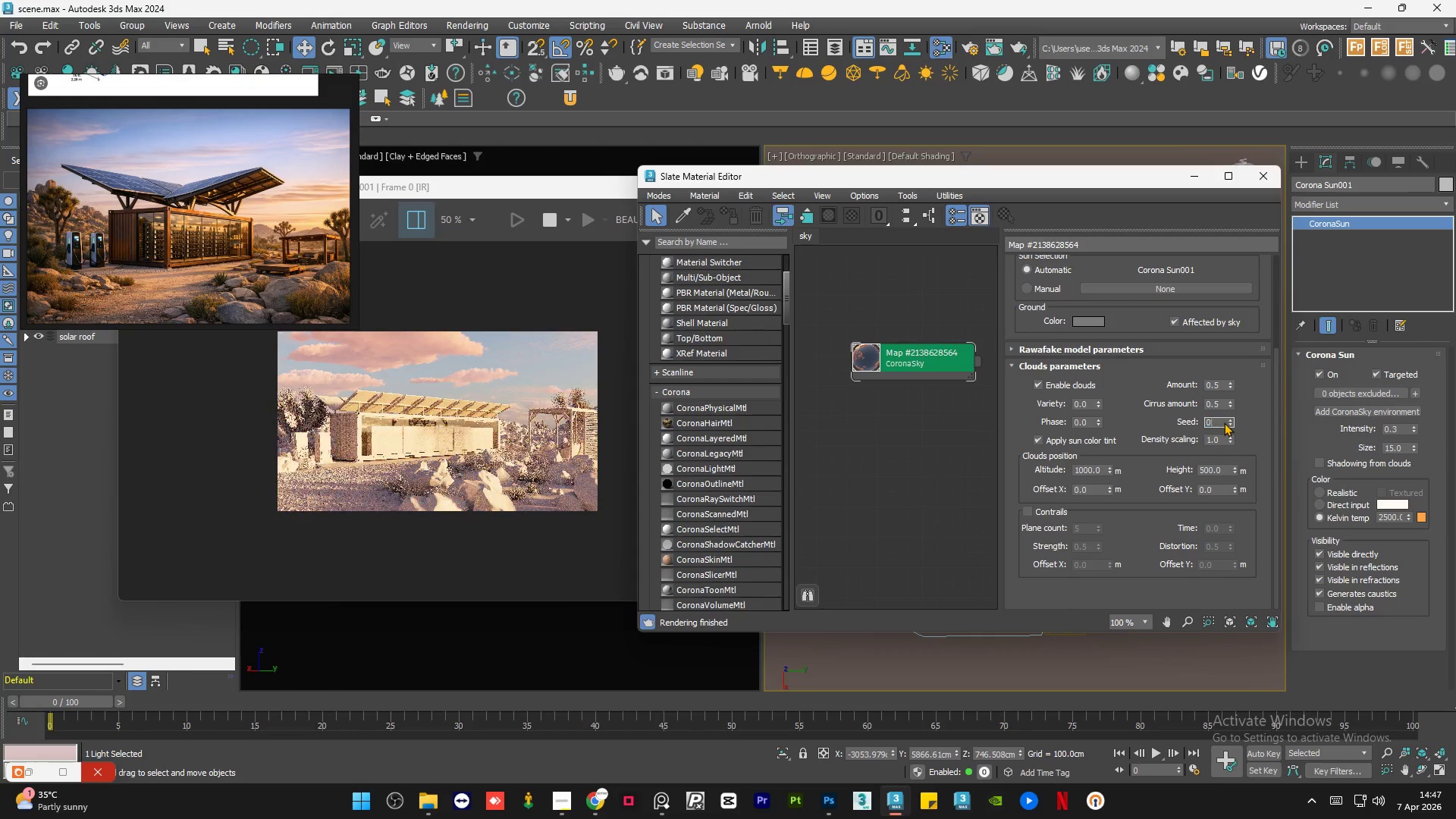 
key(NumpadEnter)
 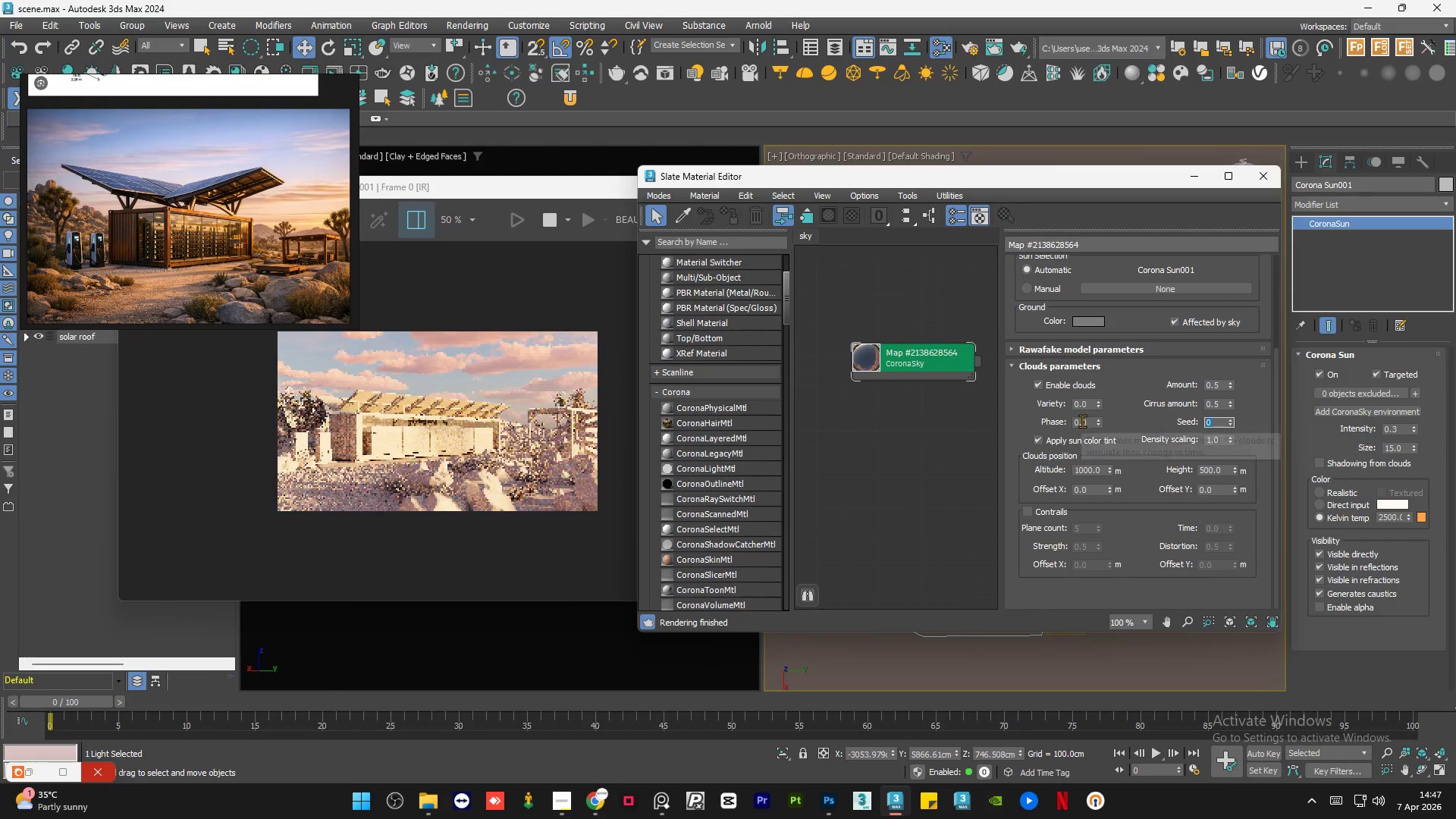 
double_click([1083, 422])
 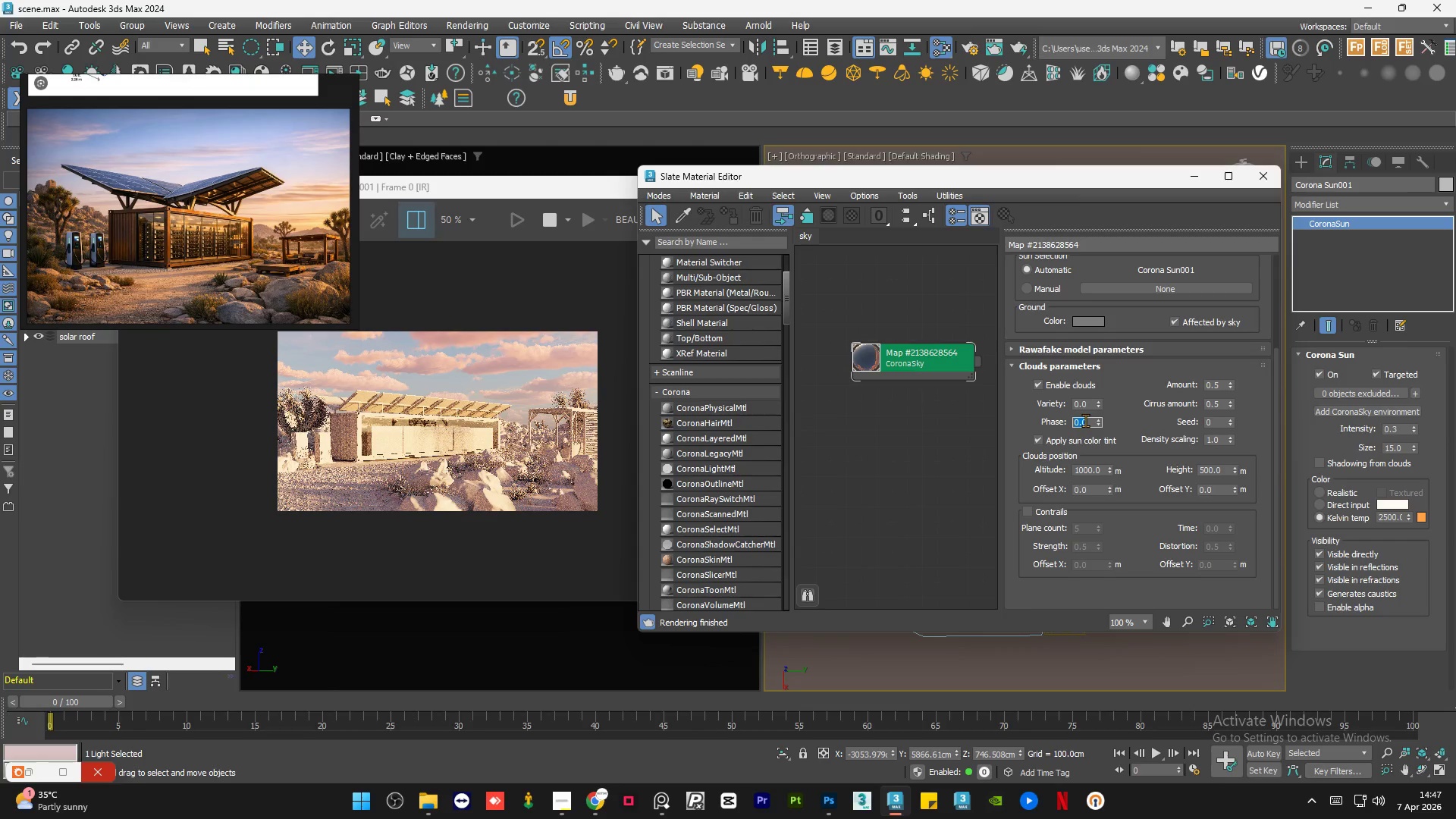 
key(Numpad1)
 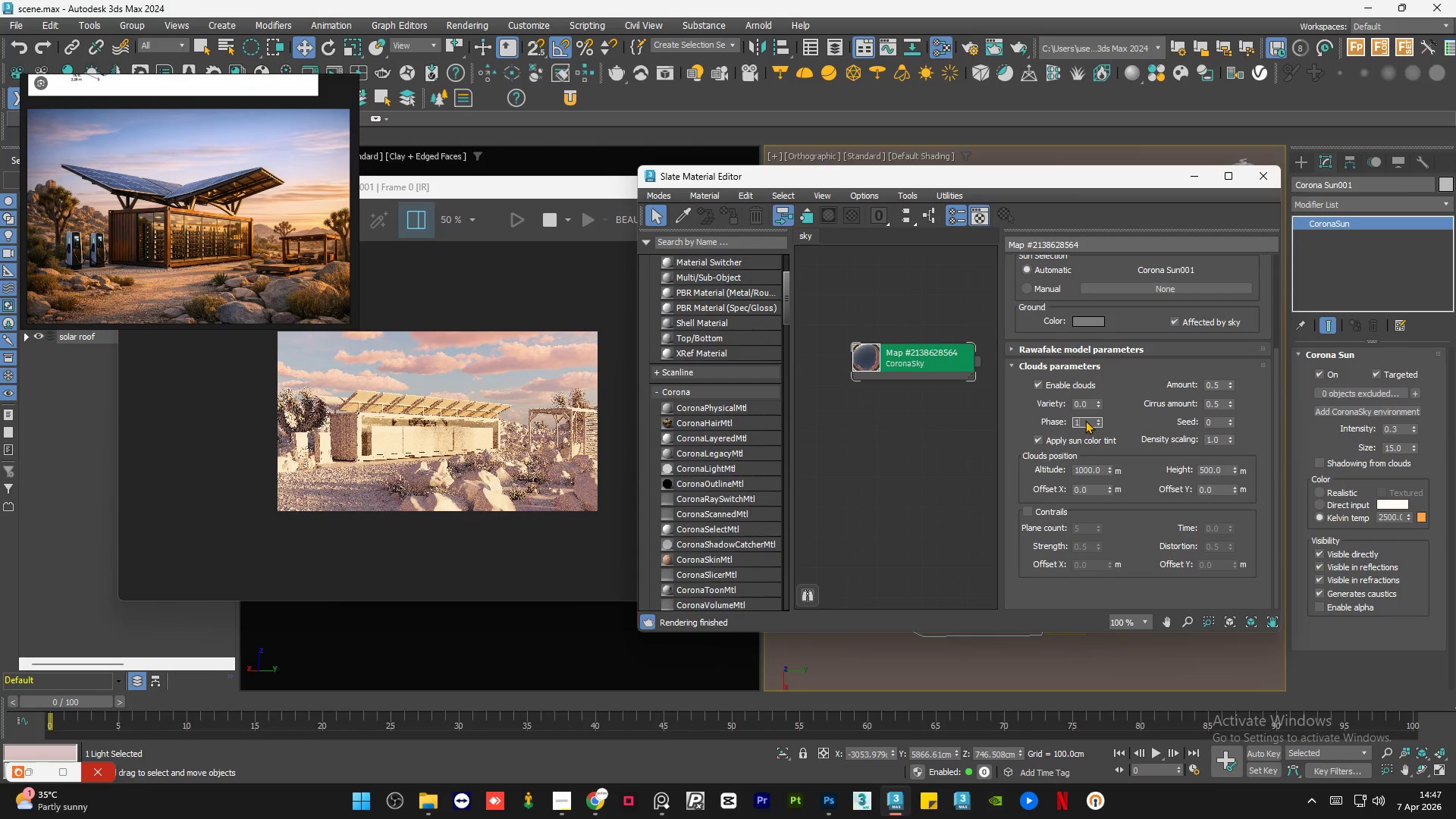 
key(NumpadEnter)
 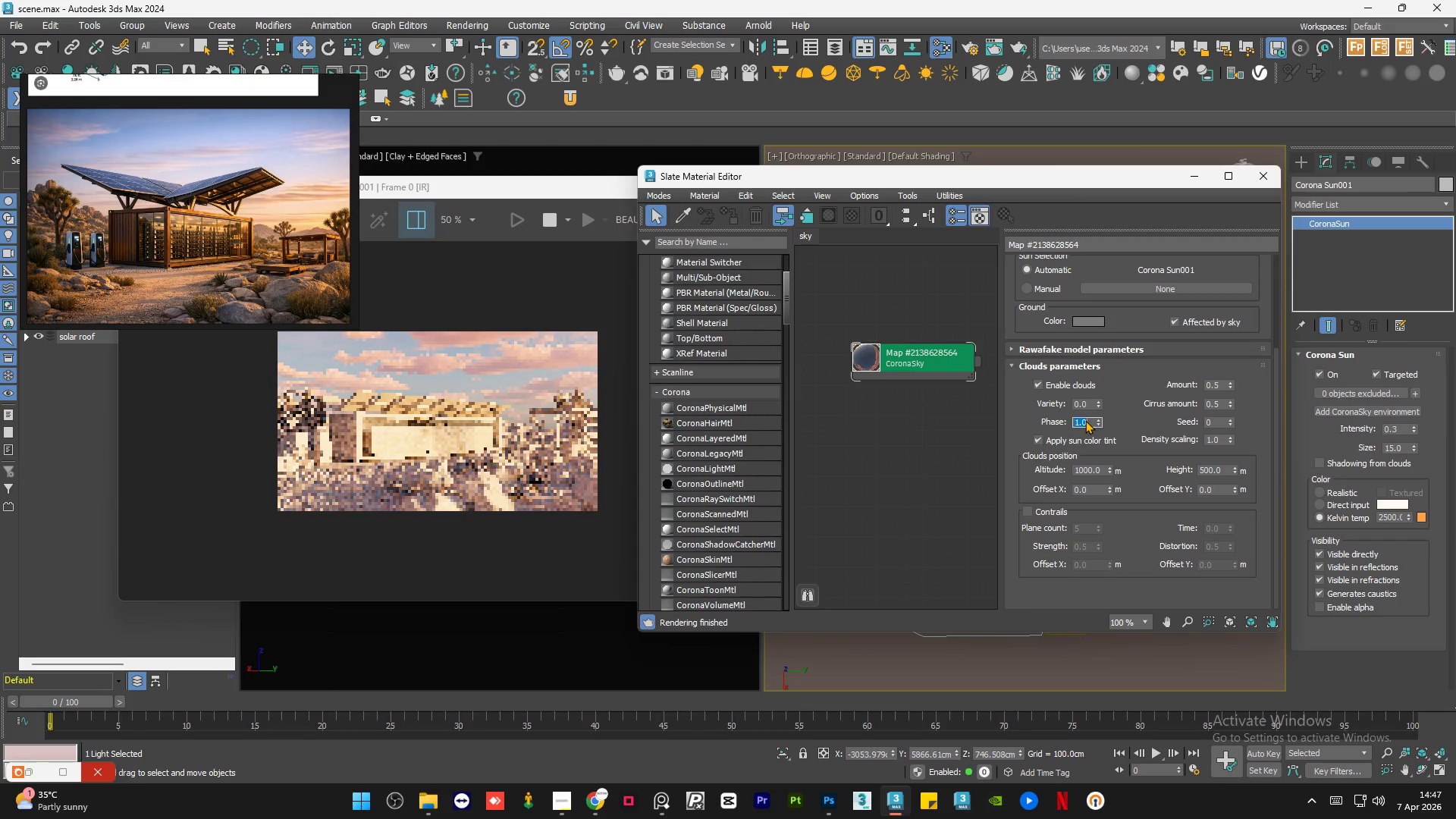 
key(Numpad0)
 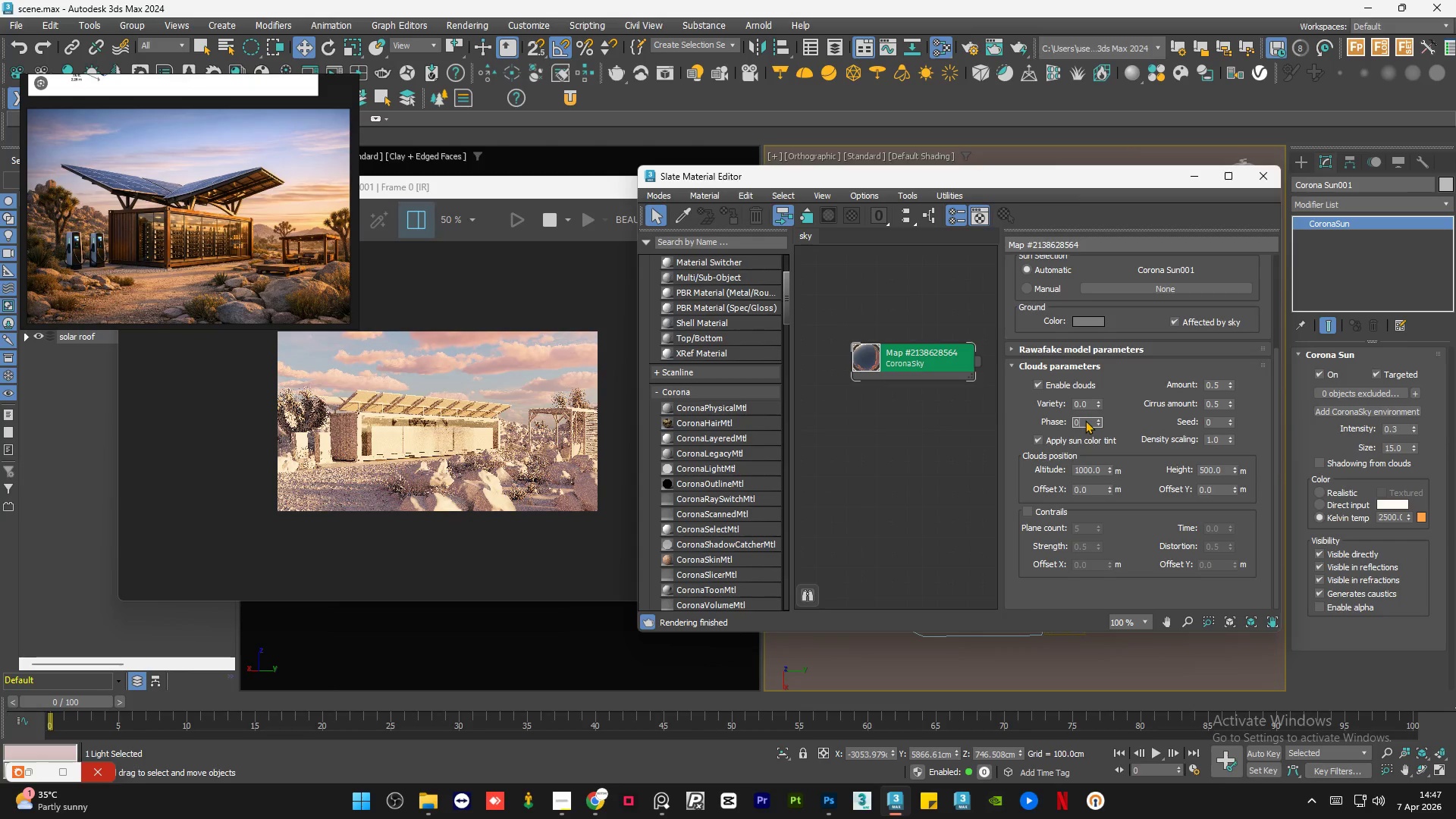 
key(NumpadEnter)
 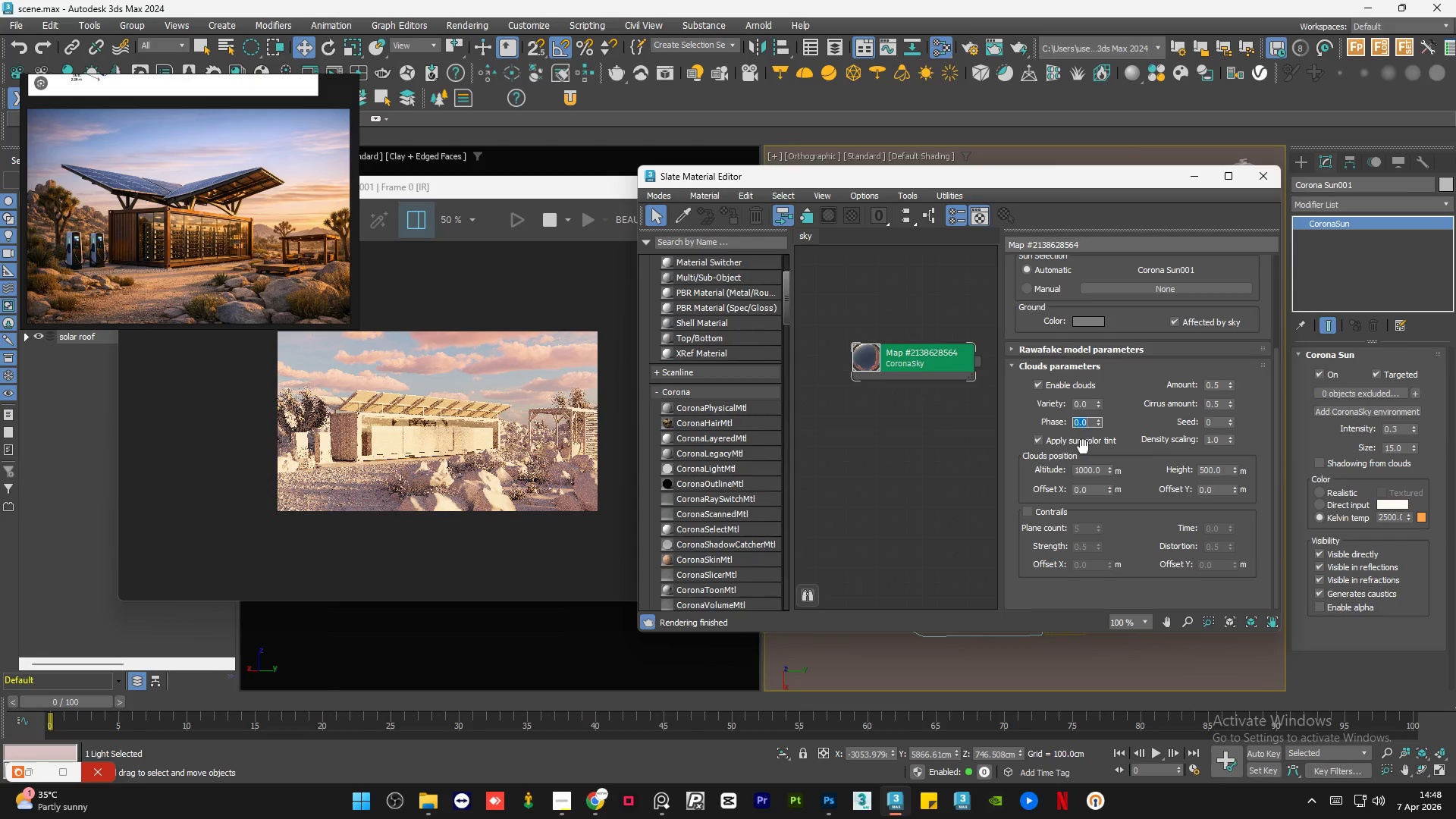 
left_click([1036, 438])
 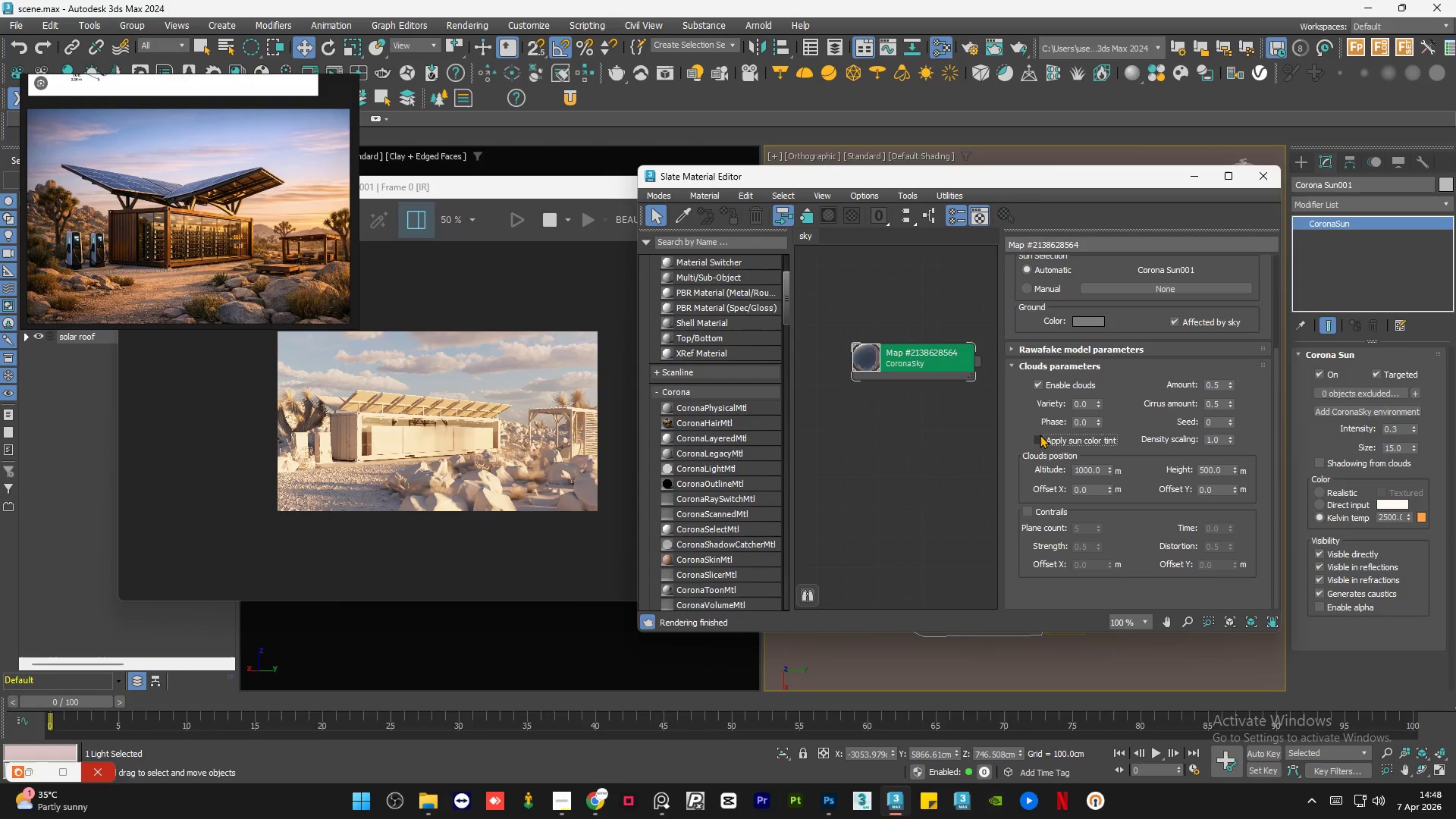 
wait(7.5)
 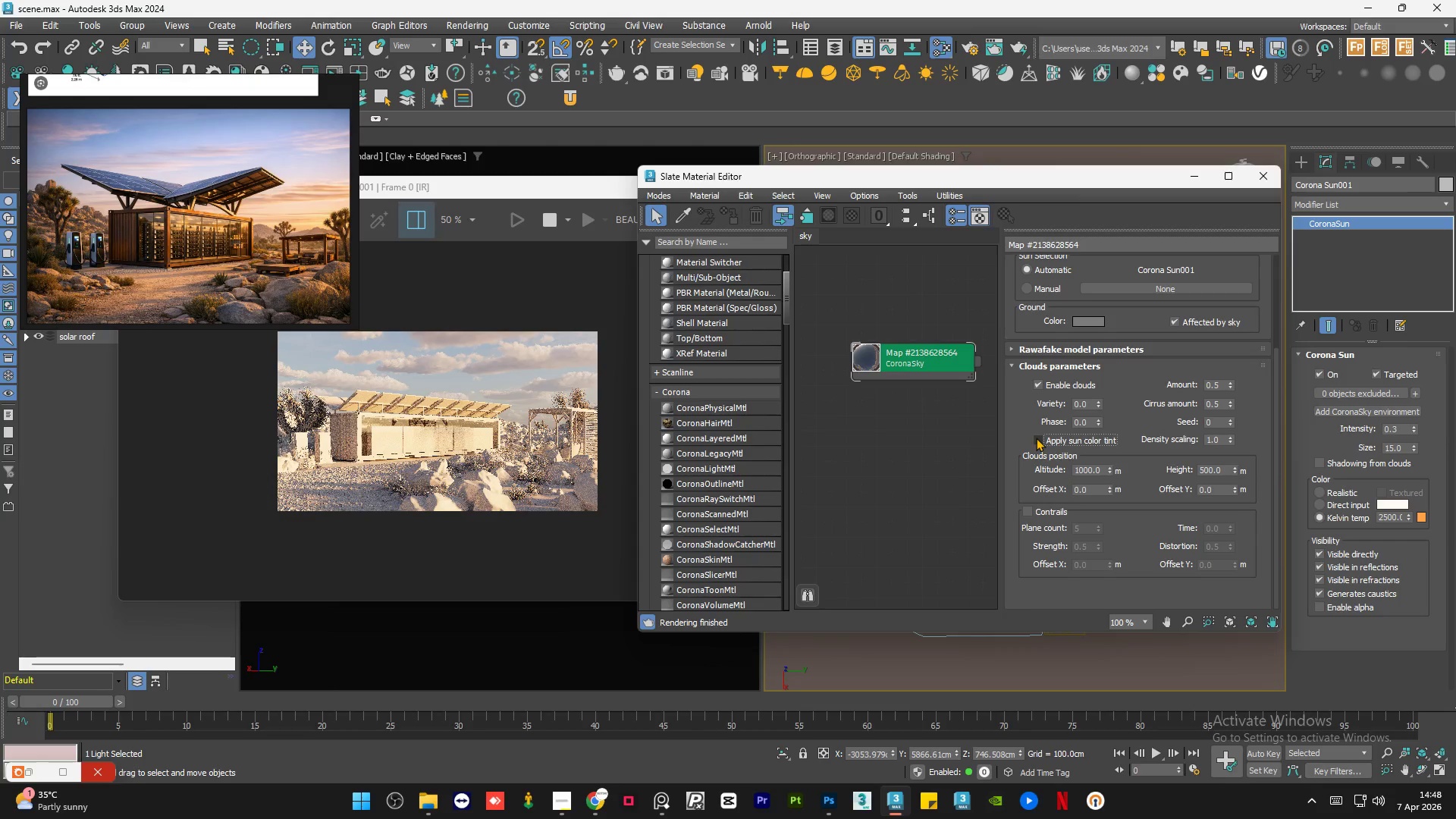 
left_click([1040, 441])
 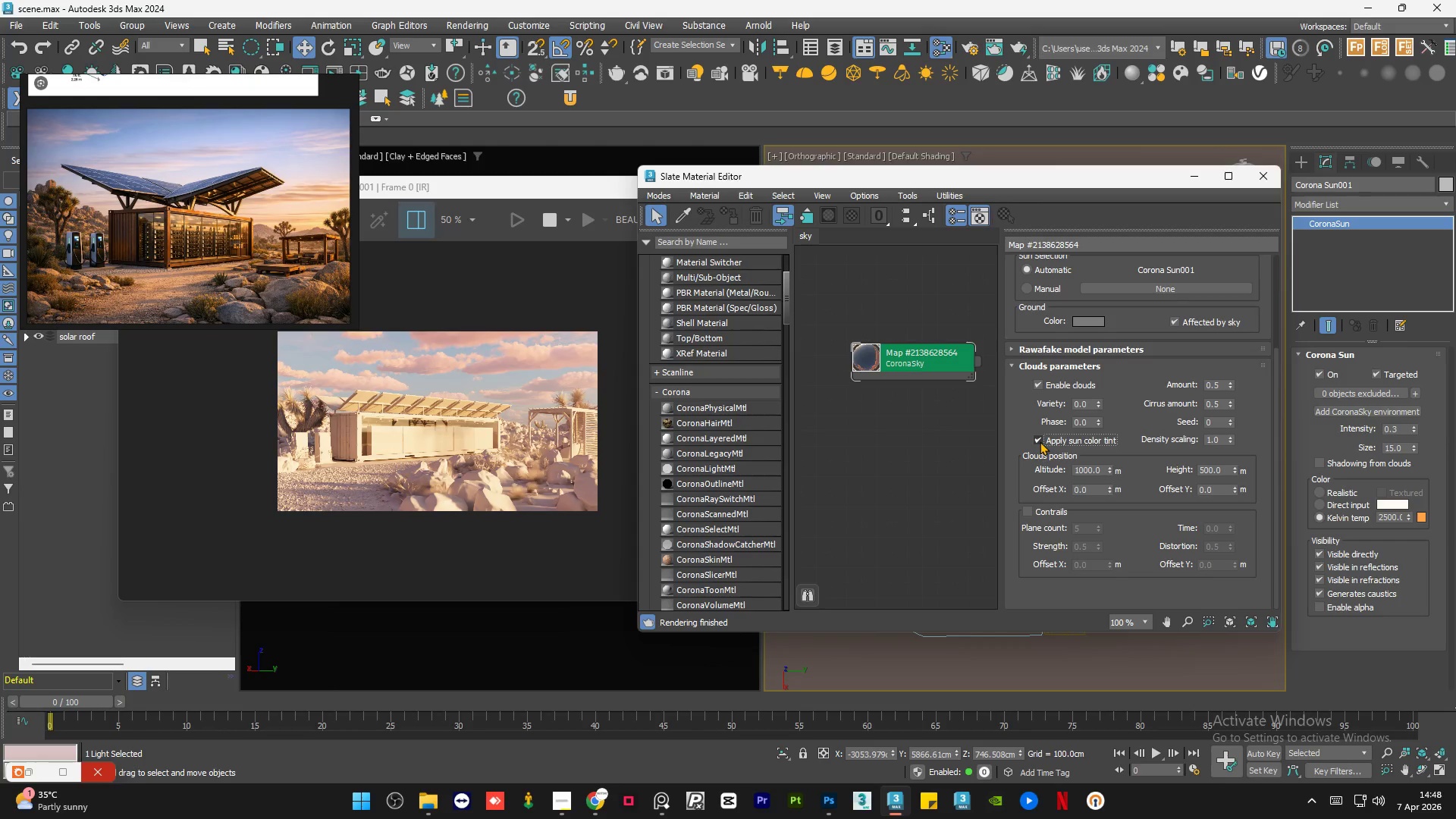 
wait(13.23)
 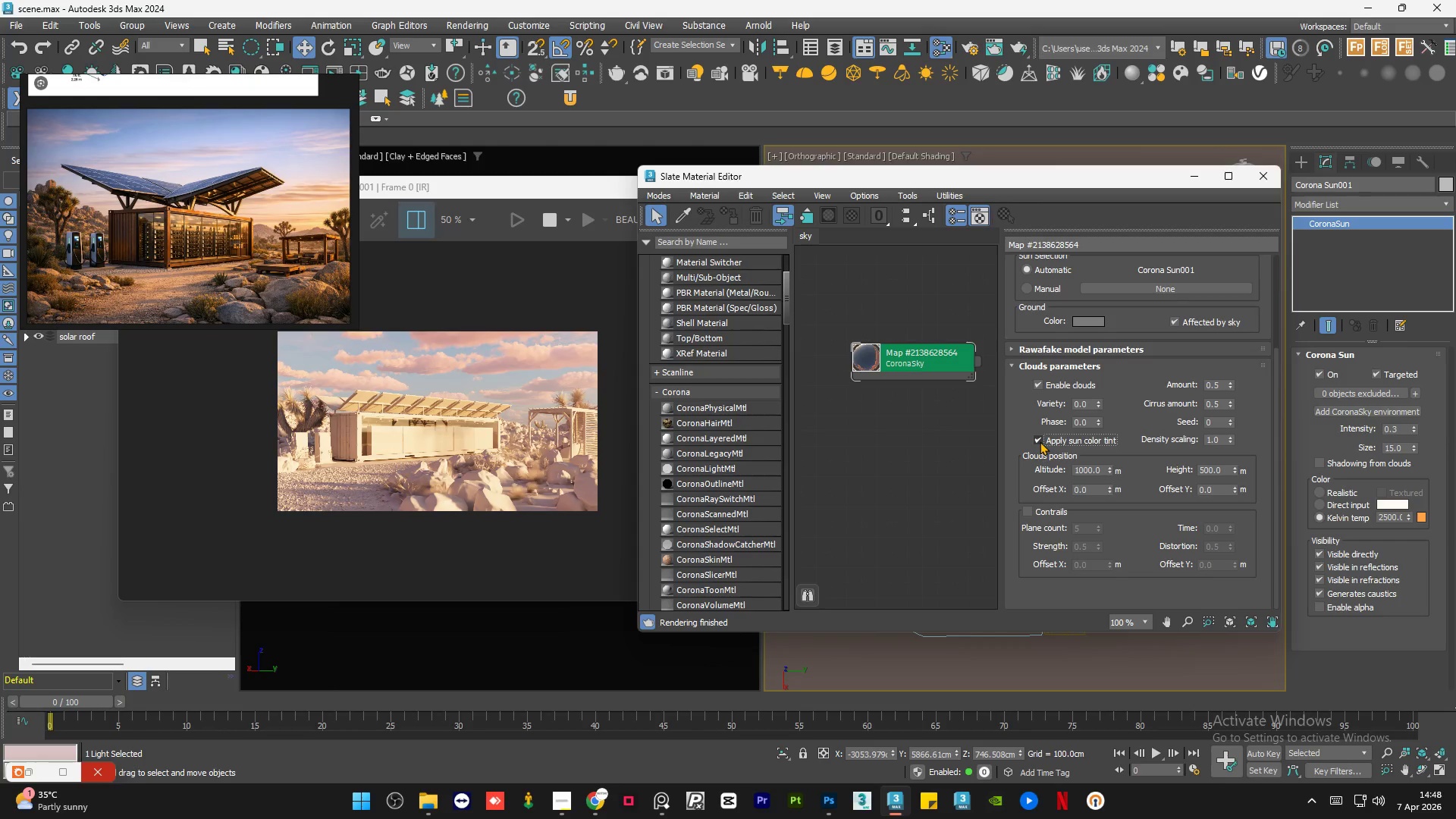 
left_click([1040, 441])
 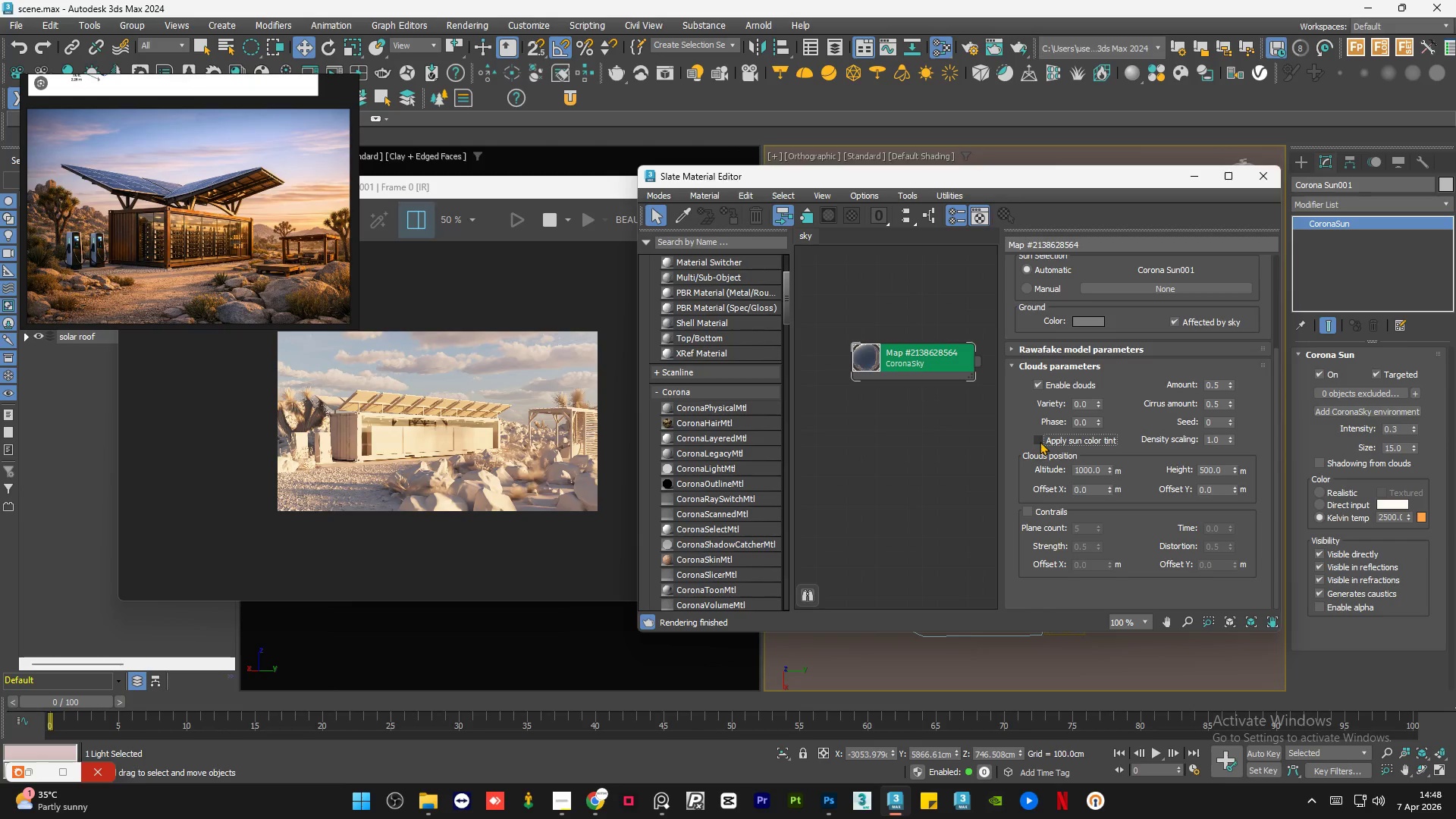 
wait(6.38)
 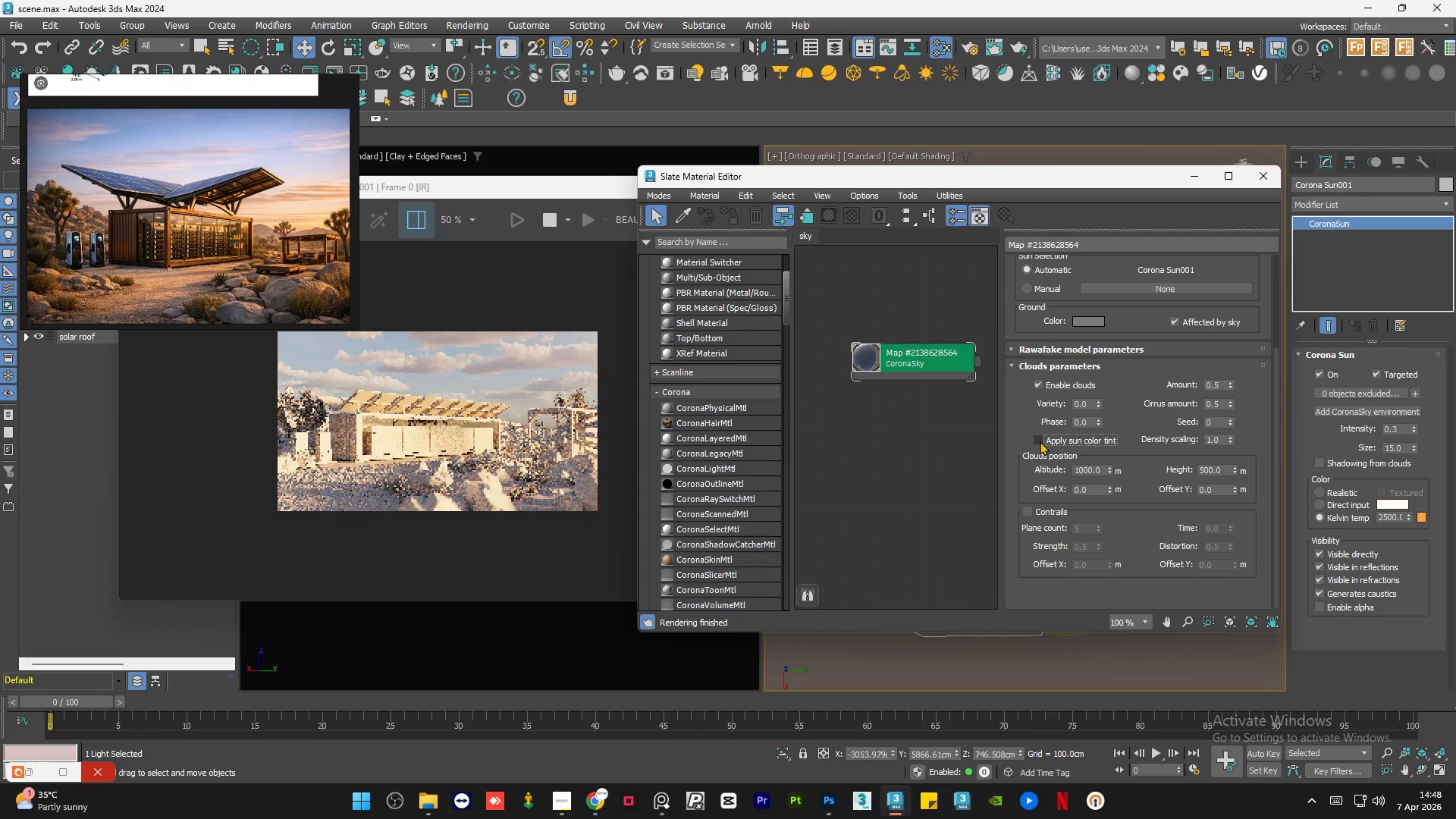 
left_click([1040, 441])
 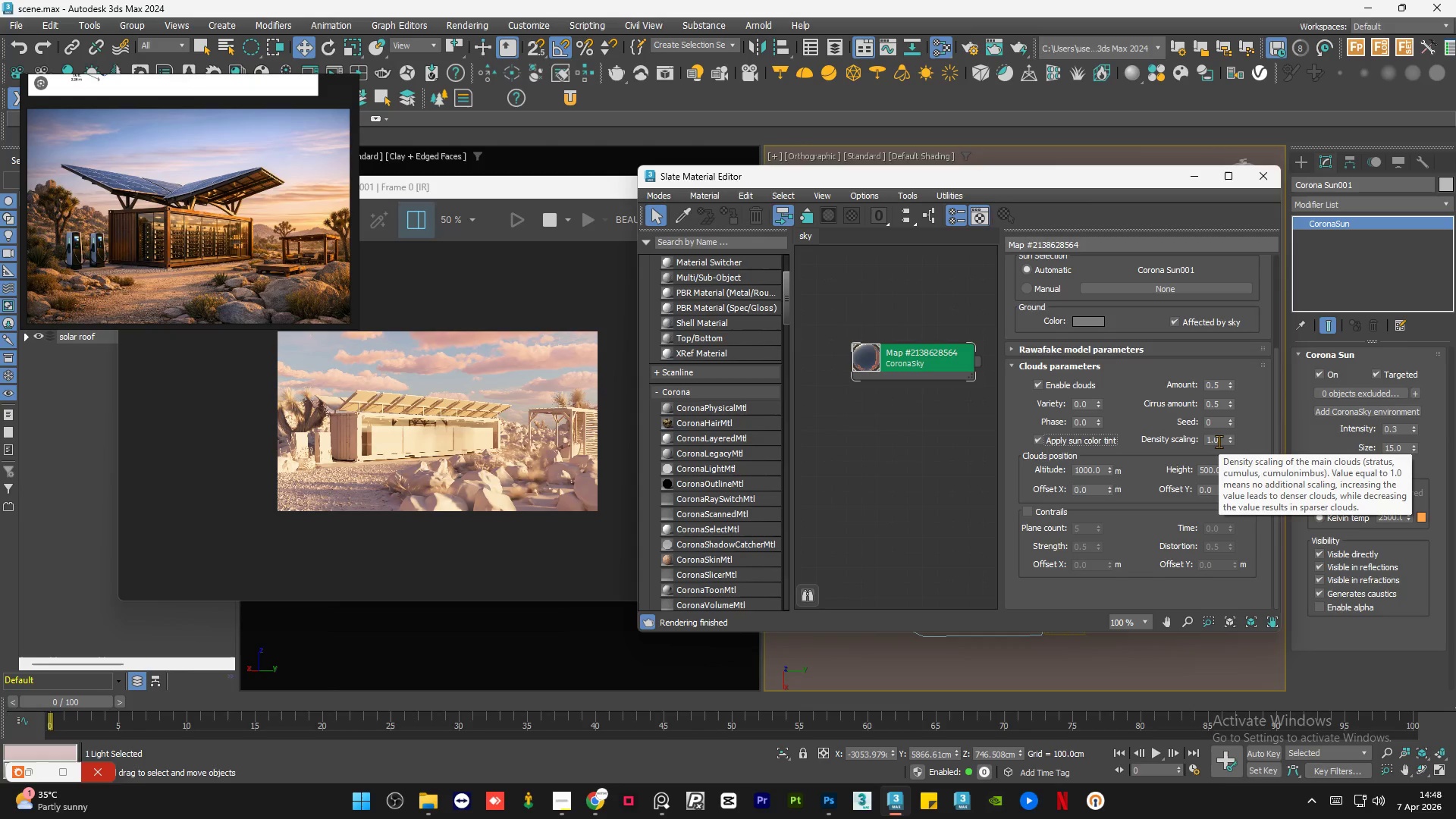 
wait(5.47)
 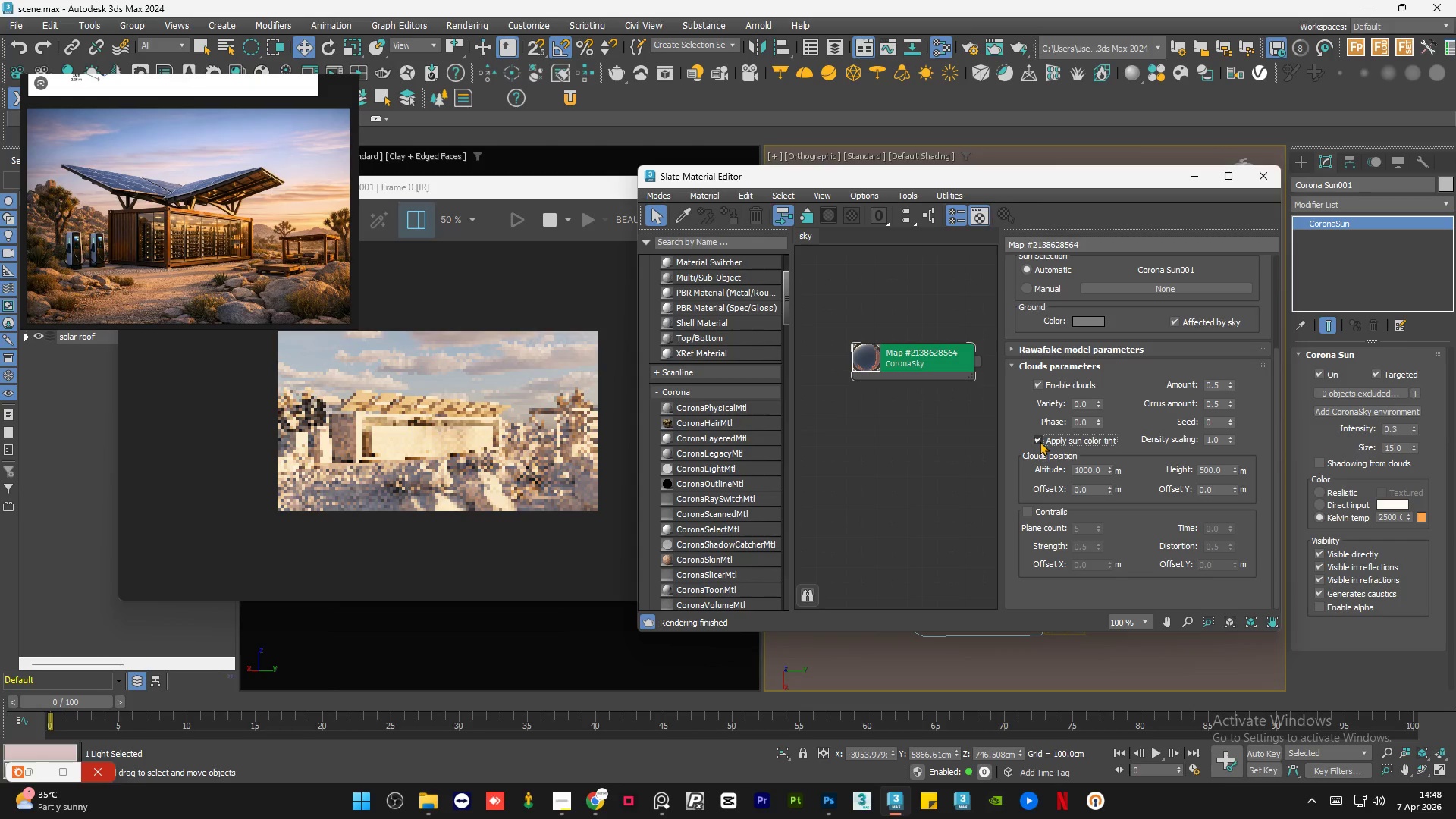 
double_click([1219, 441])
 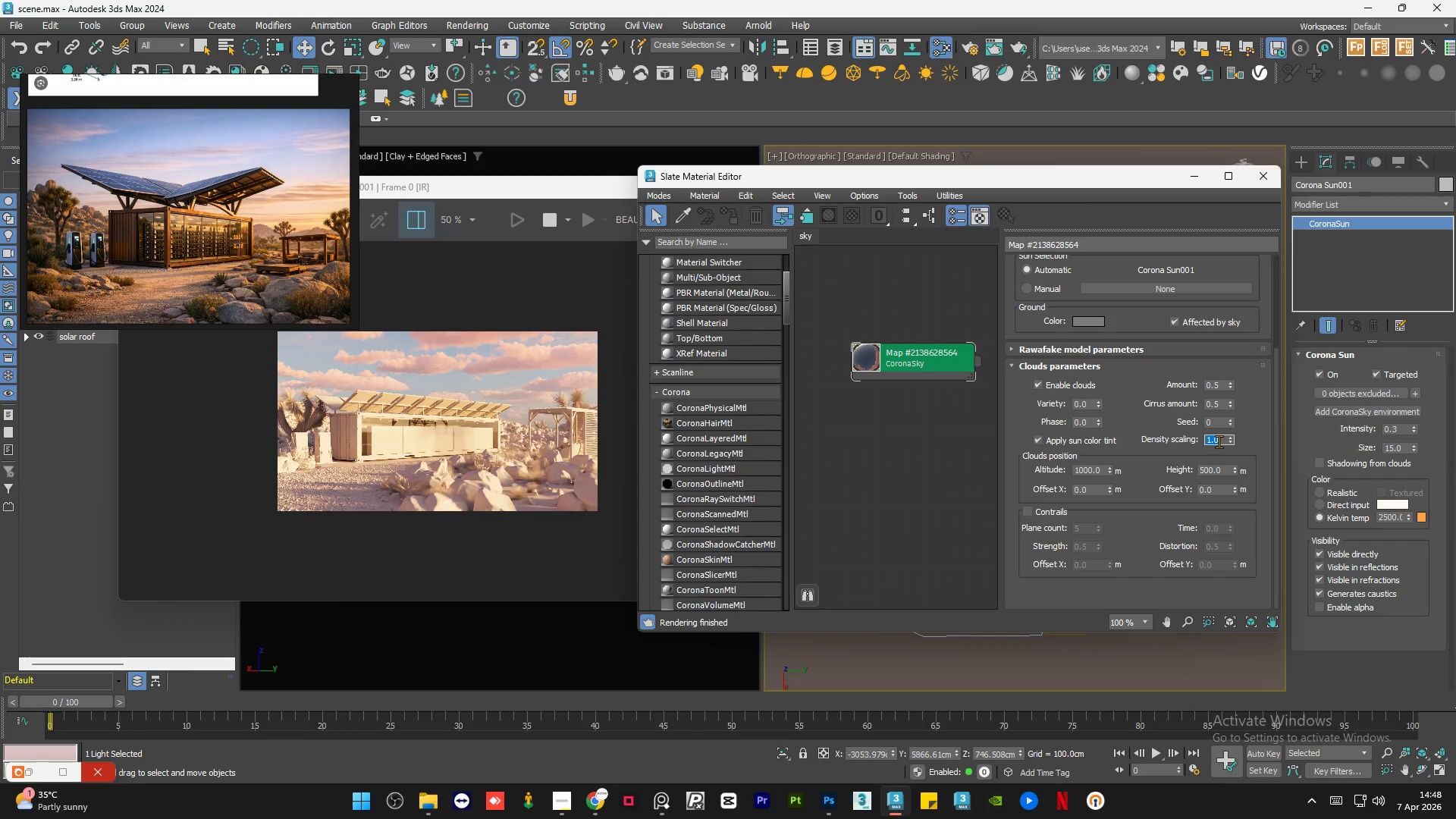 
key(Numpad0)
 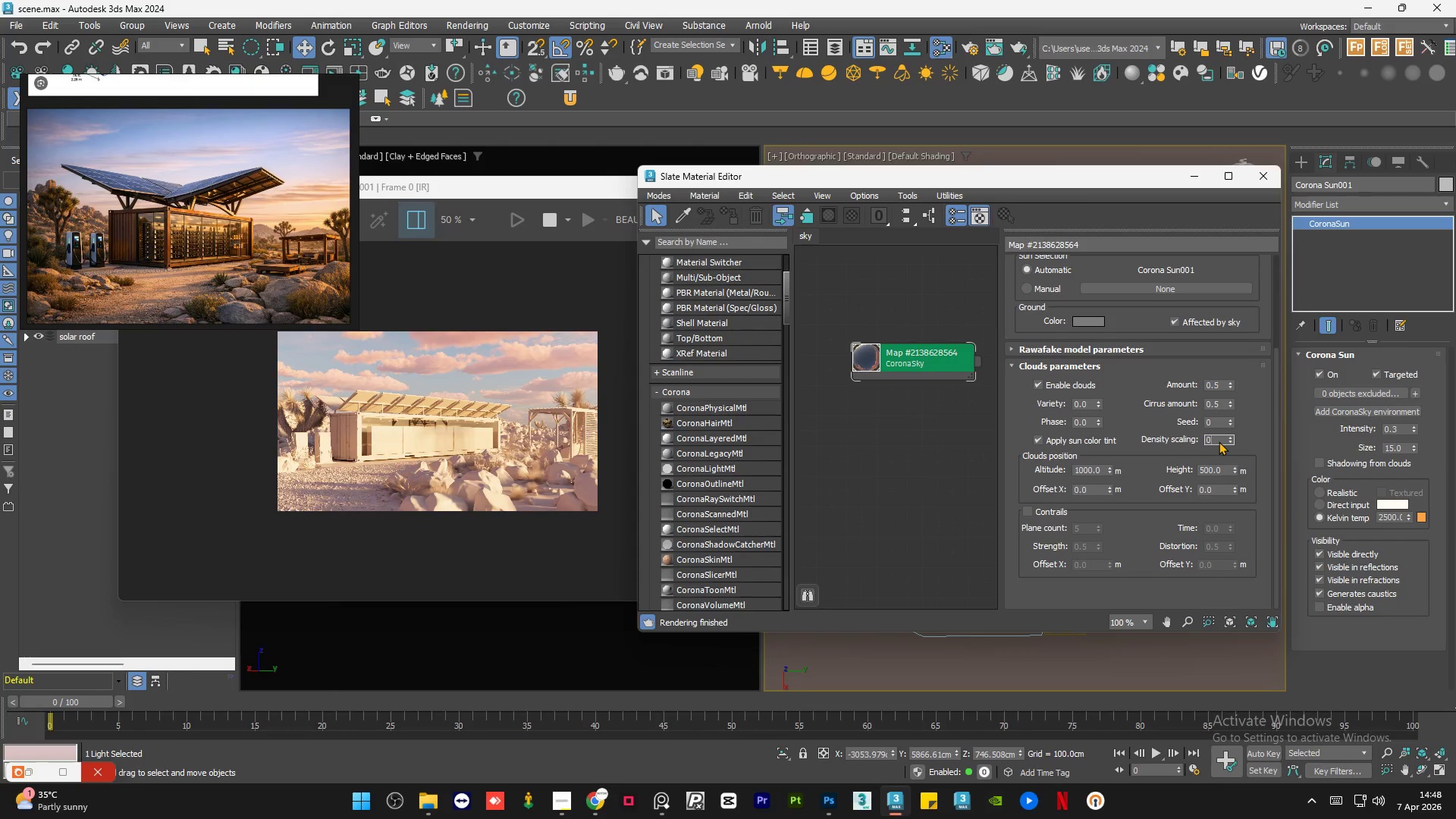 
key(NumpadEnter)
 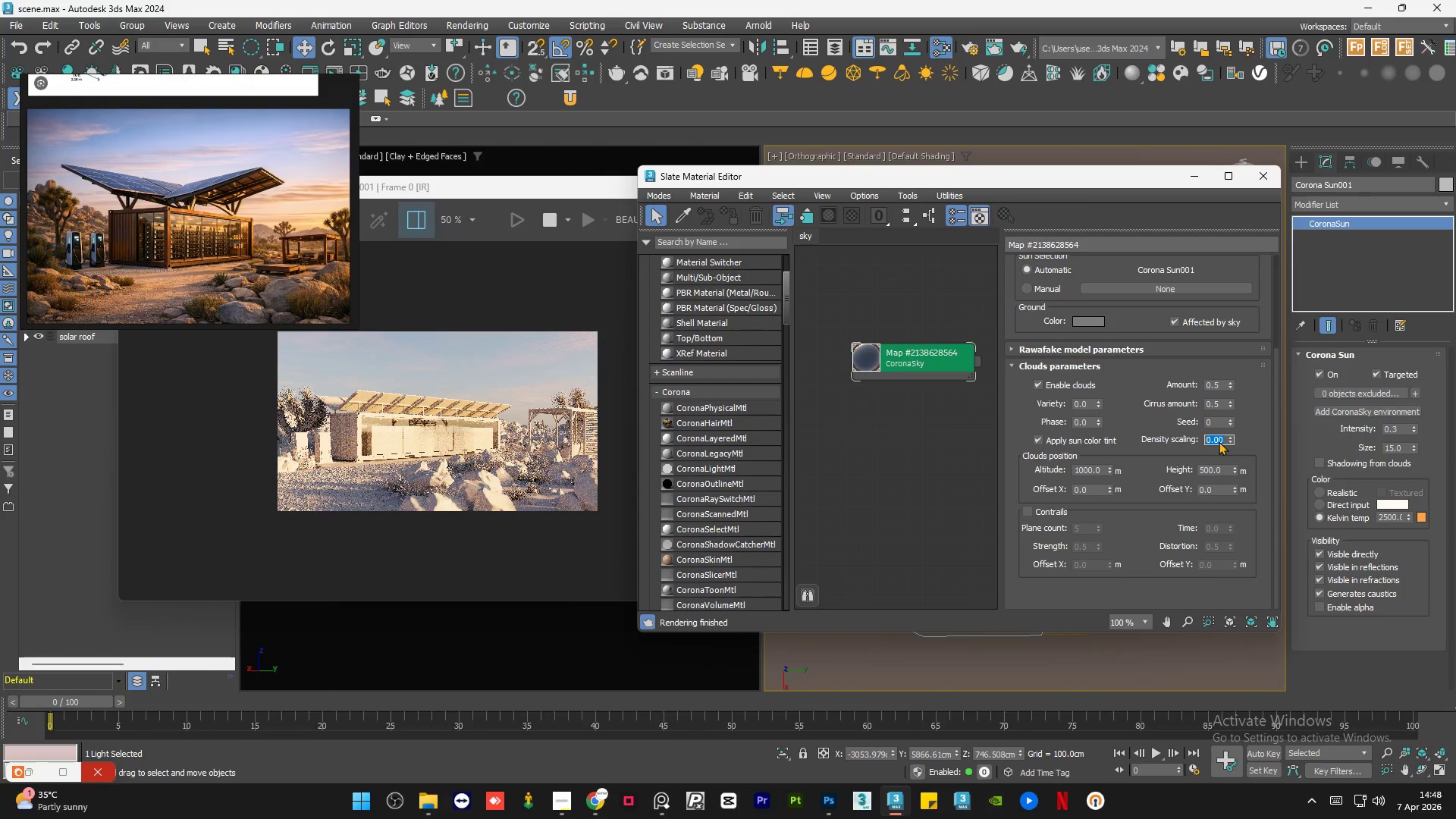 
key(Numpad1)
 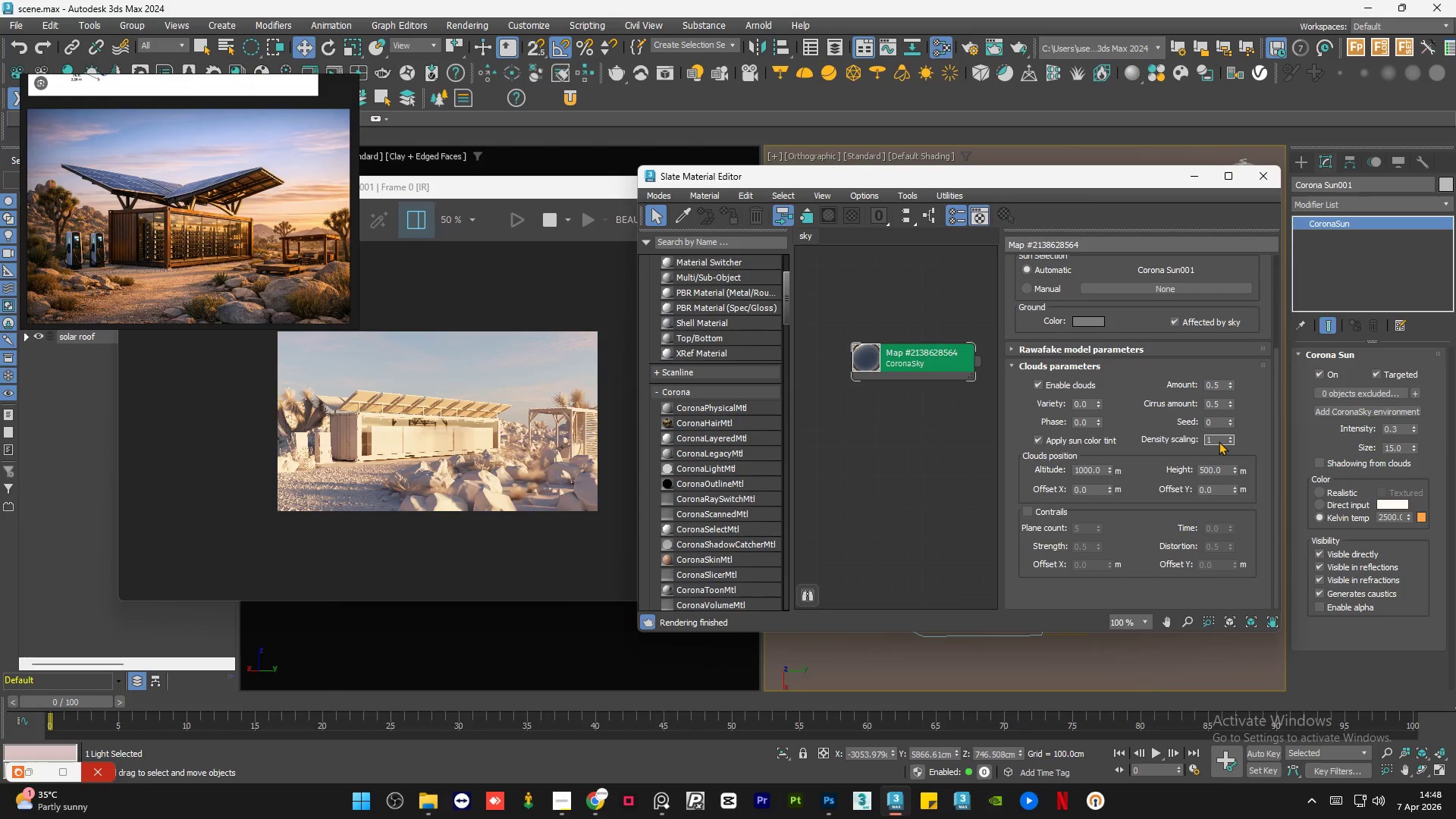 
key(NumpadEnter)
 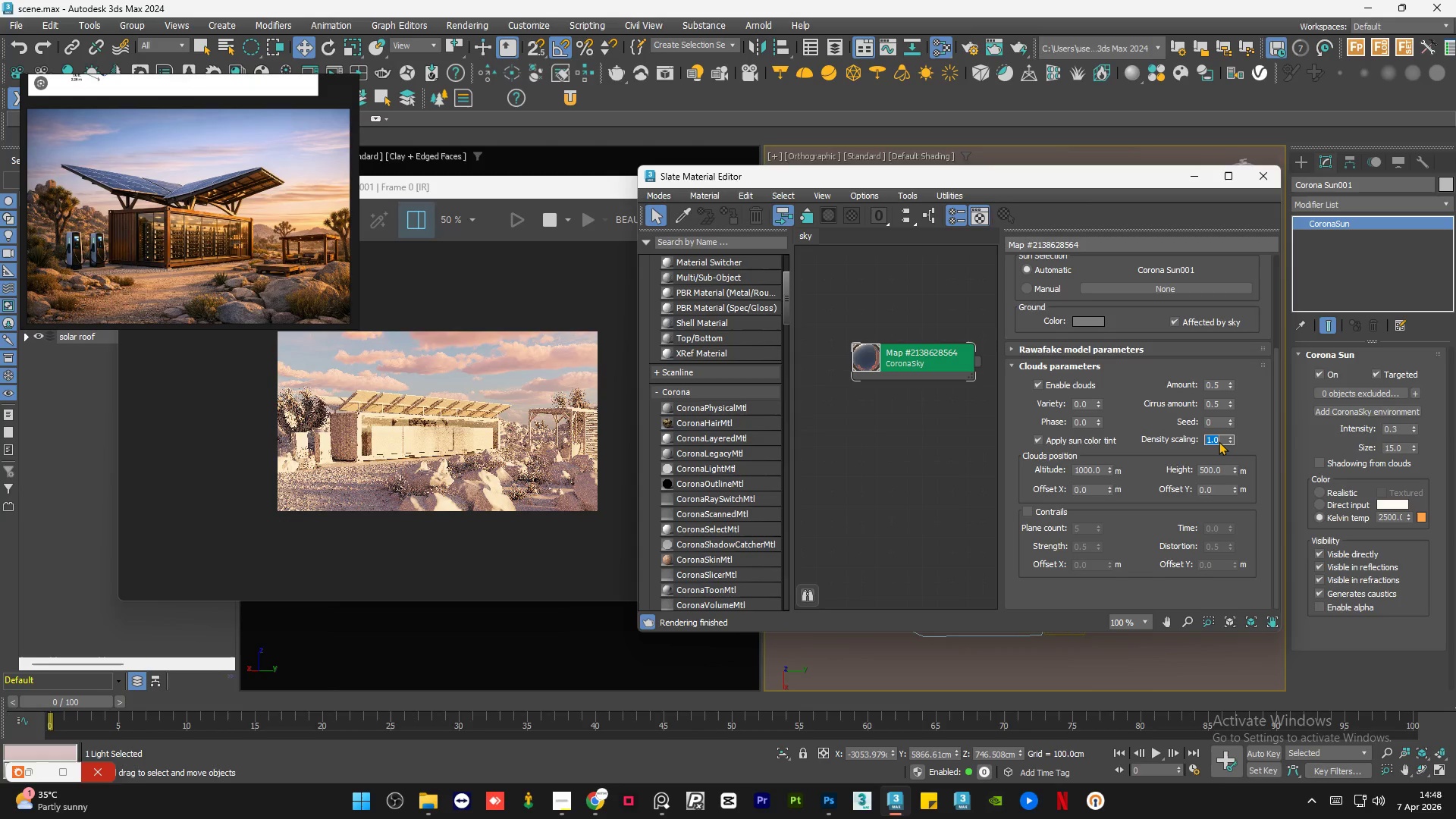 
key(NumpadDecimal)
 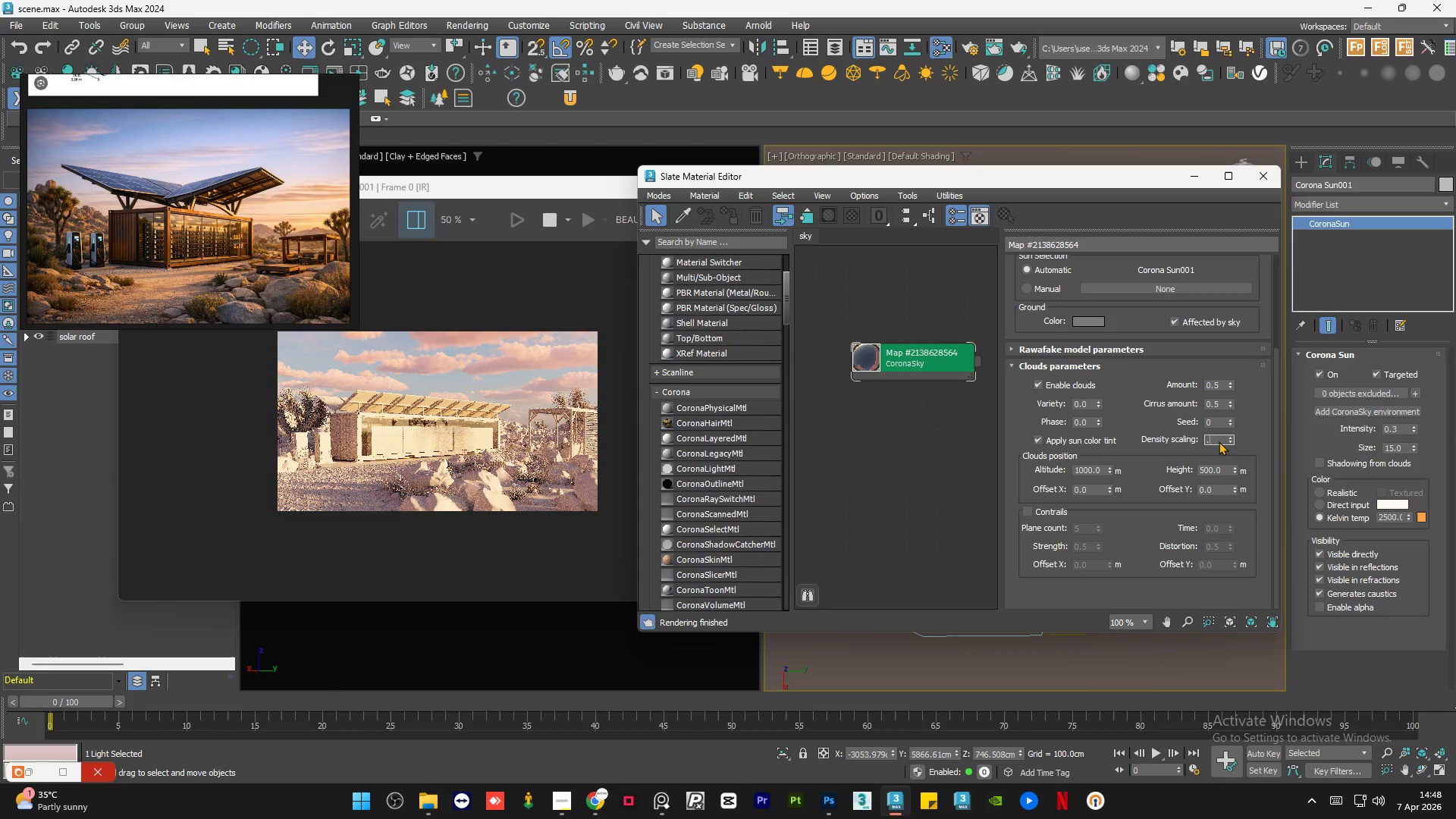 
key(Numpad5)
 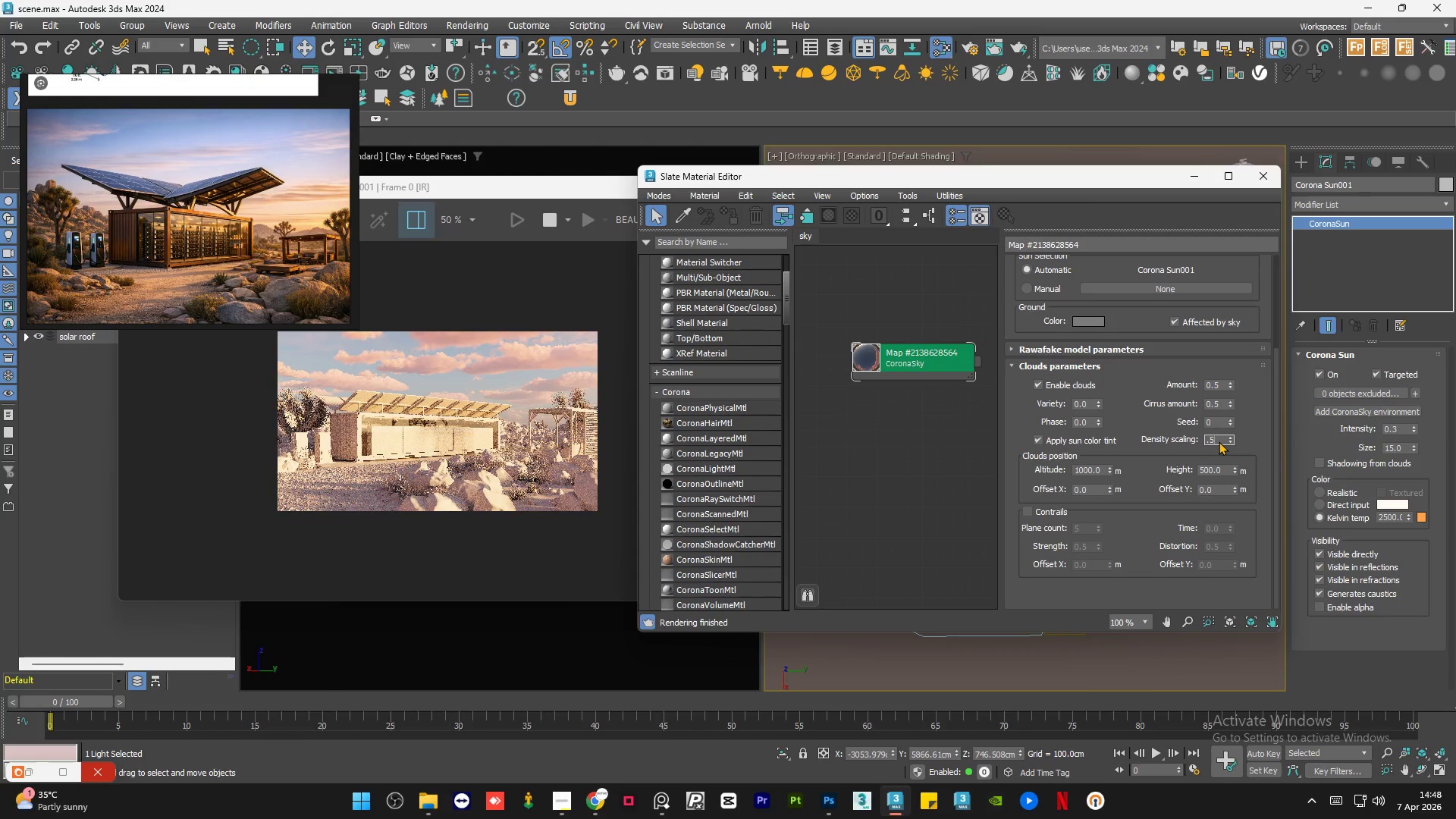 
key(NumpadEnter)
 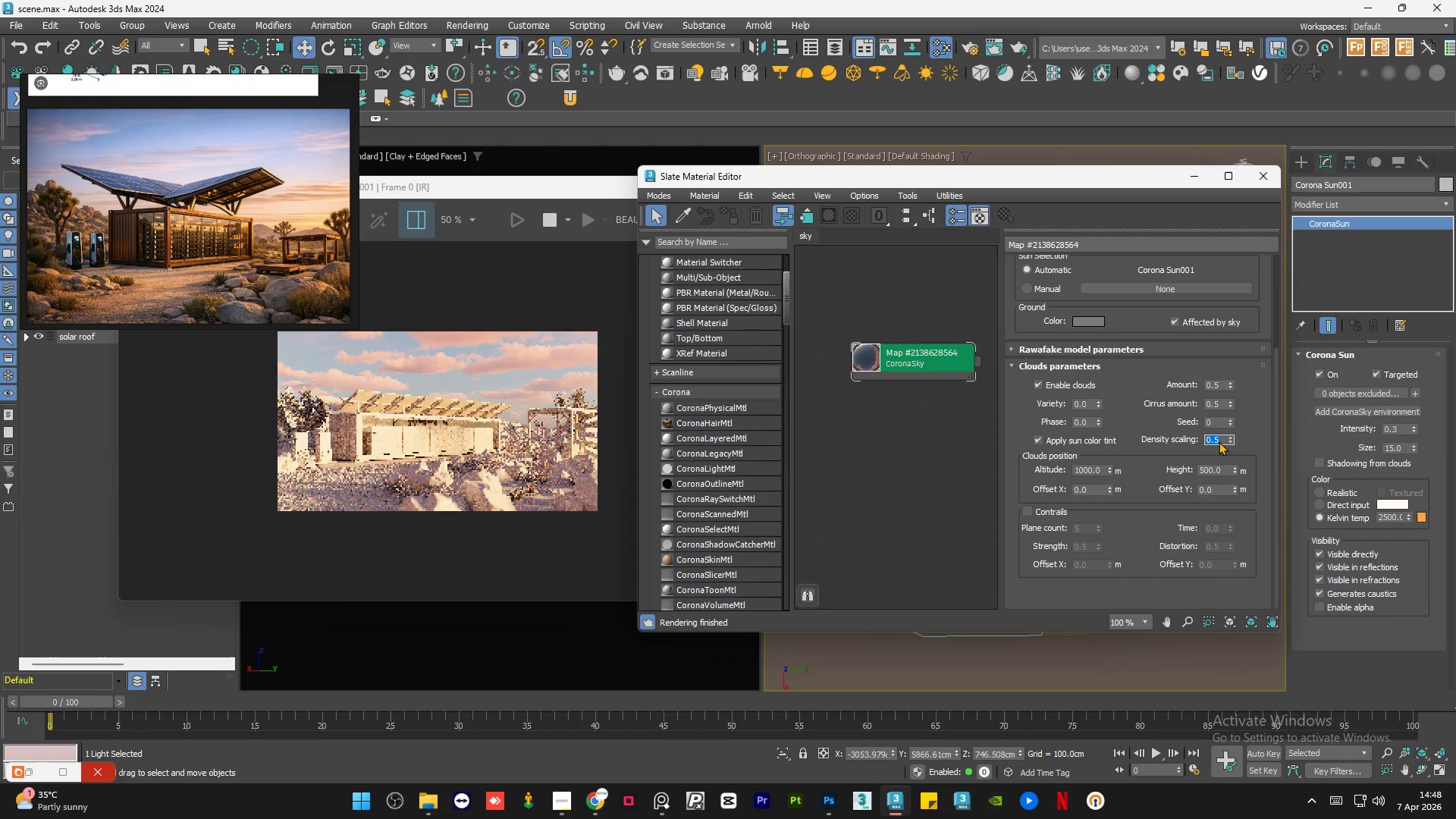 
key(NumpadDecimal)
 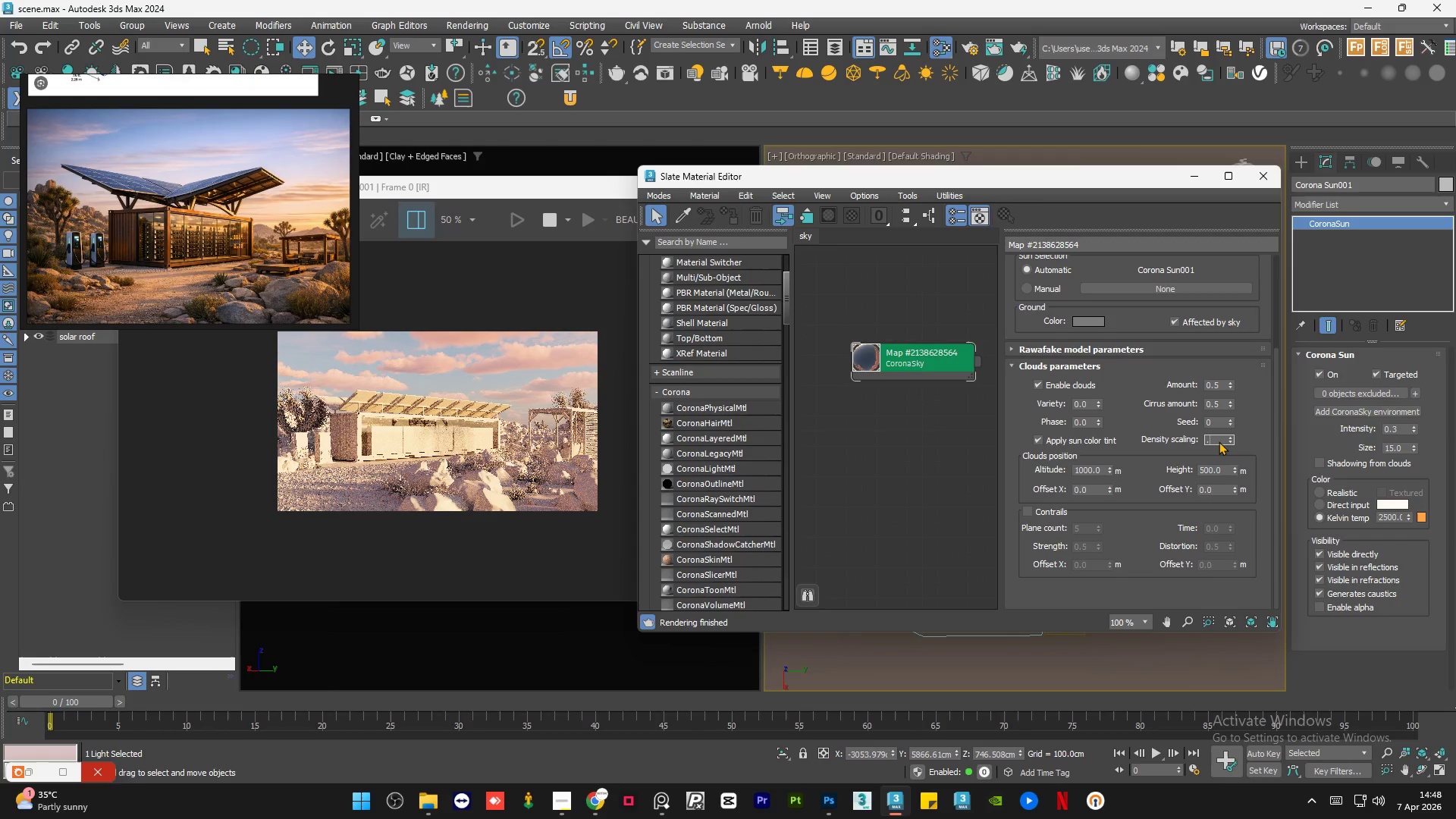 
key(Numpad2)
 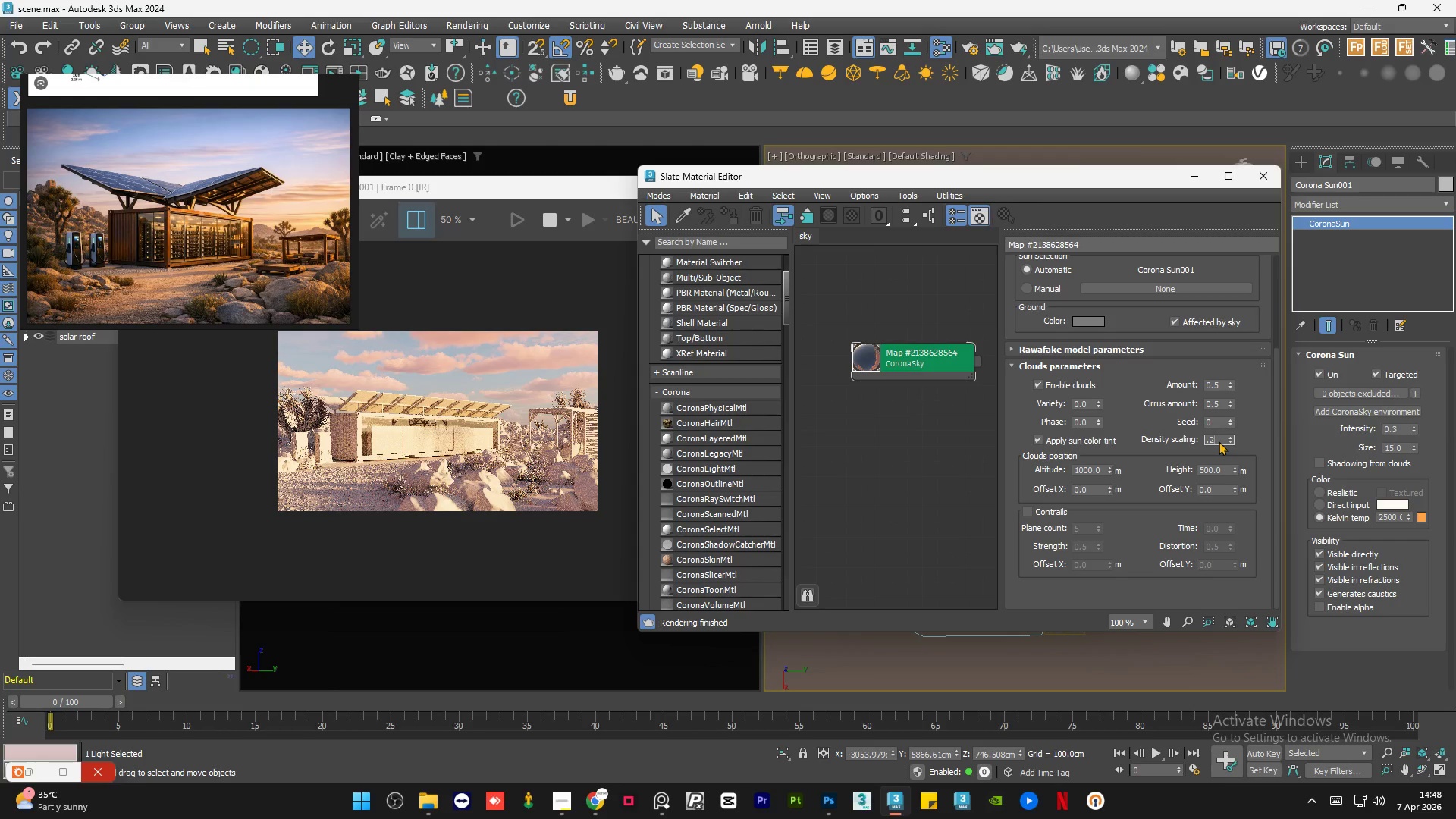 
key(NumpadEnter)
 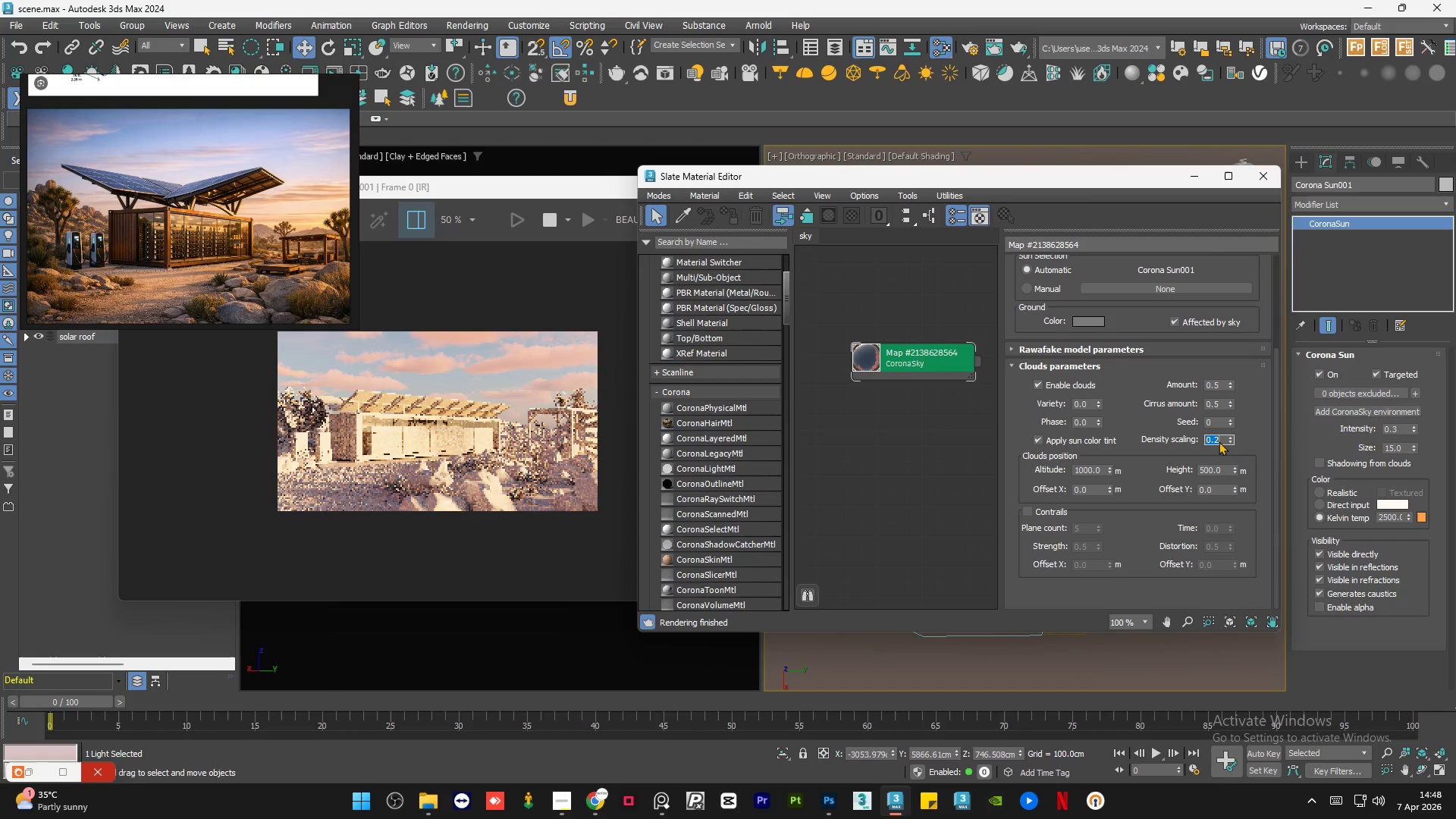 
key(Numpad0)
 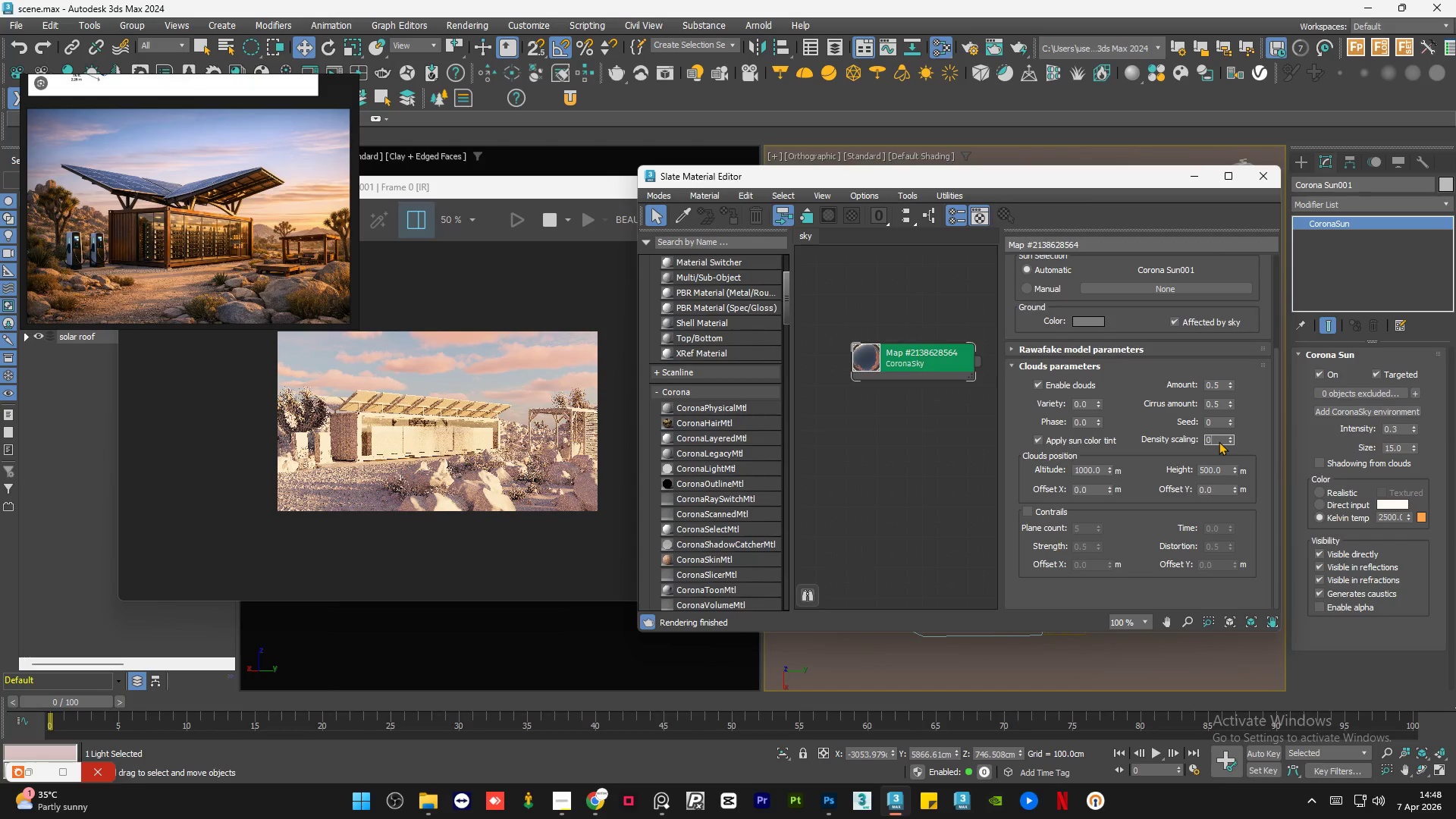 
key(NumpadEnter)
 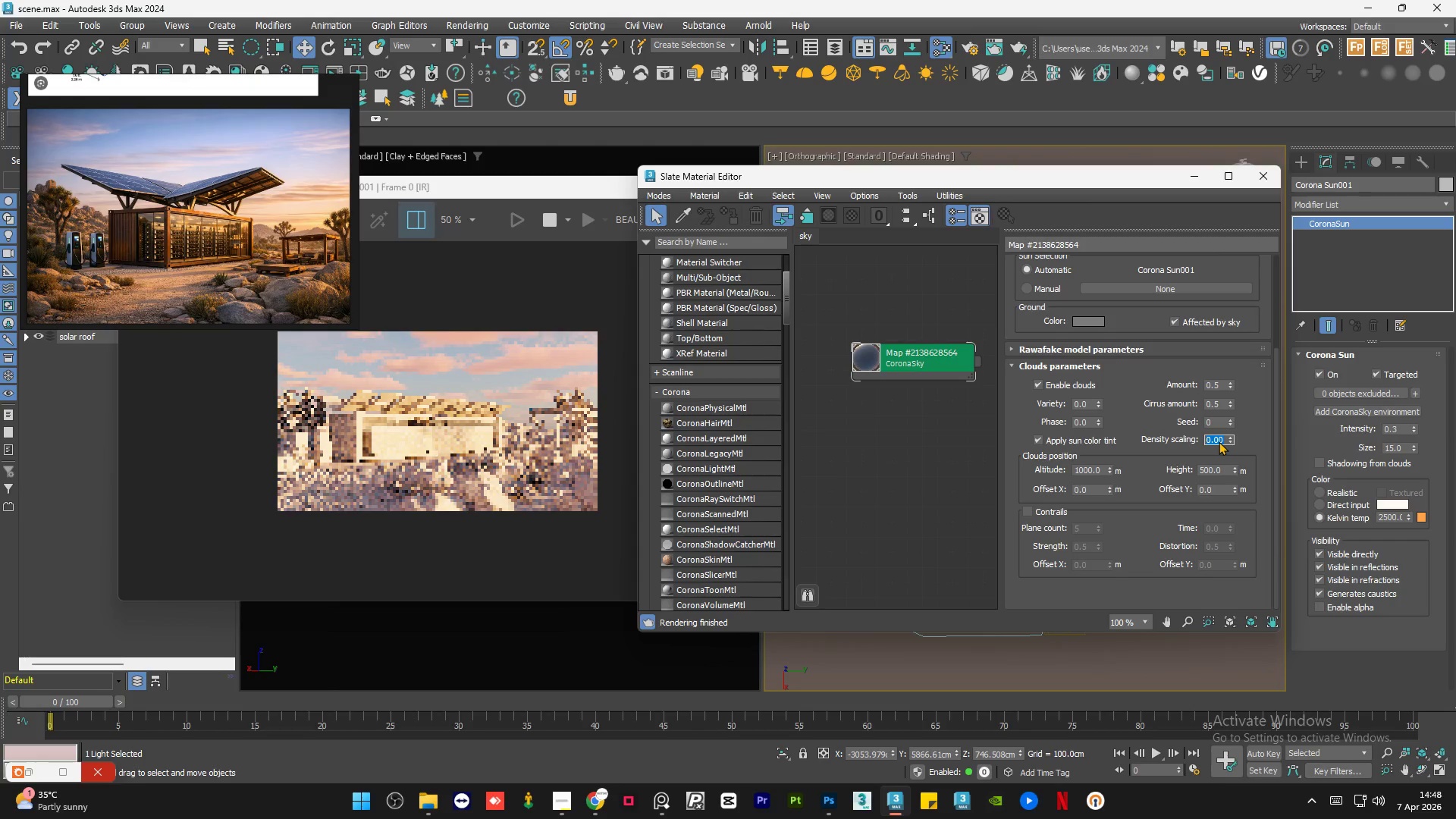 
key(NumpadDecimal)
 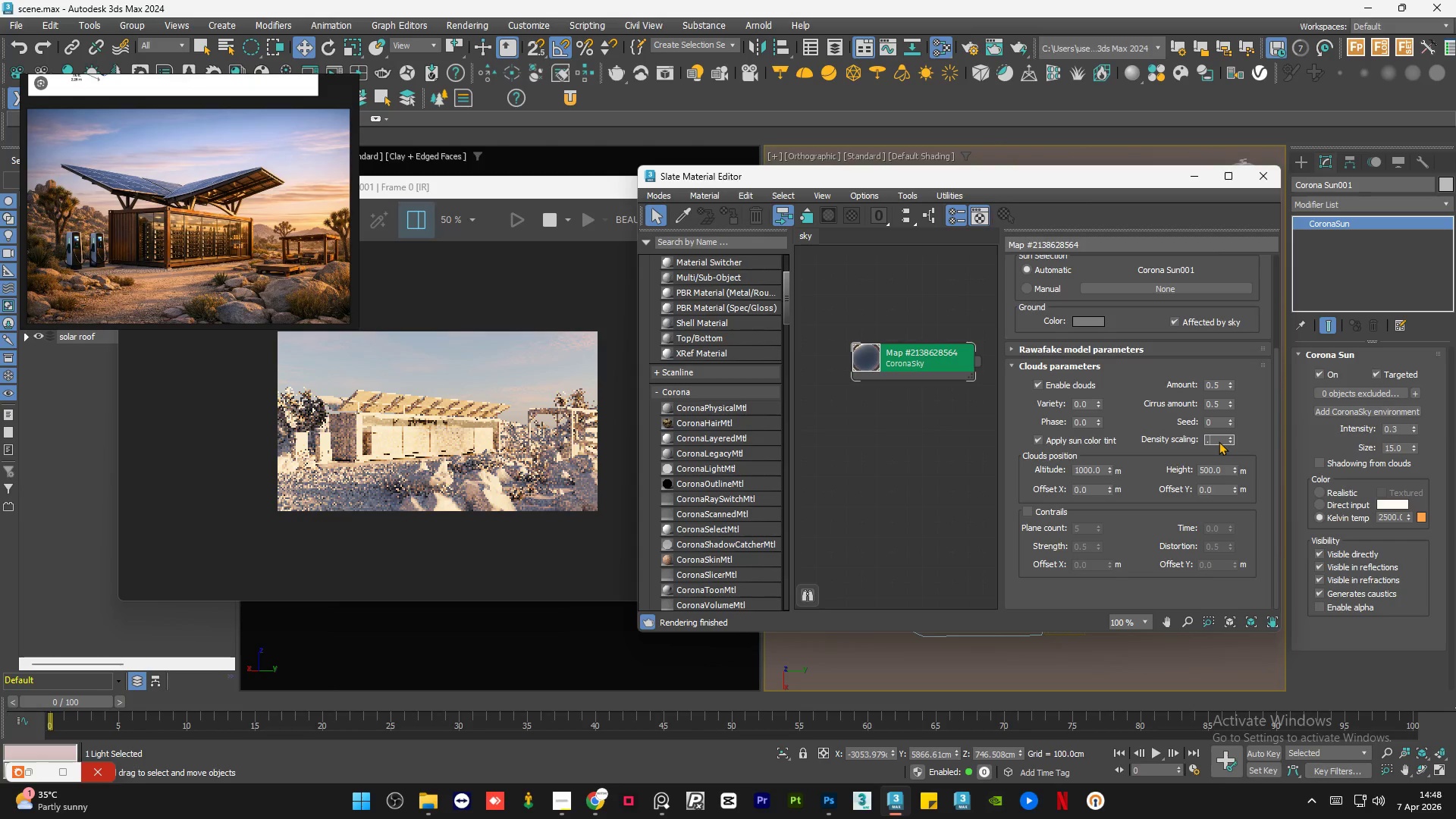 
key(Numpad1)
 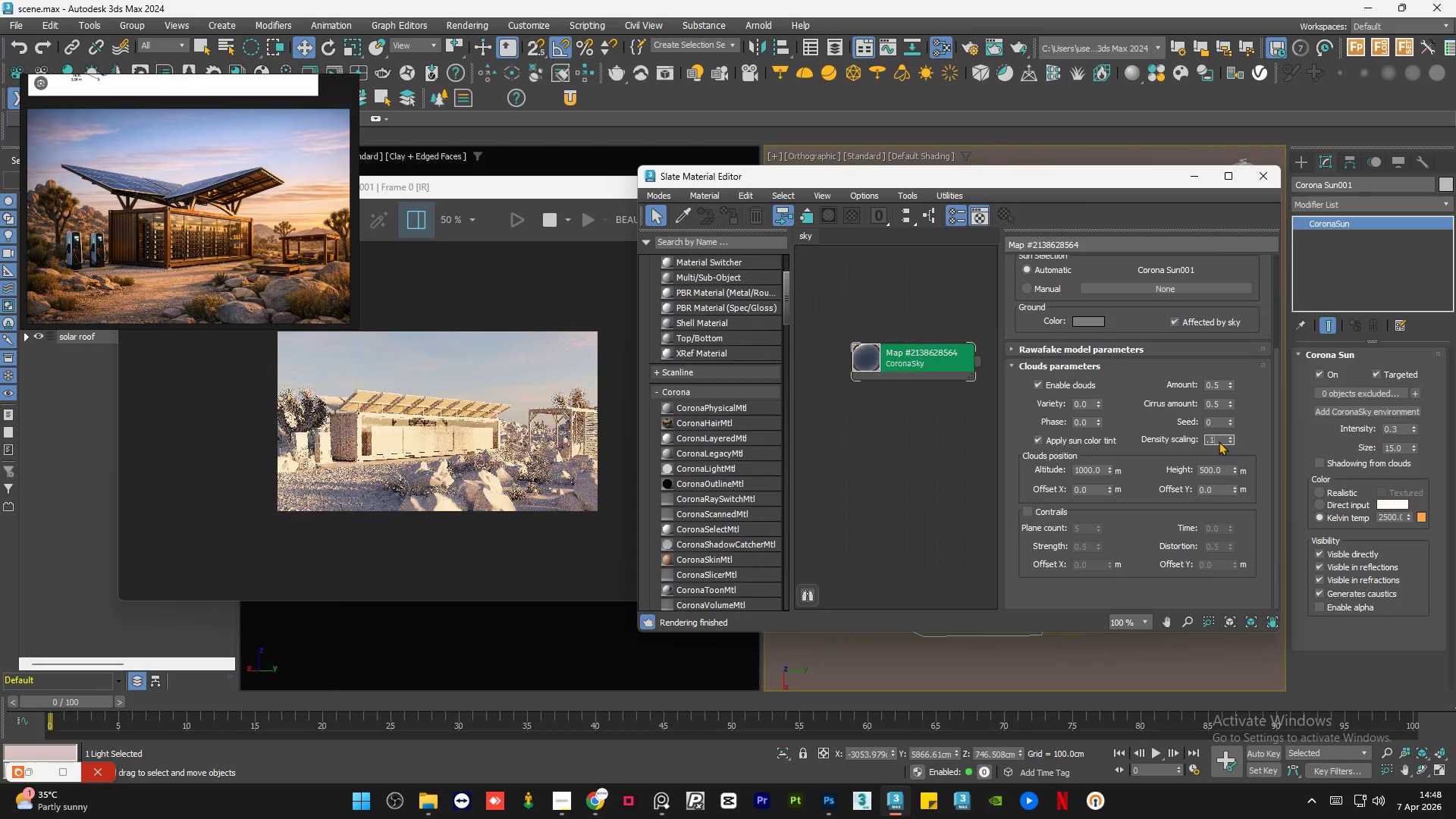 
key(NumpadEnter)
 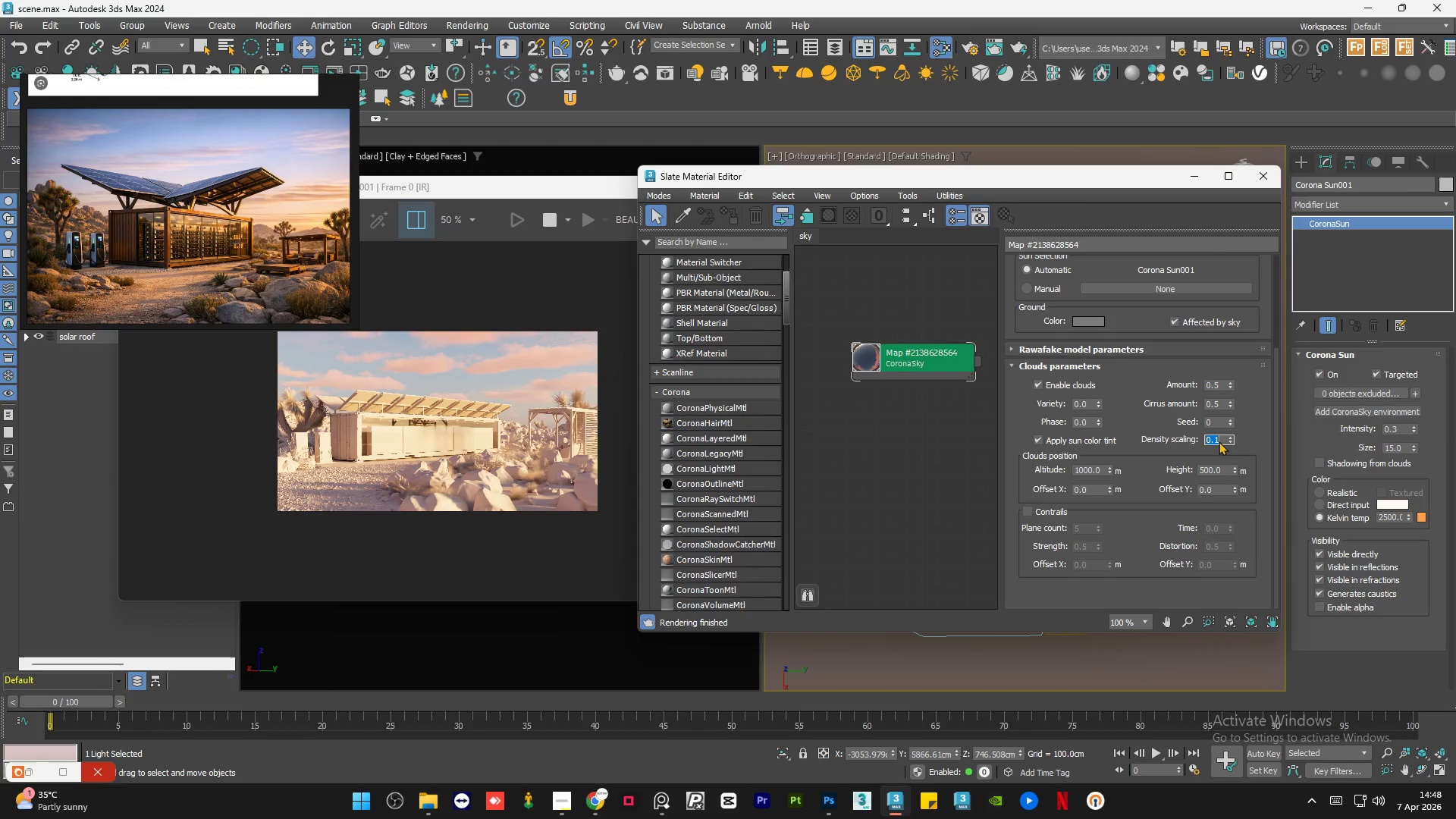 
wait(7.77)
 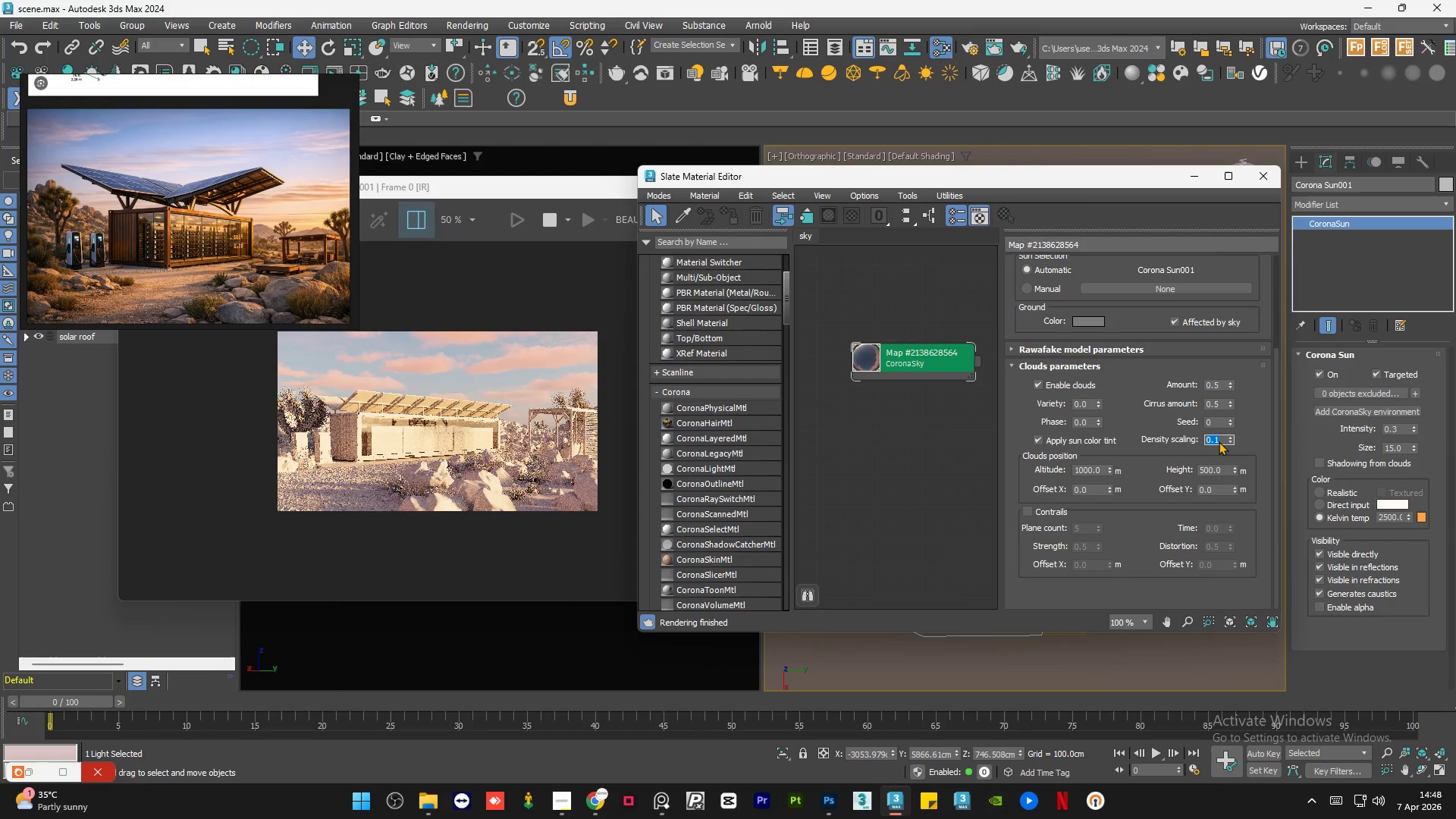 
key(Numpad0)
 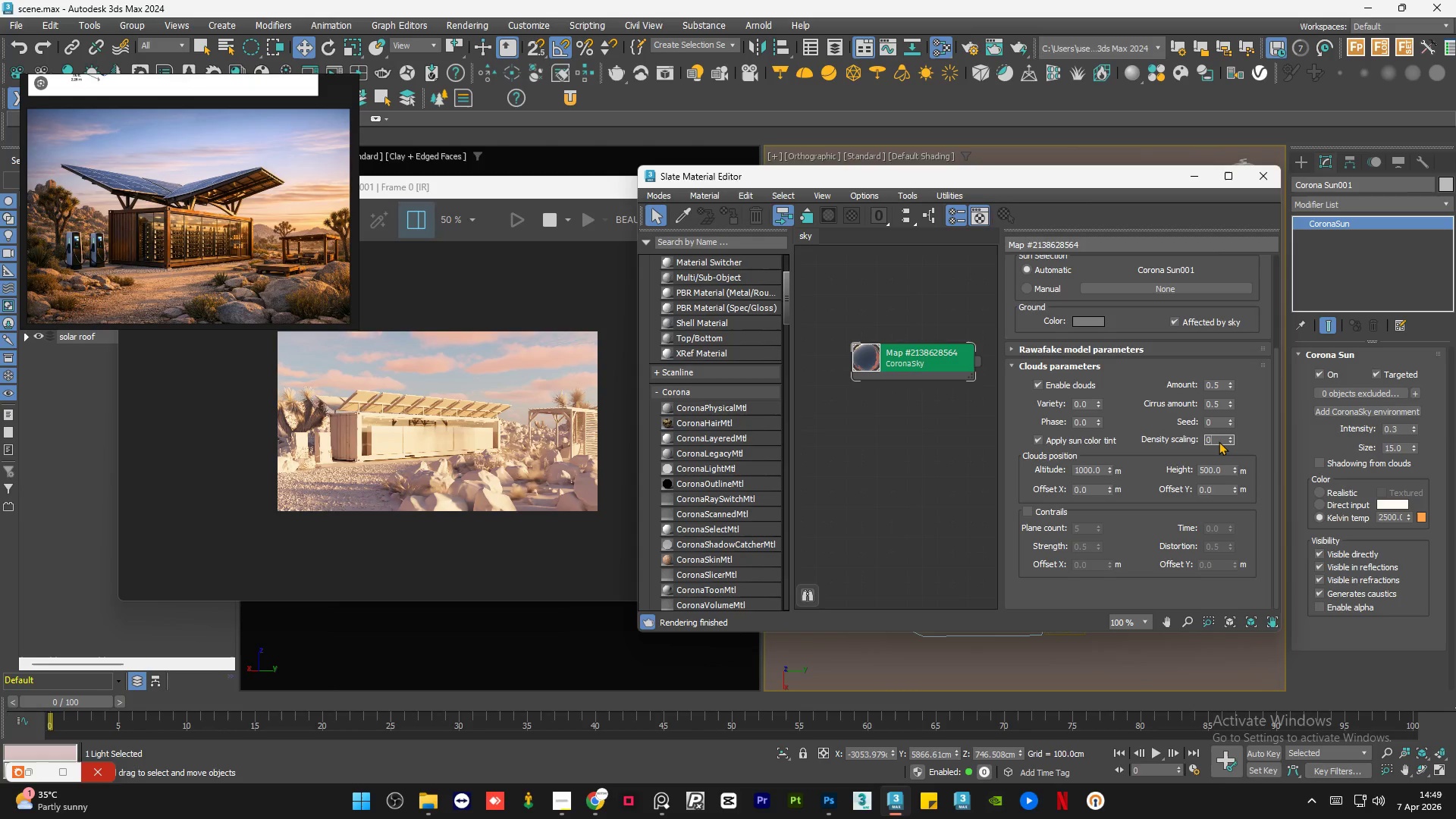 
key(NumpadEnter)
 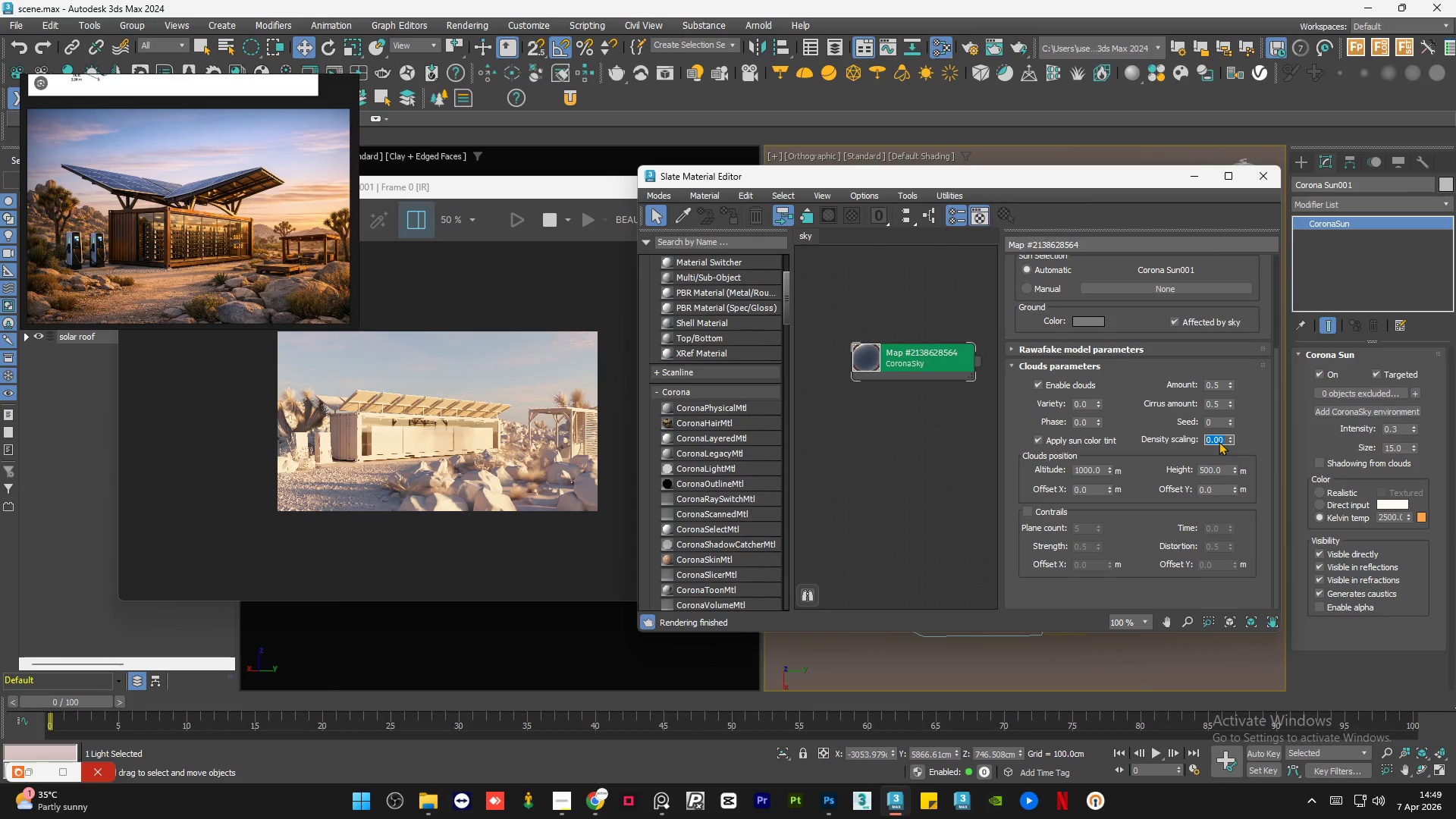 
wait(6.94)
 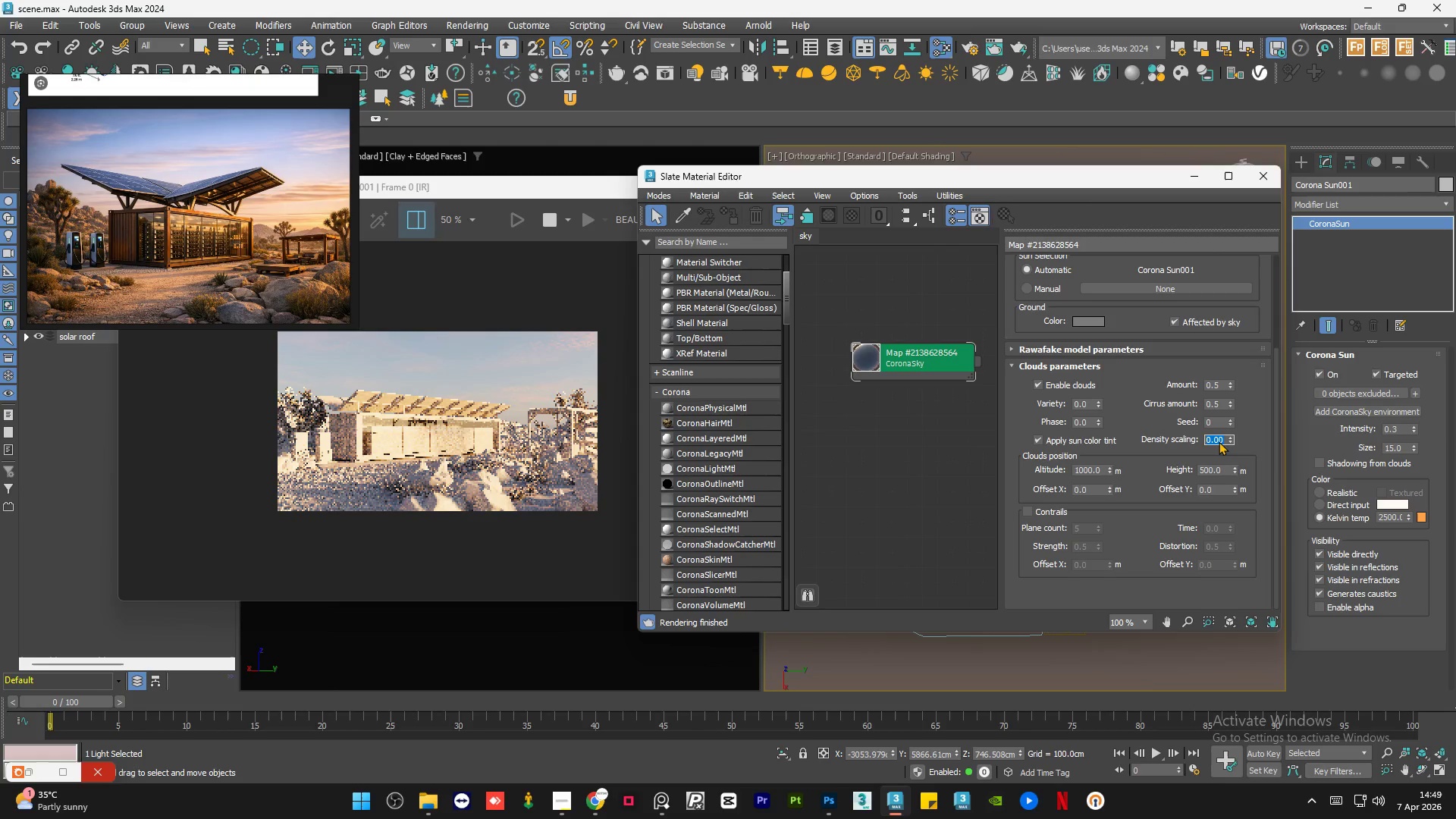 
key(Numpad1)
 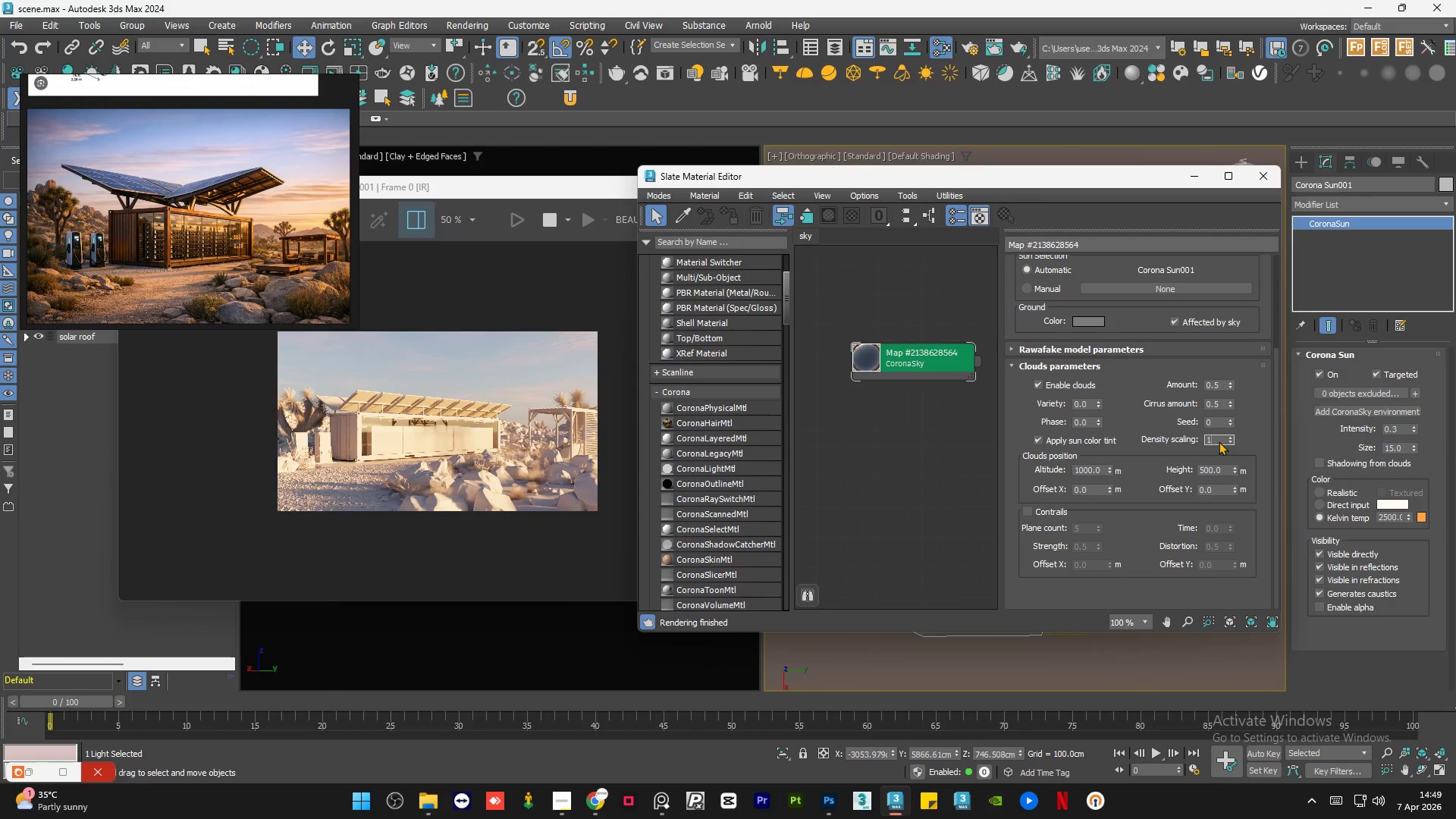 
key(NumpadEnter)
 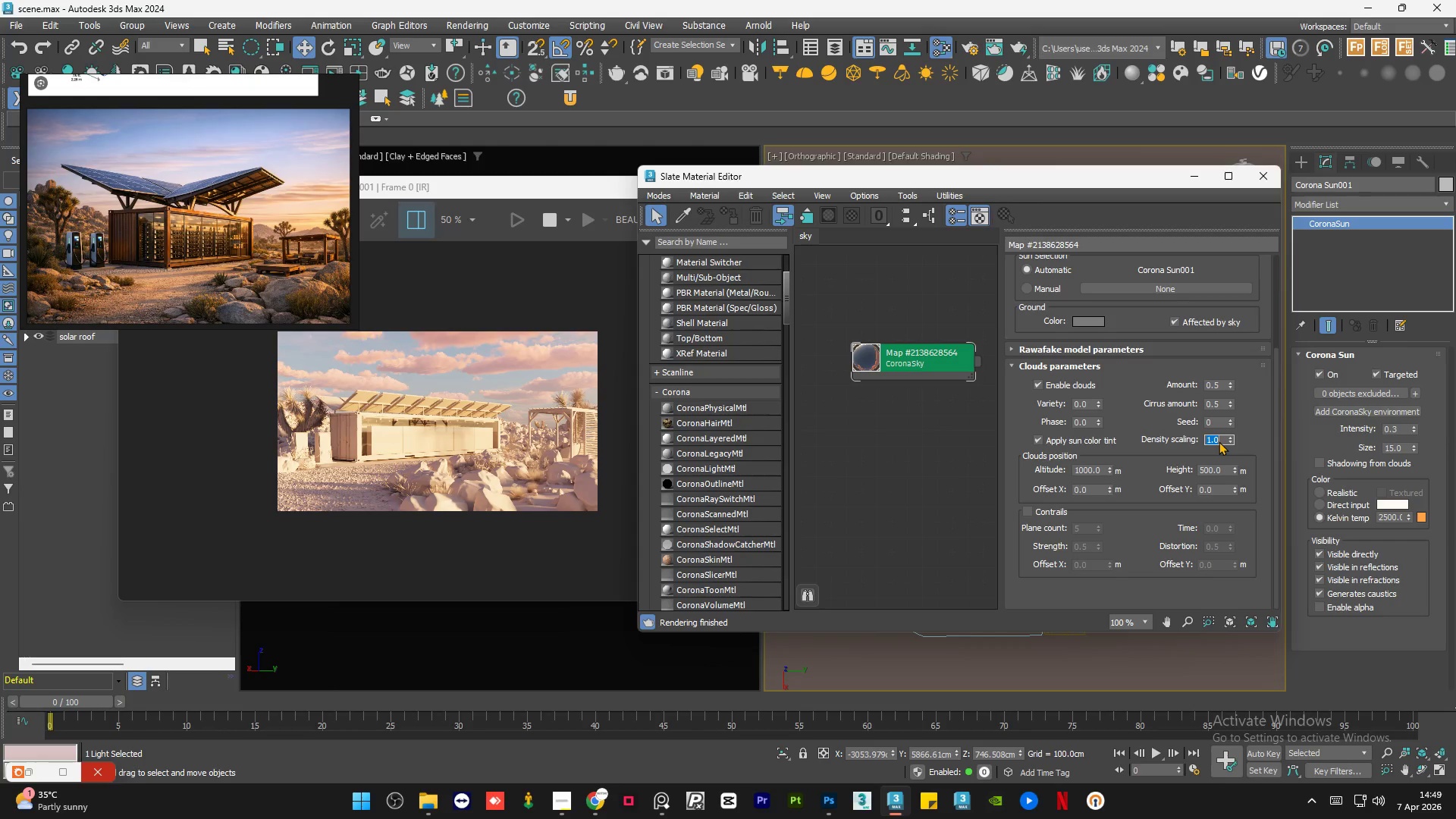 
wait(22.58)
 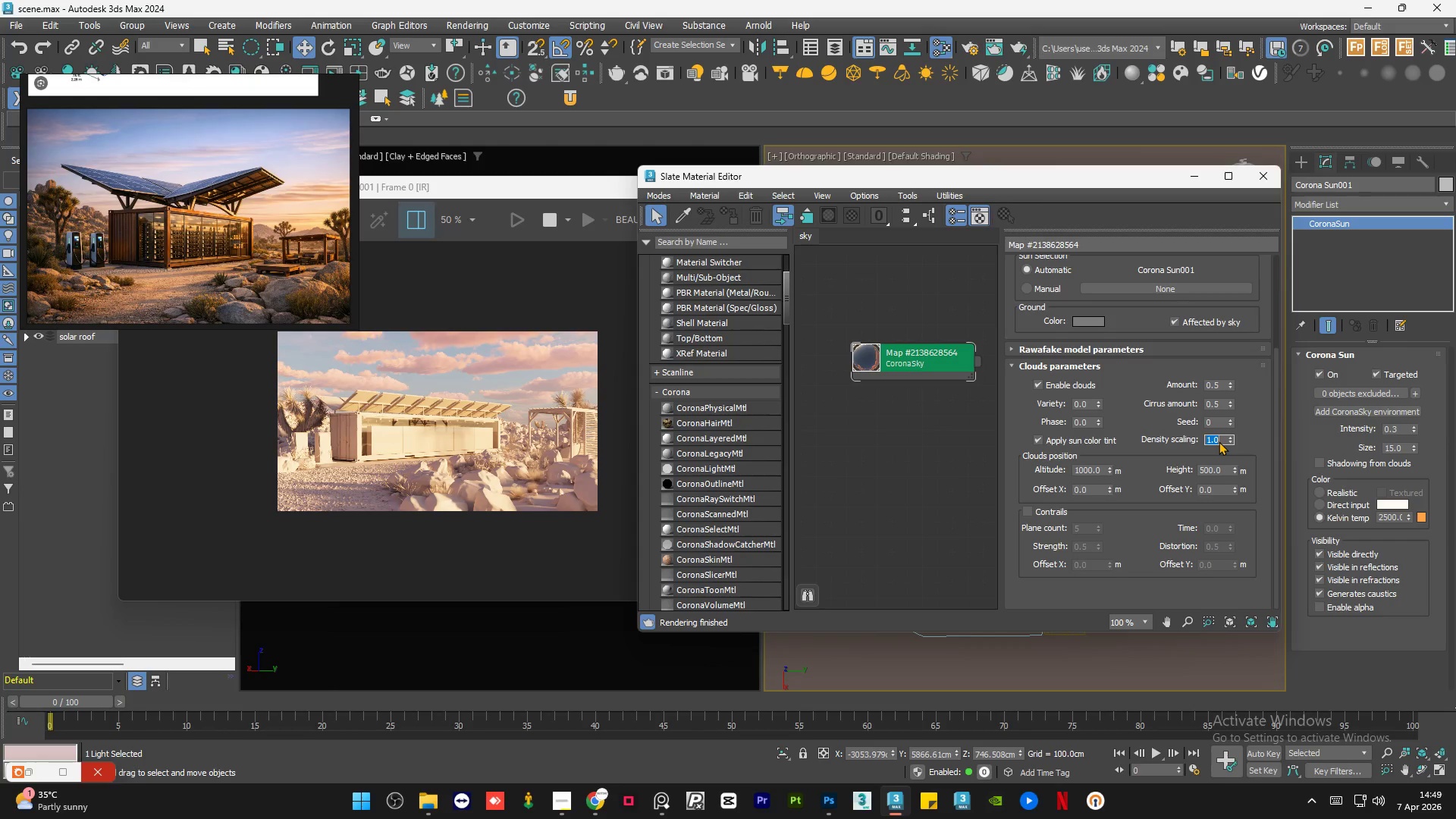 
left_click([1040, 514])
 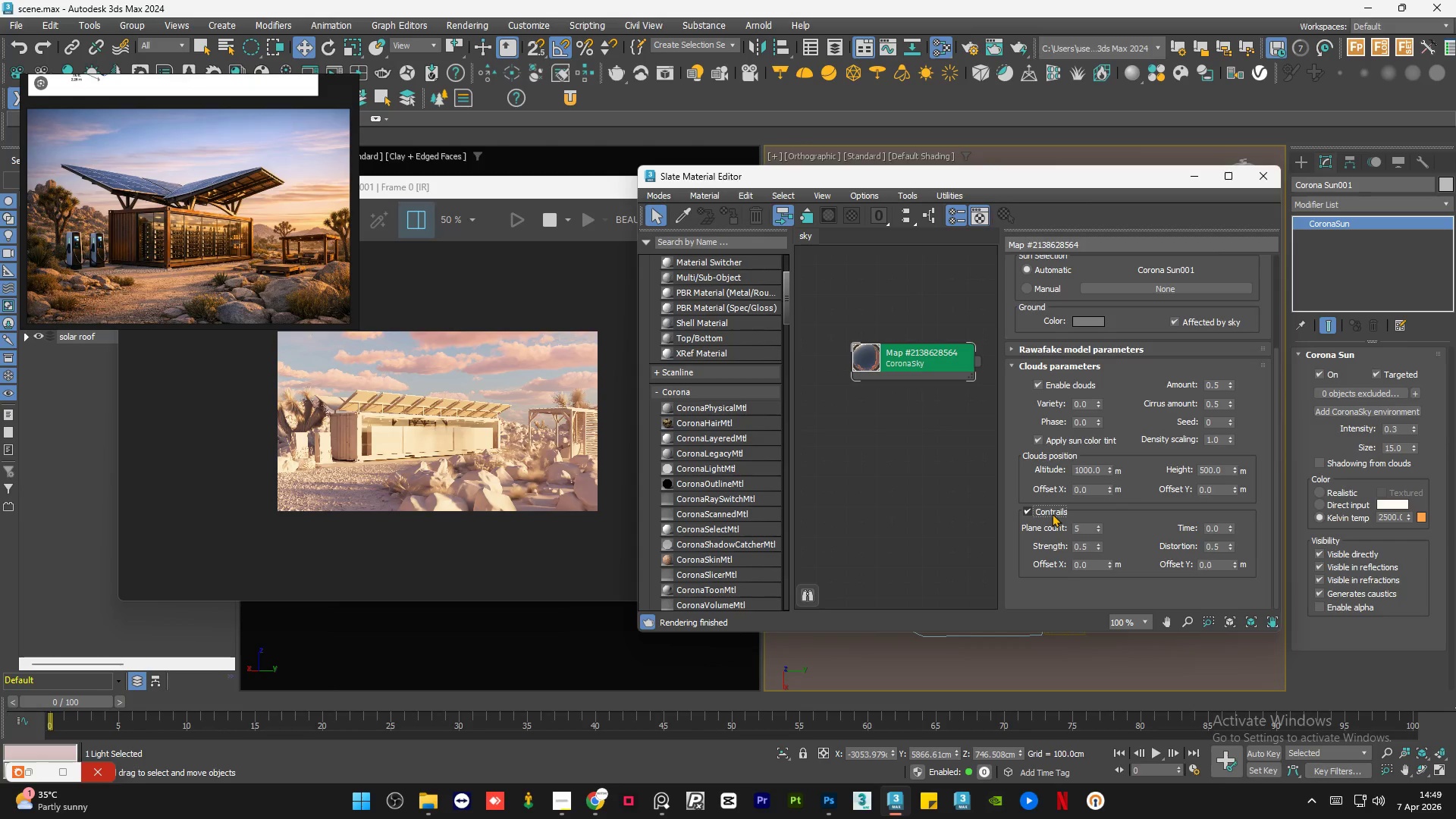 
wait(9.53)
 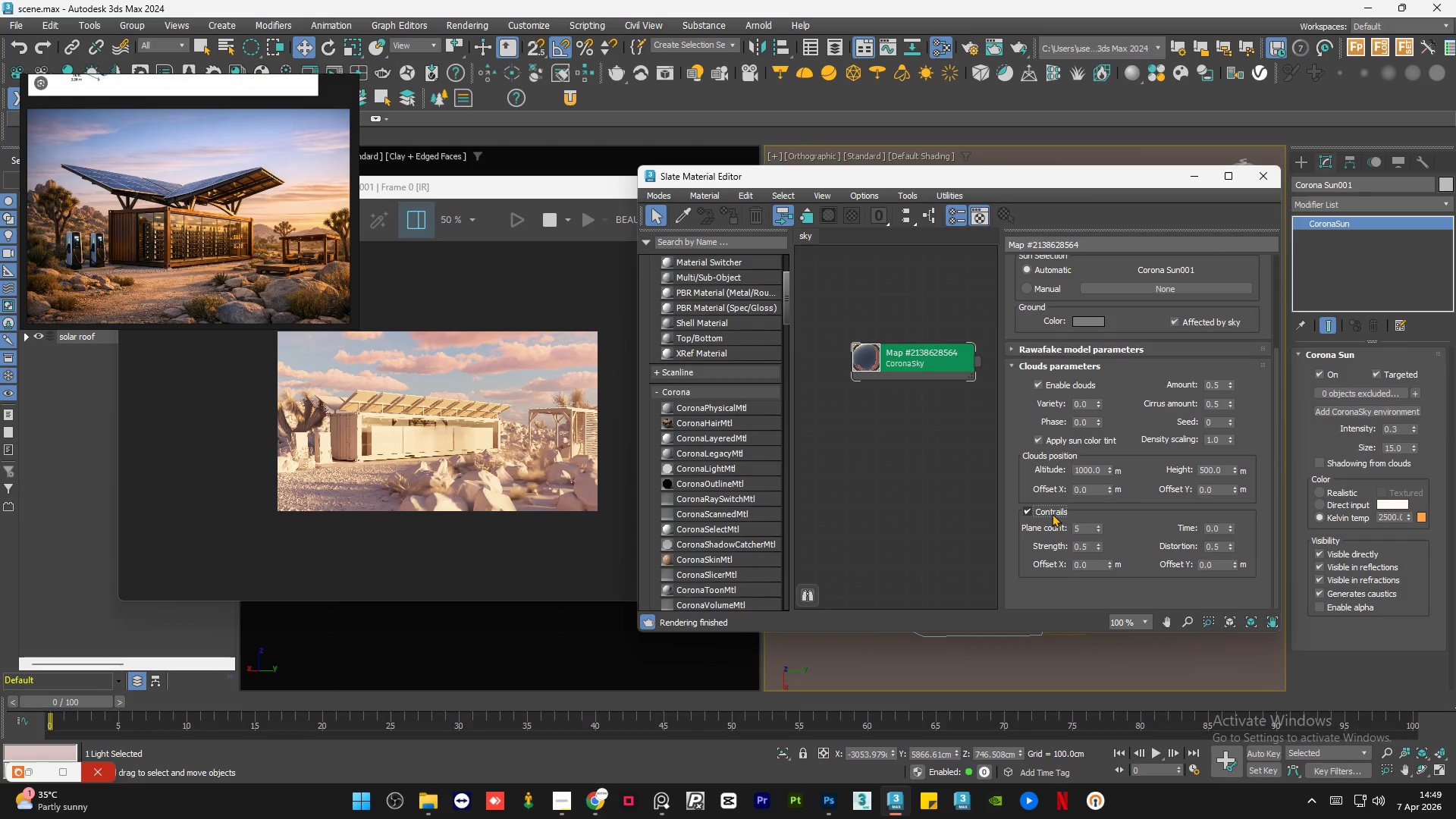 
double_click([1081, 530])
 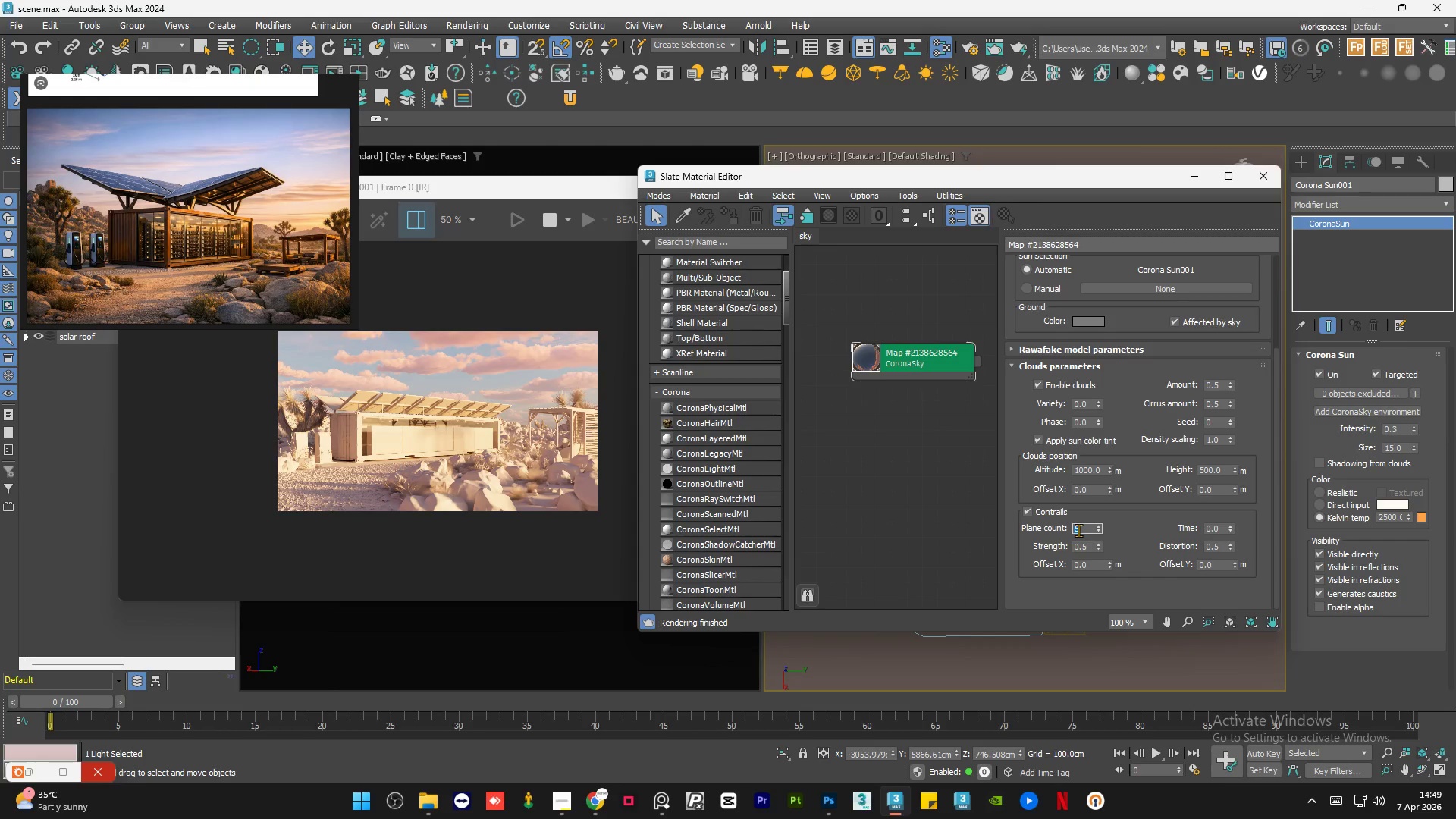 
key(Numpad0)
 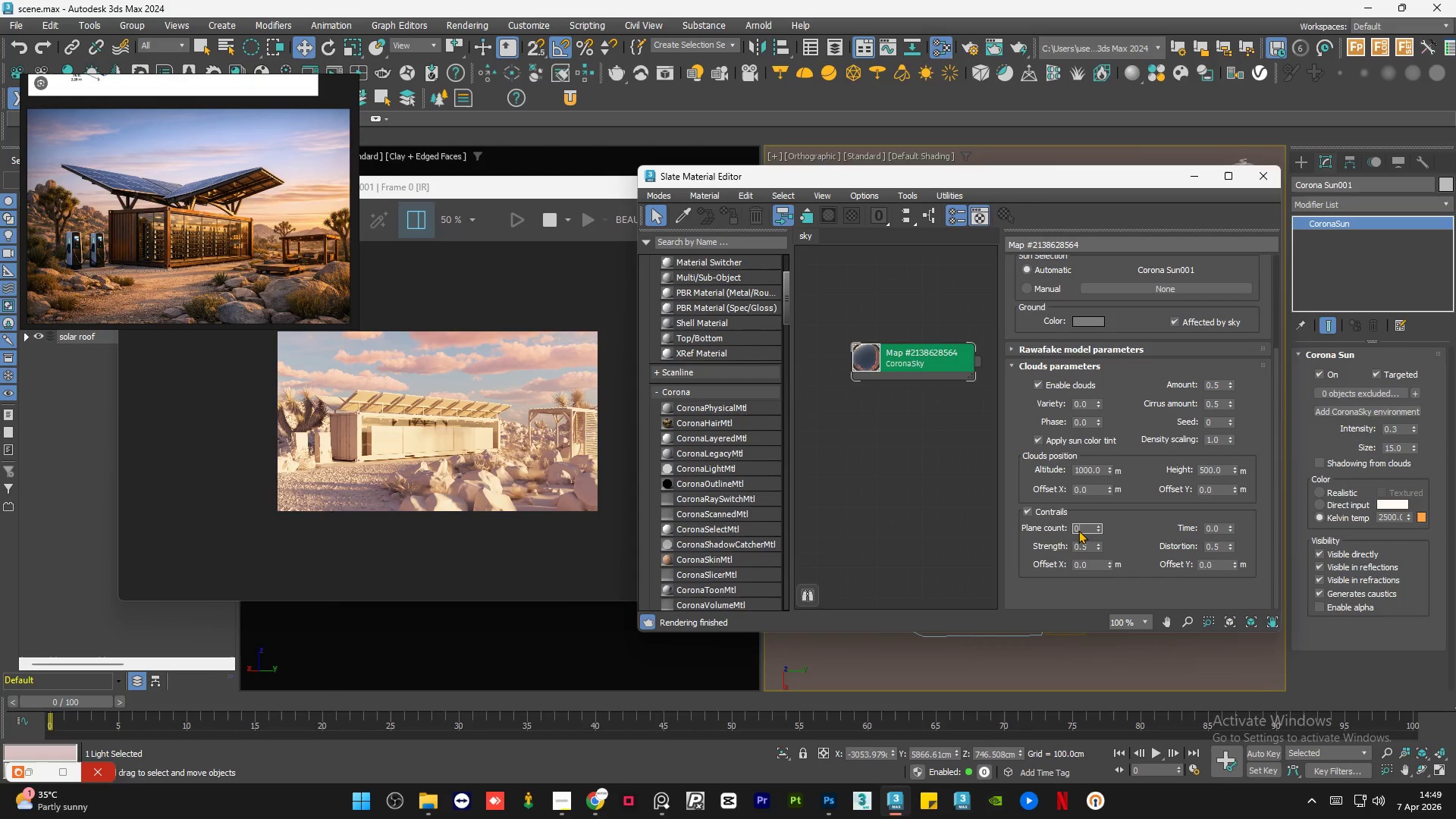 
key(NumpadEnter)
 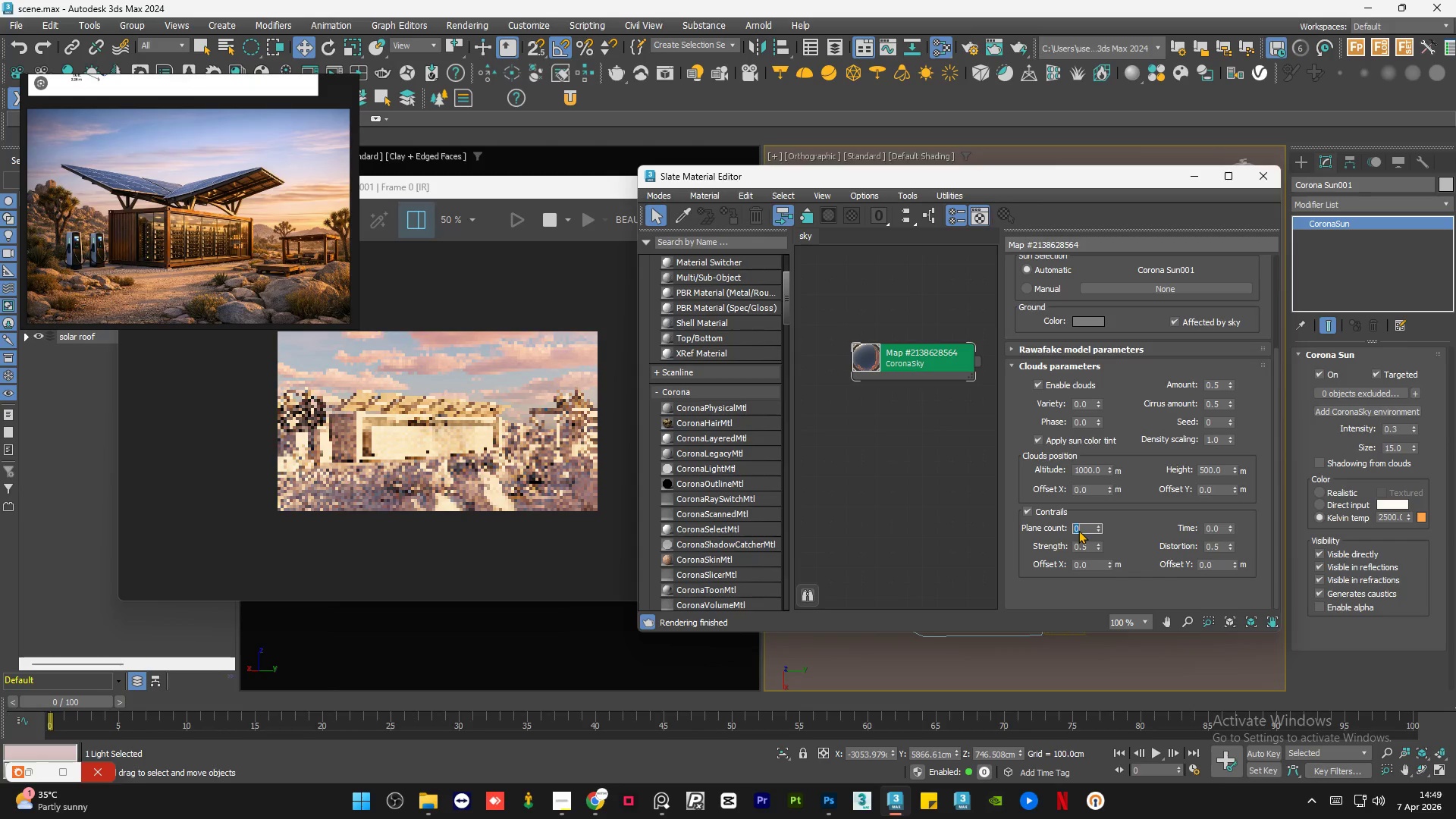 
key(Numpad1)
 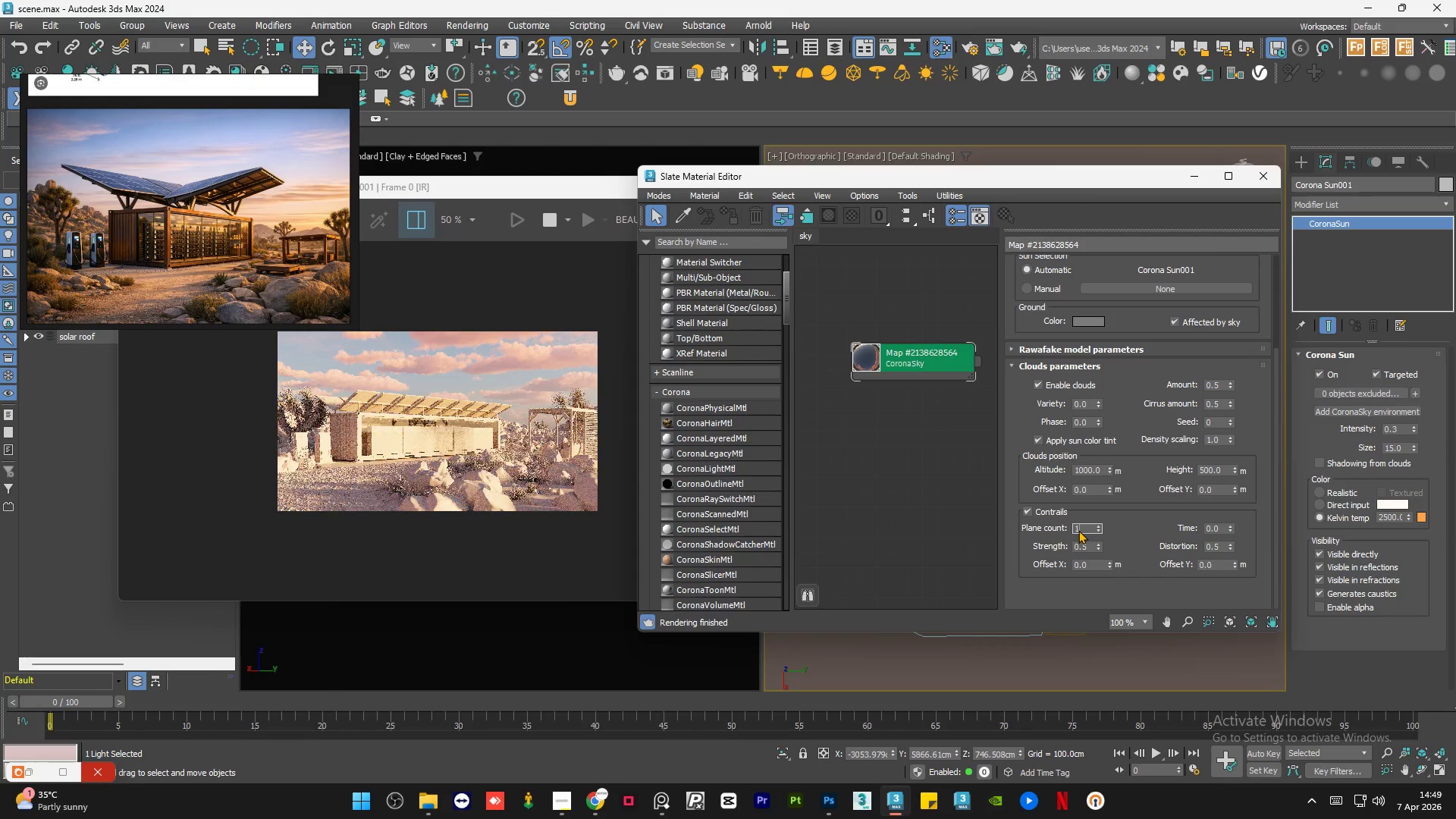 
key(Numpad0)
 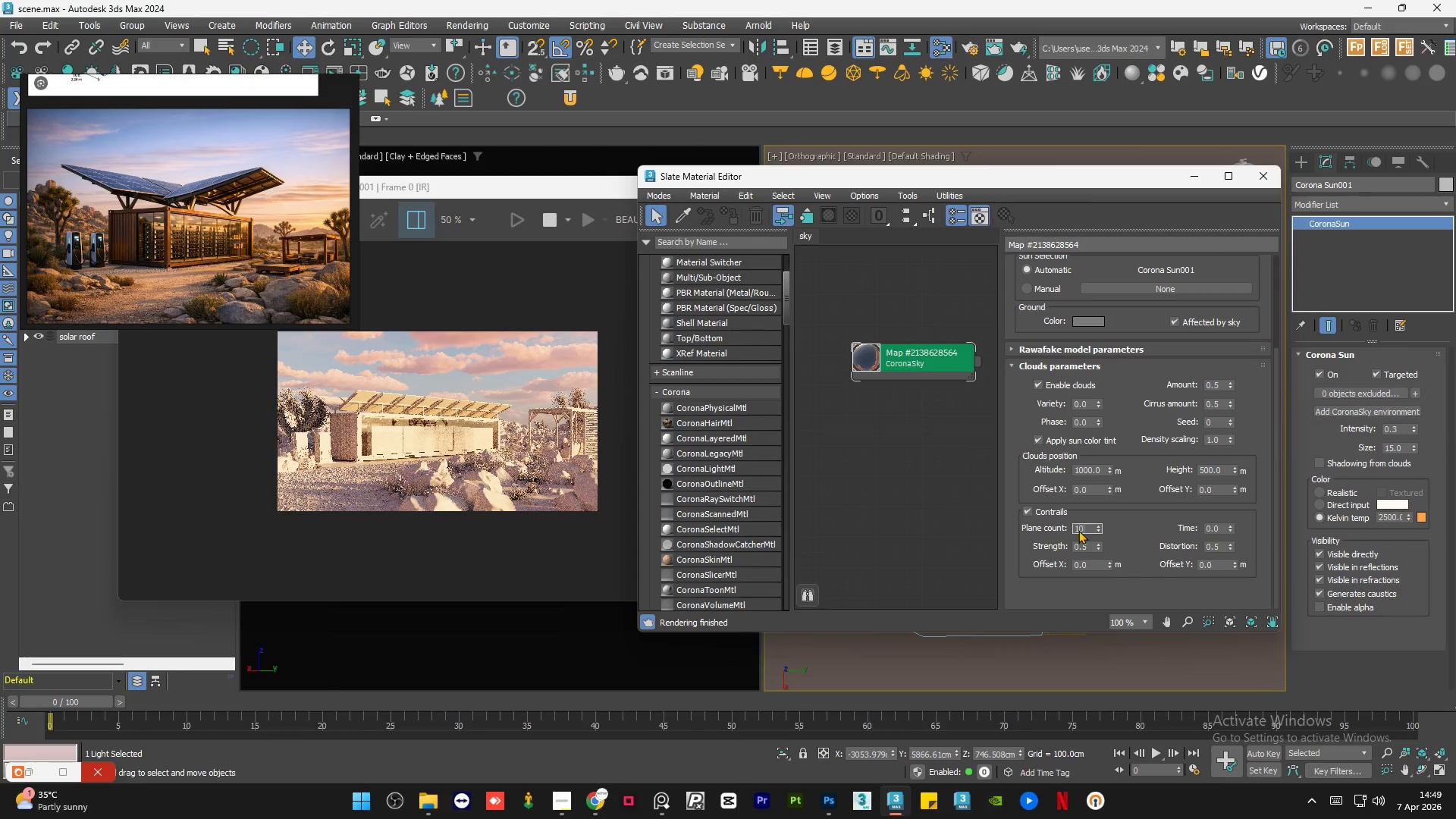 
key(Numpad0)
 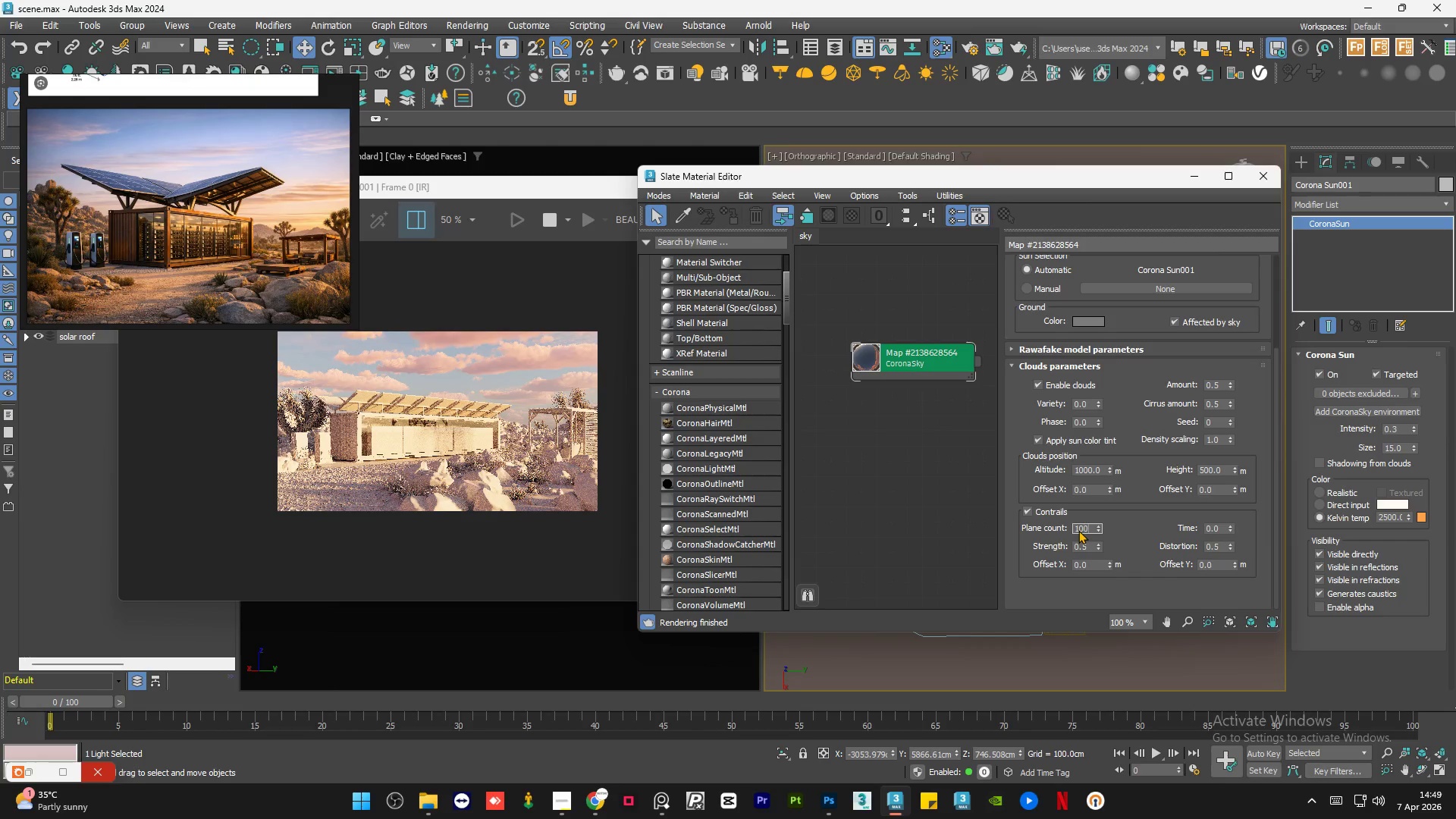 
key(NumpadEnter)
 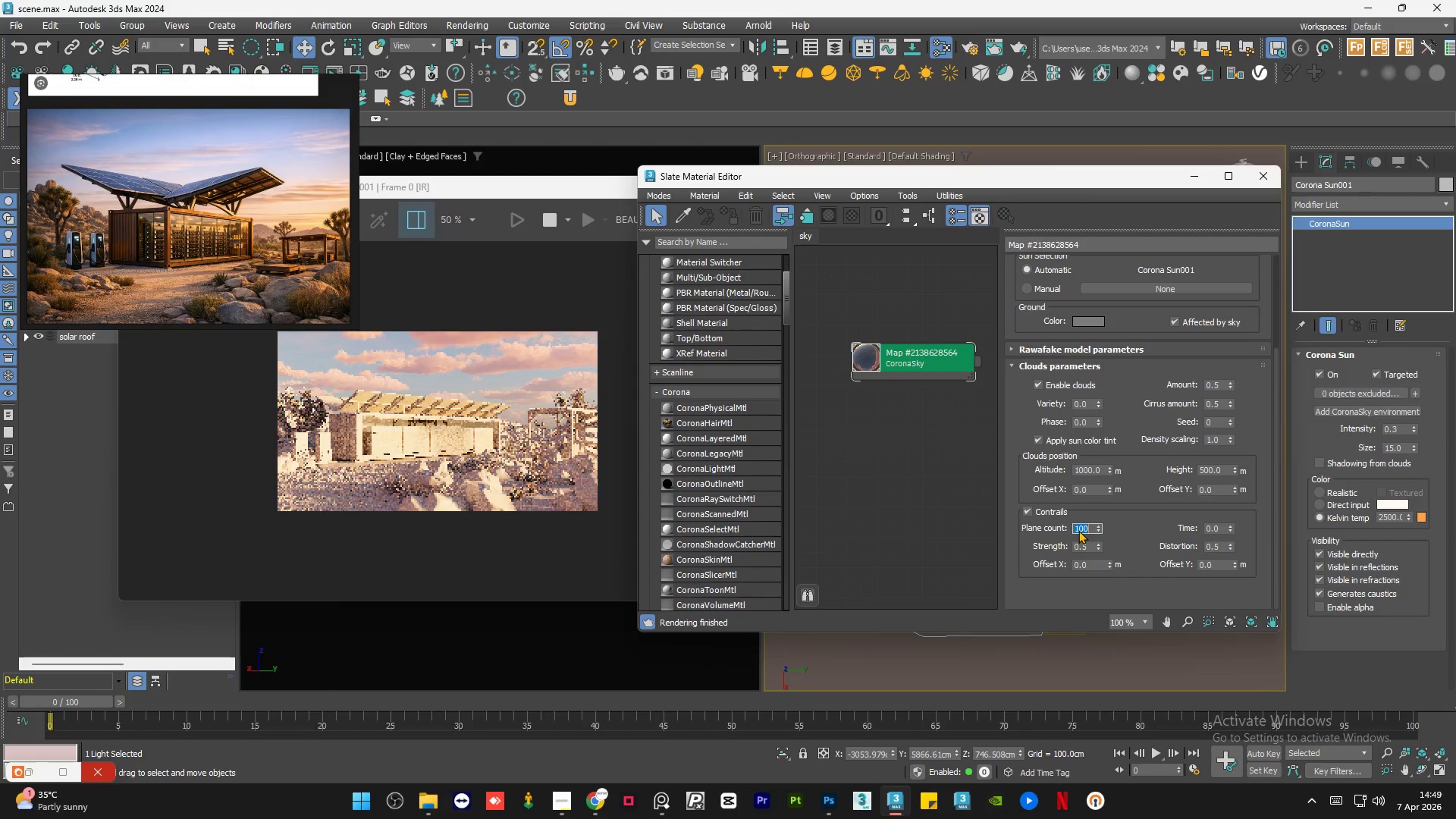 
key(Numpad5)
 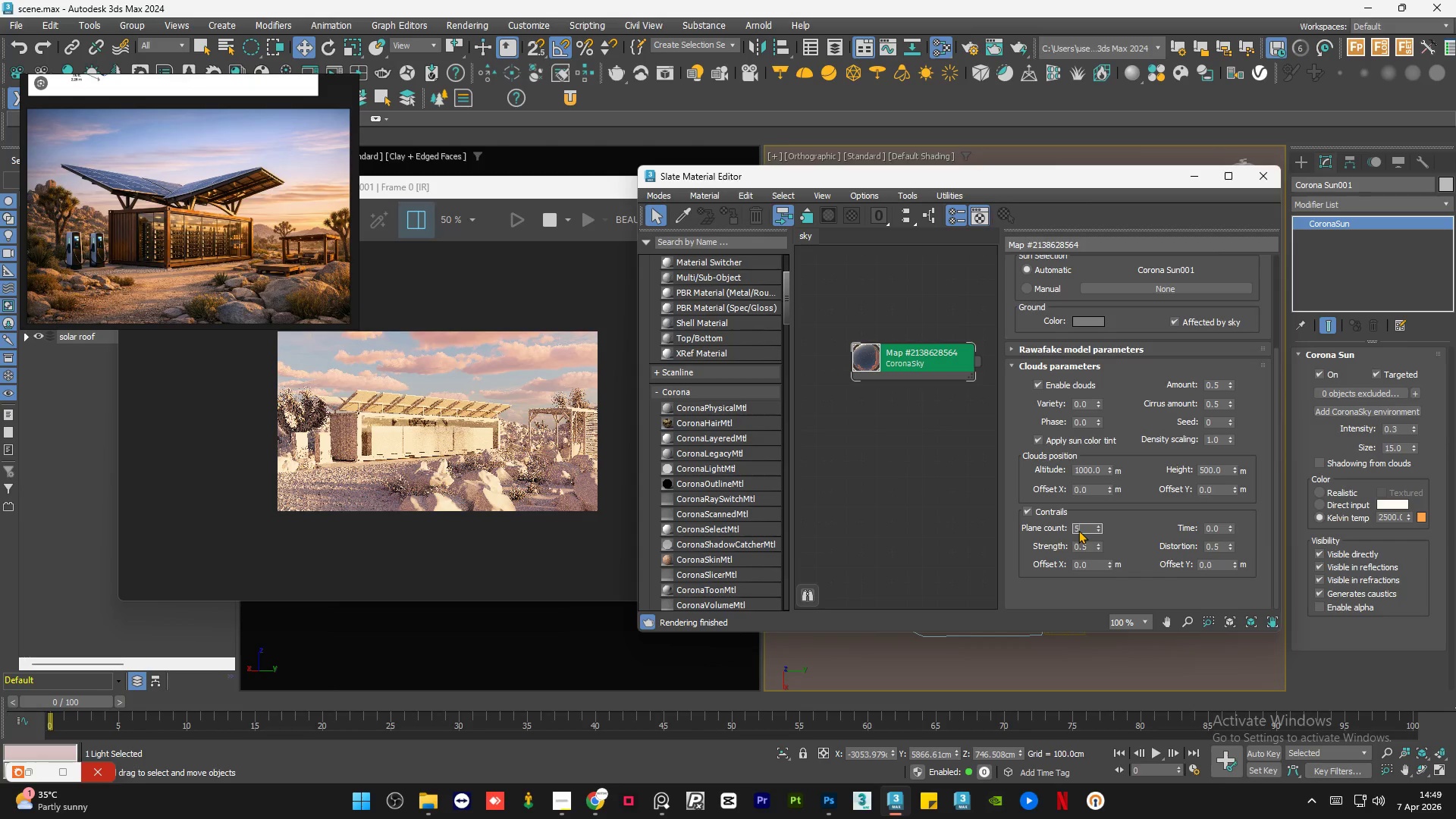 
key(NumpadEnter)
 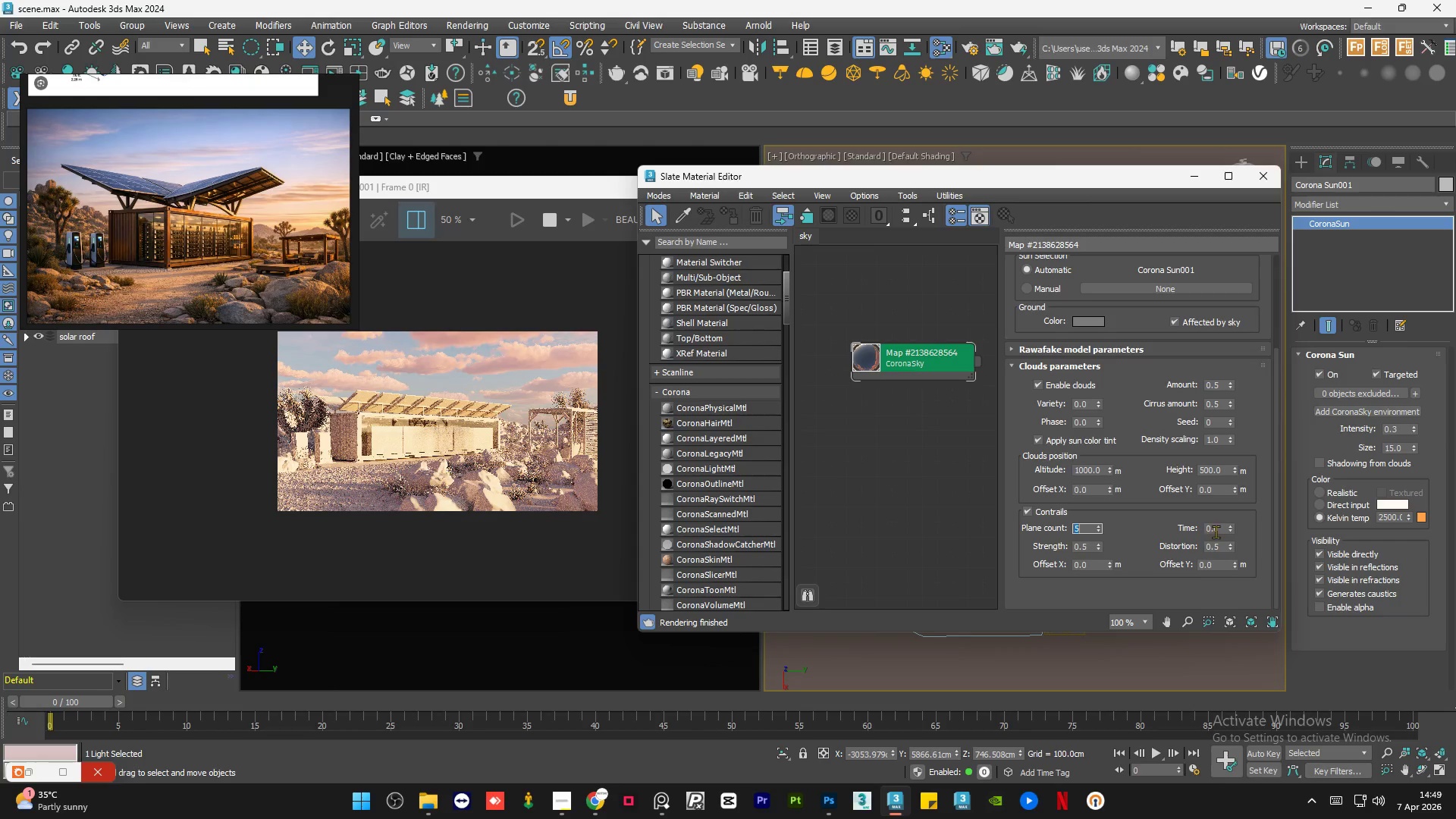 
double_click([1216, 527])
 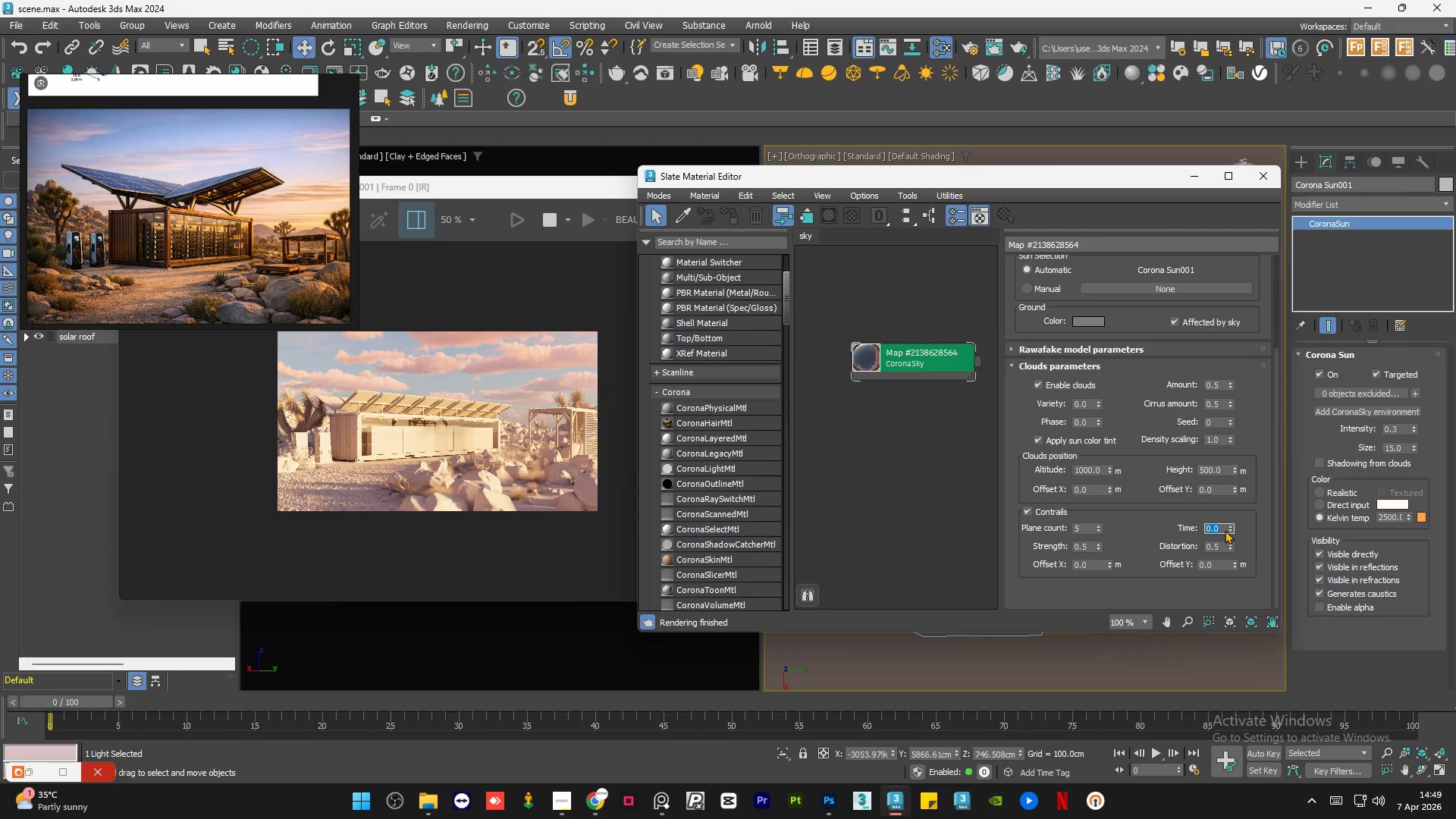 
key(Numpad1)
 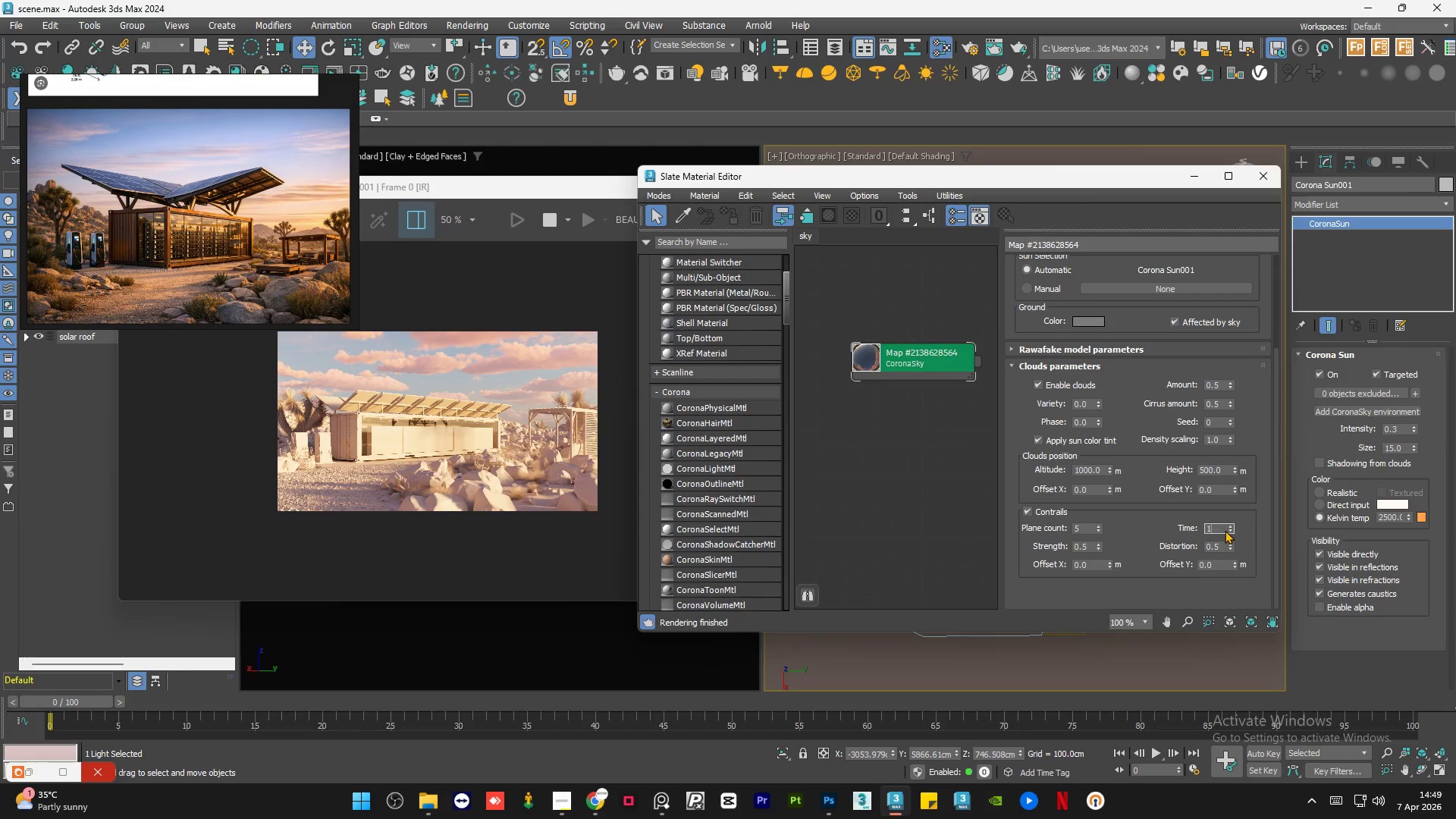 
key(NumpadEnter)
 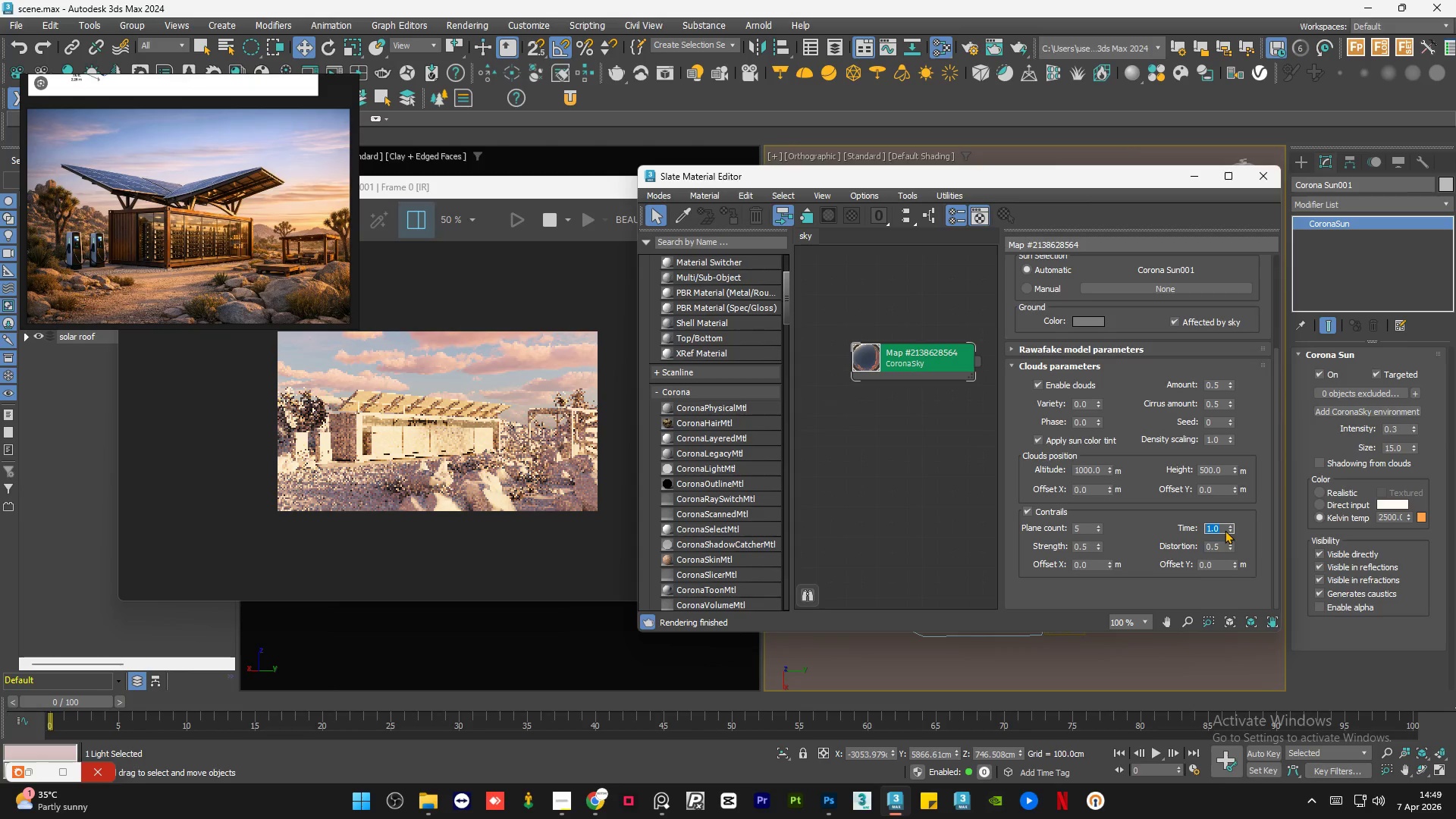 
key(Numpad0)
 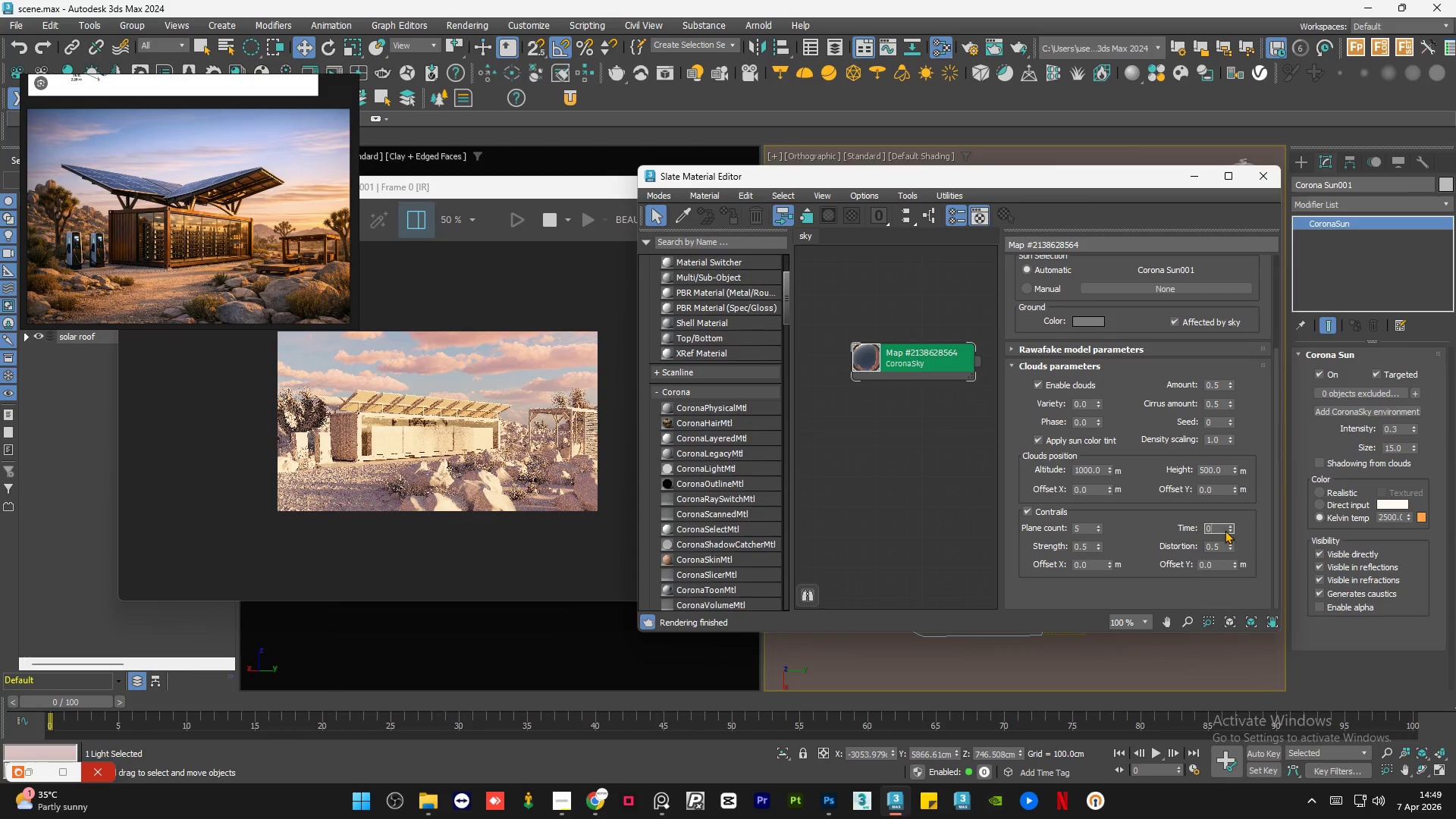 
key(NumpadEnter)
 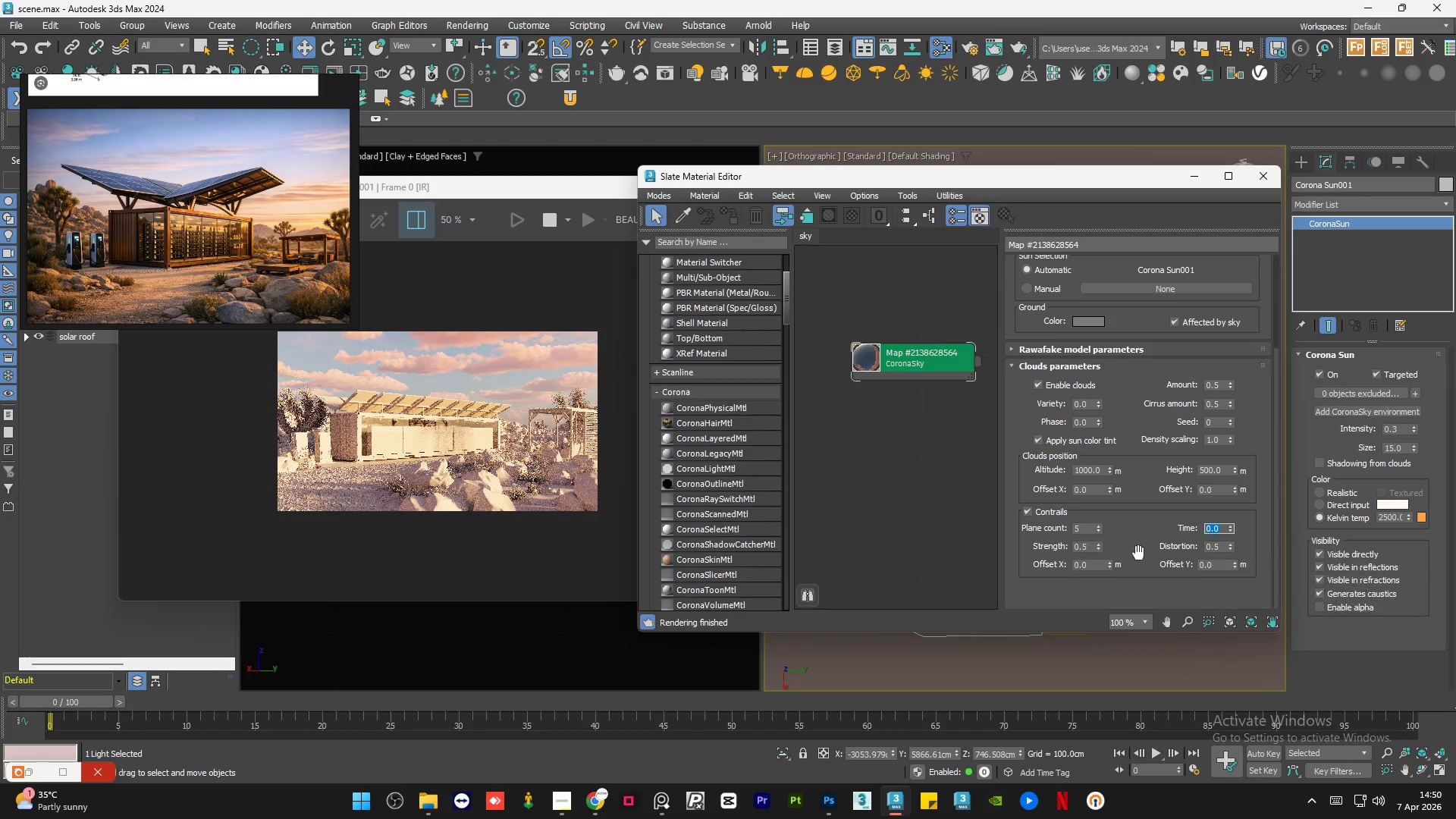 
double_click([1087, 548])
 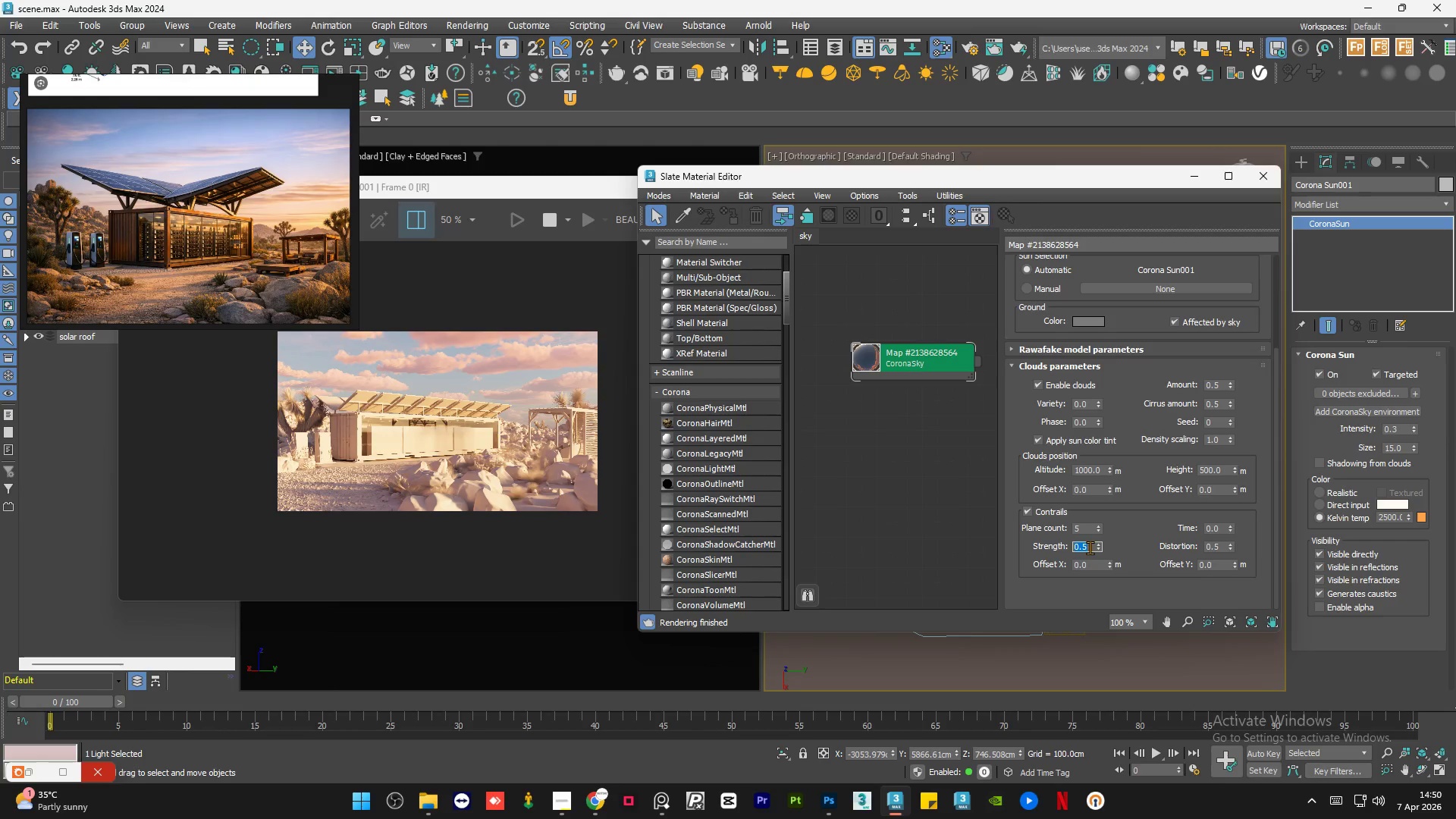 
key(Numpad1)
 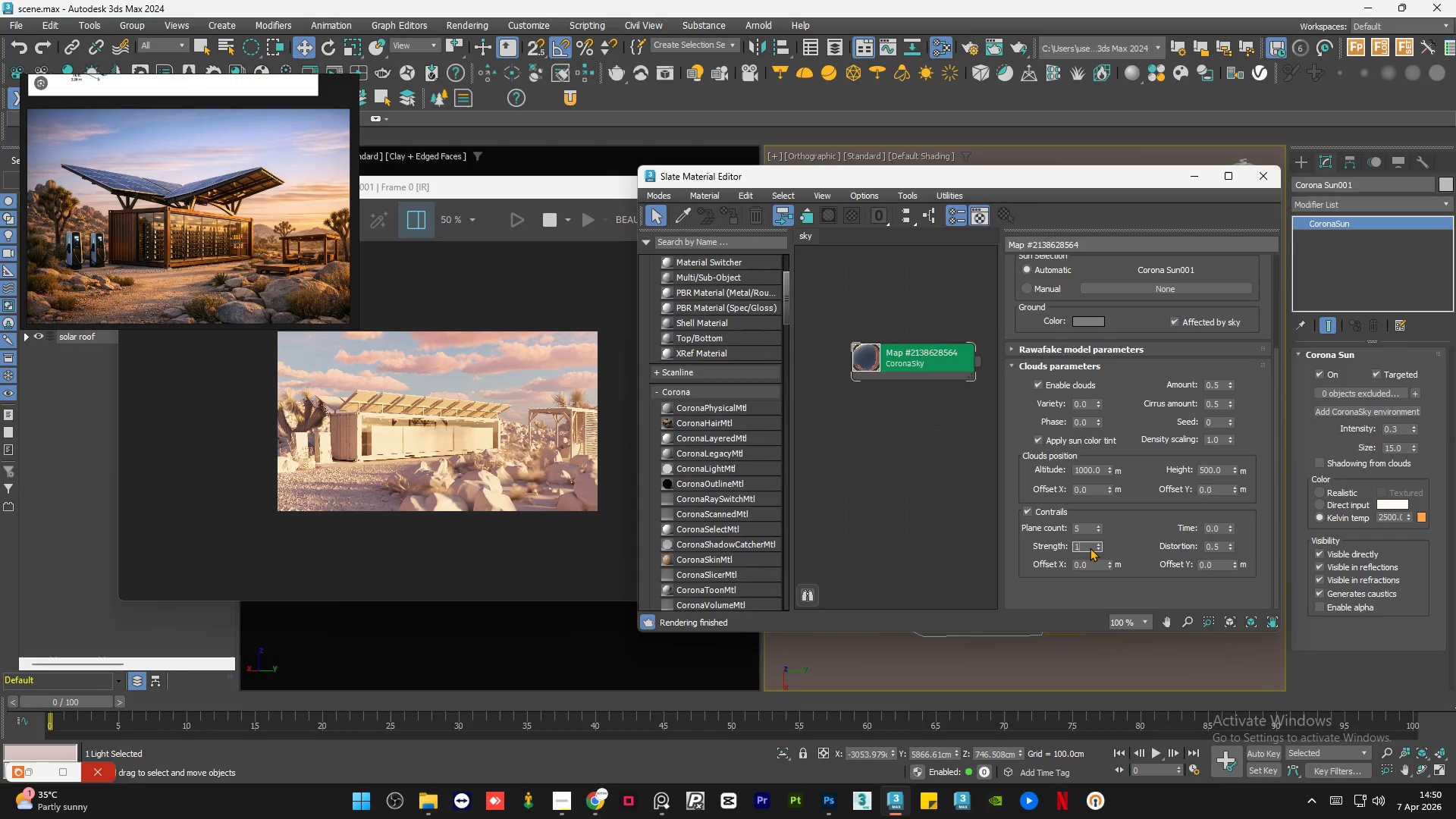 
key(Numpad0)
 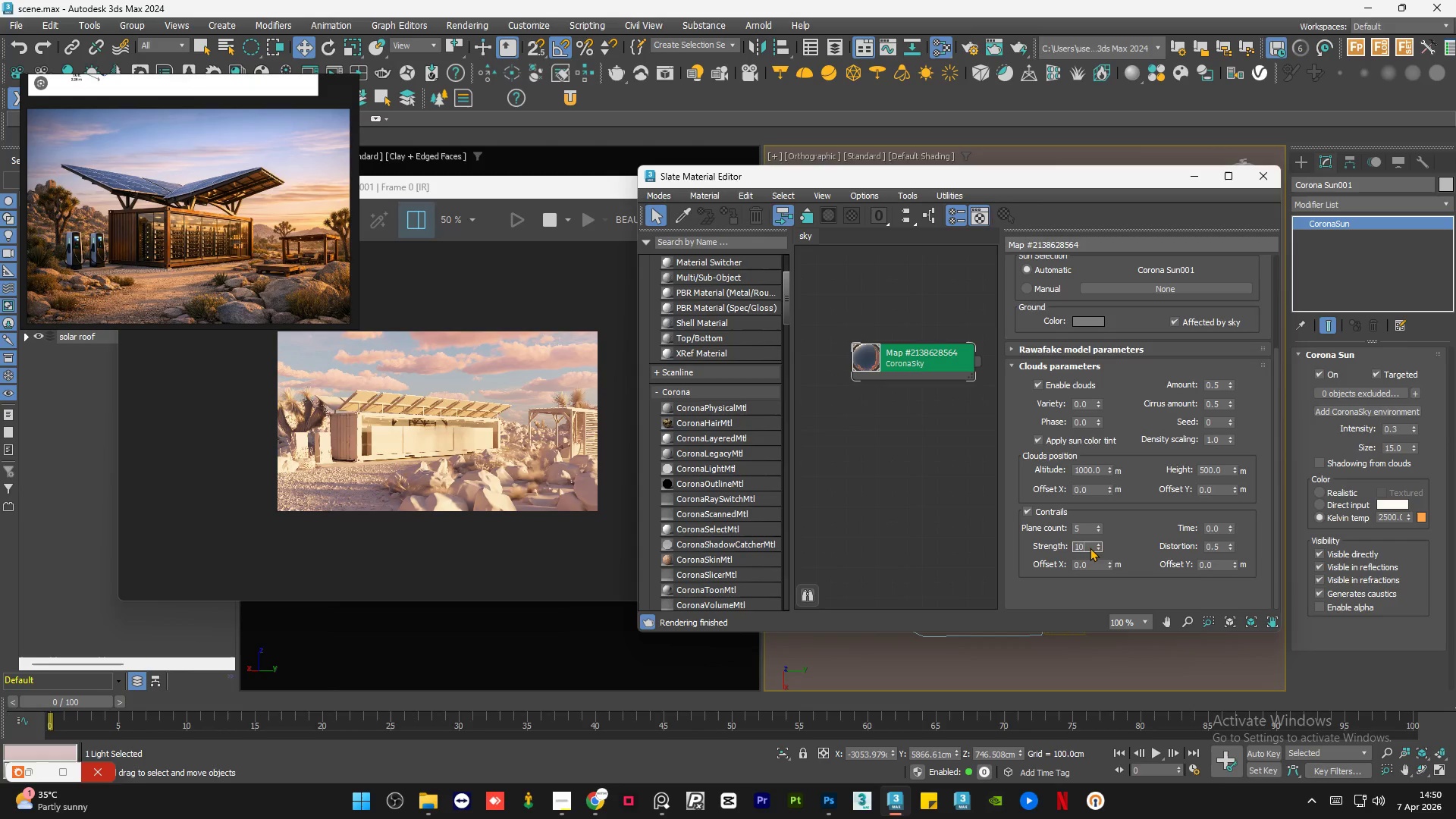 
key(Numpad0)
 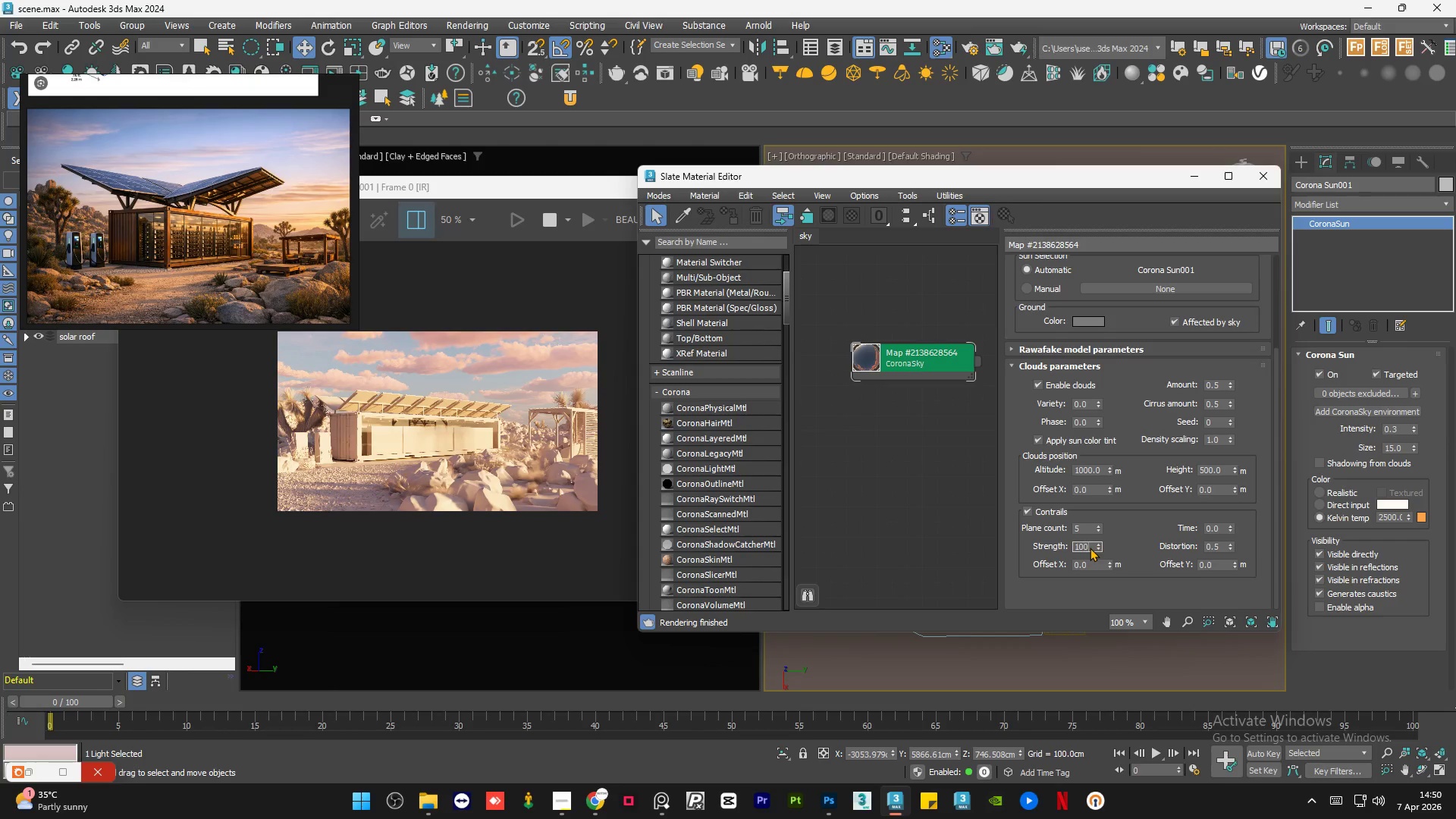 
key(Numpad0)
 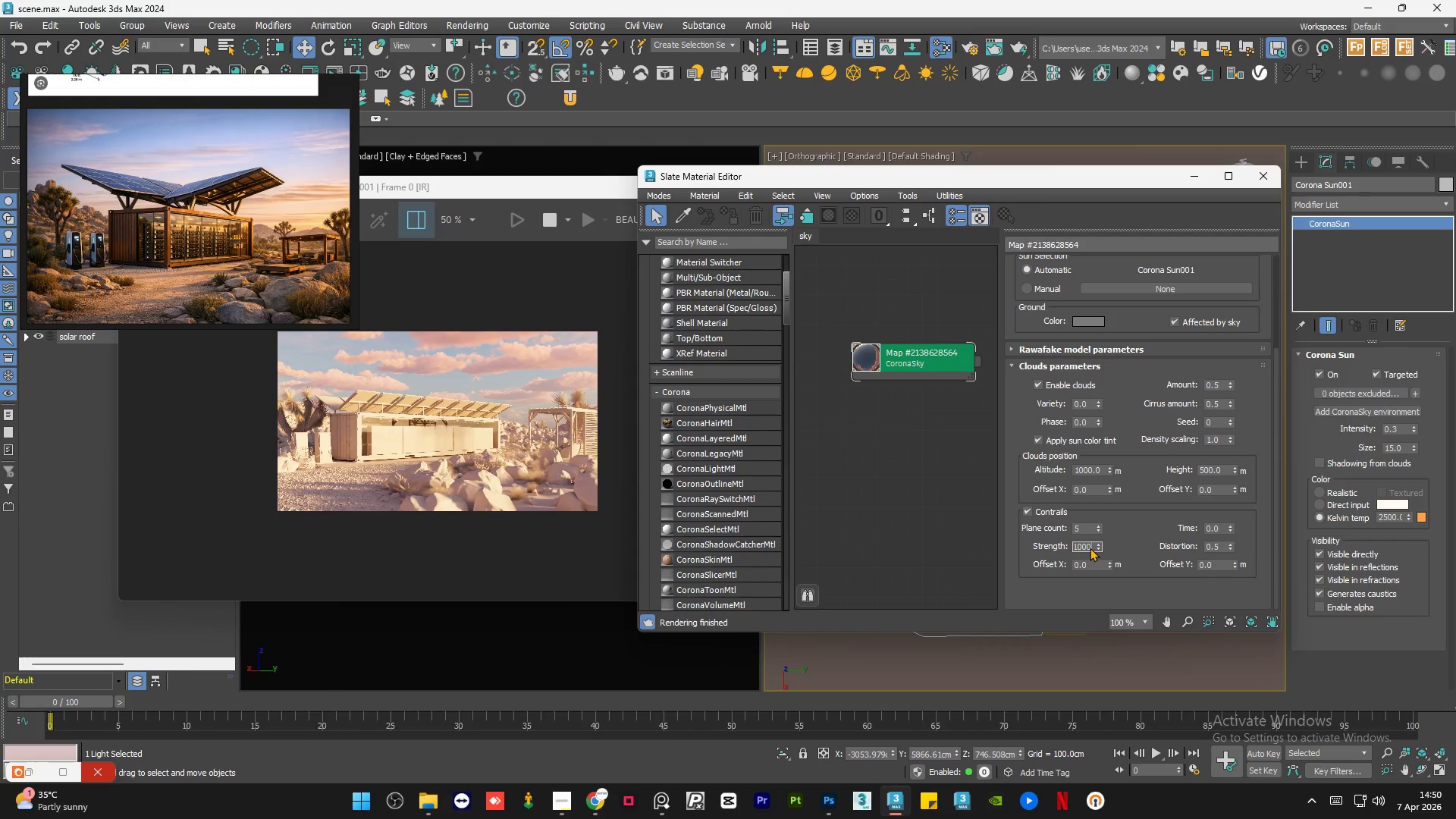 
key(NumpadEnter)
 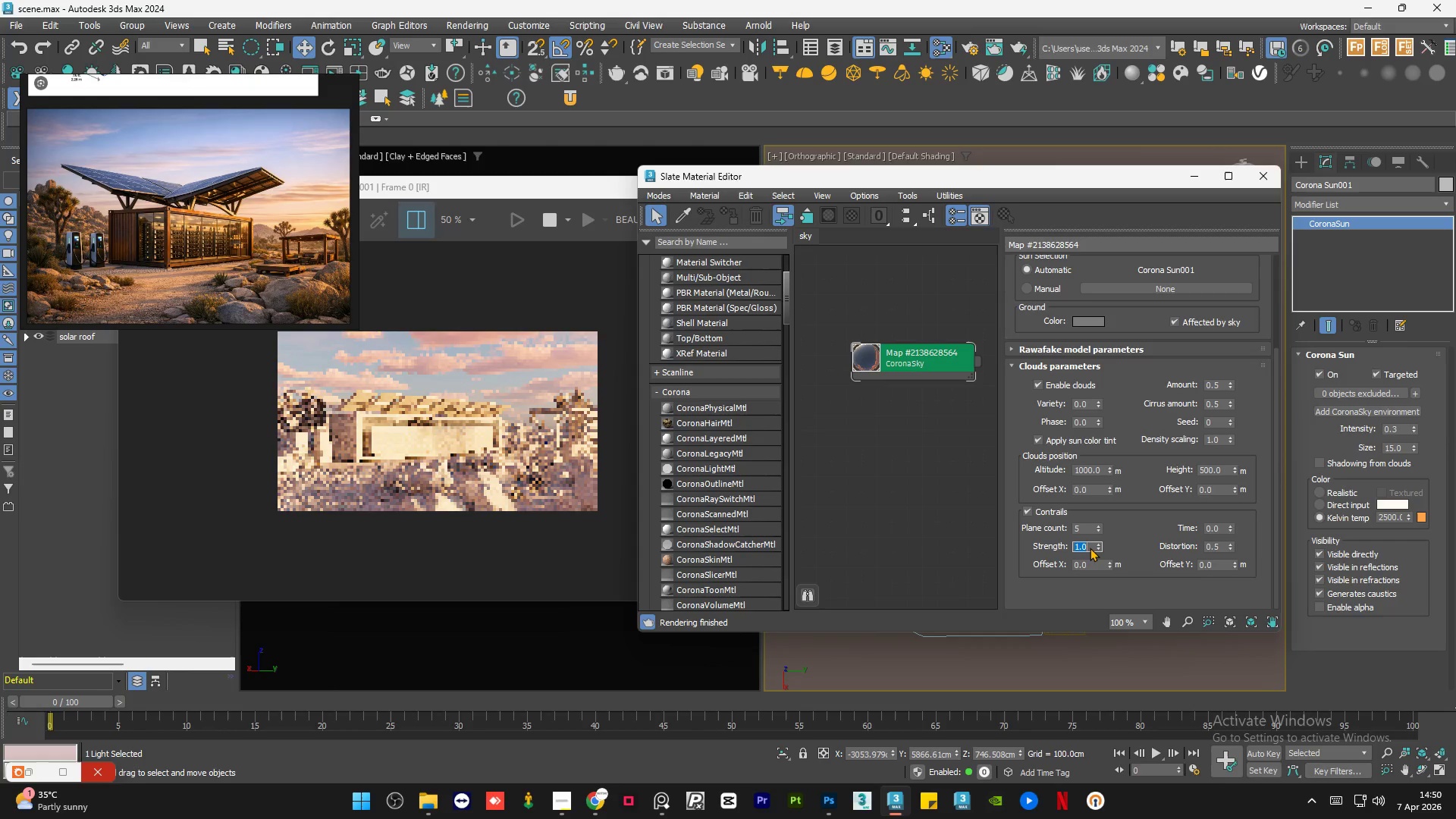 
key(Numpad0)
 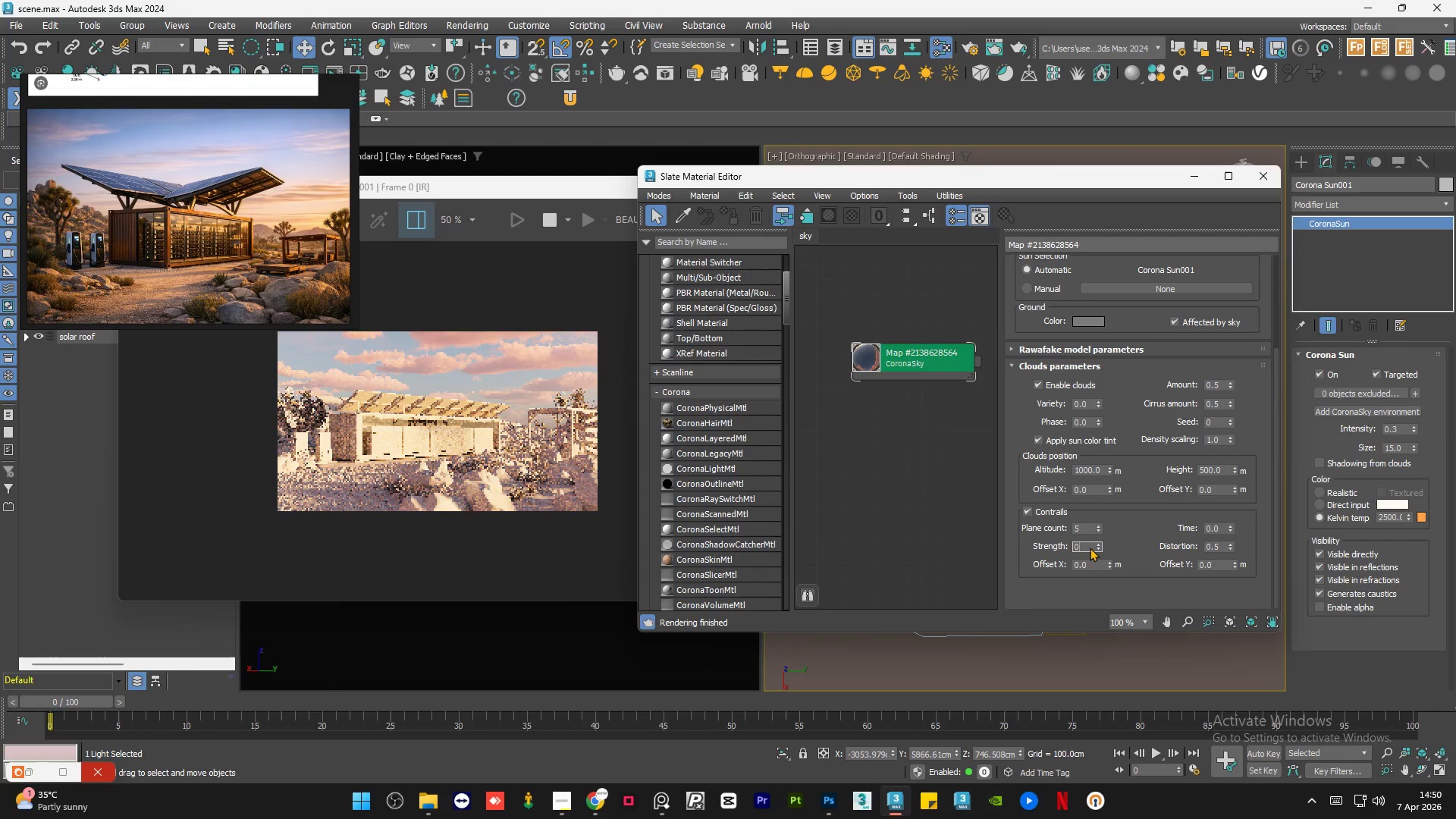 
key(NumpadEnter)
 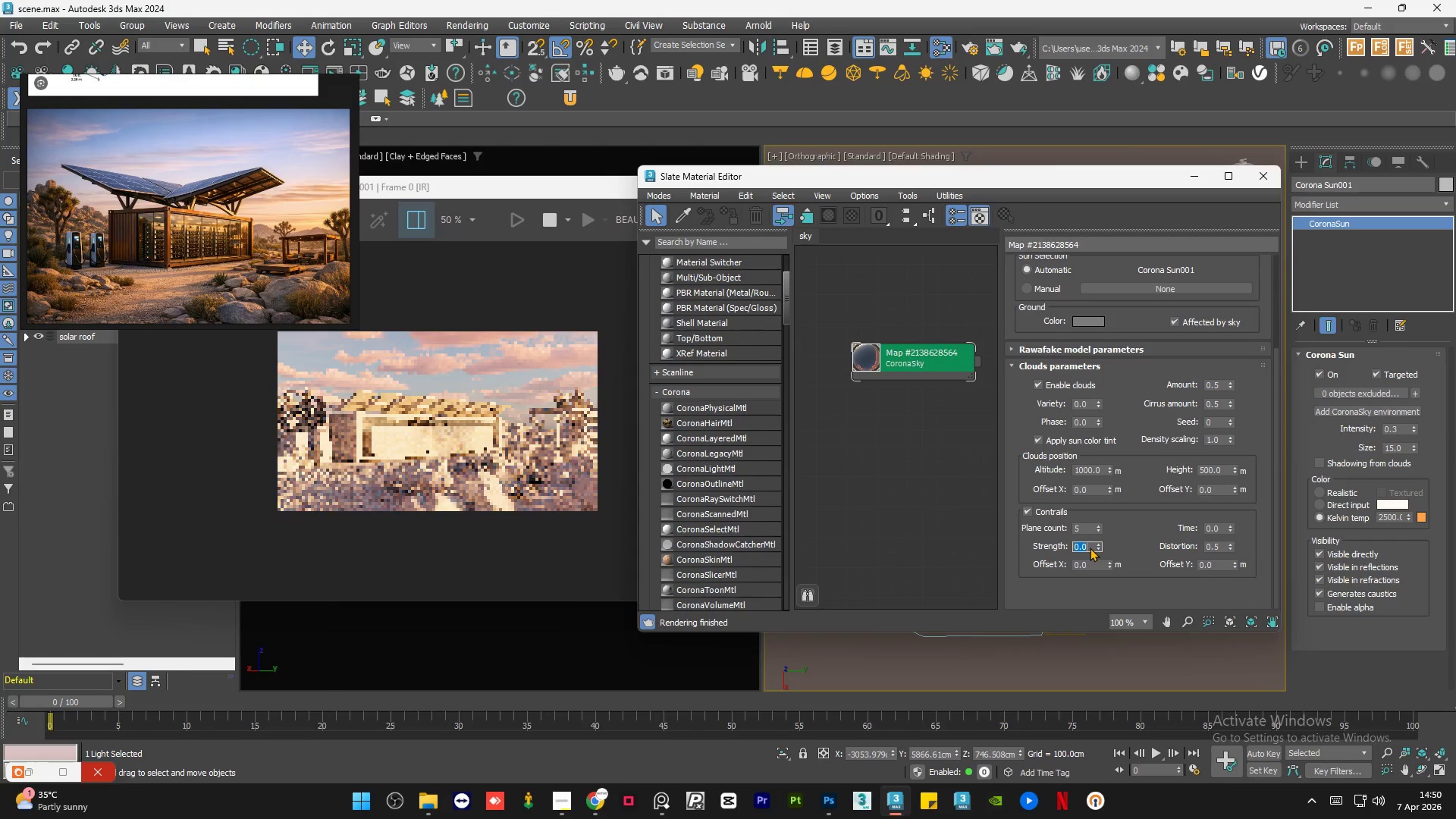 
key(NumpadDecimal)
 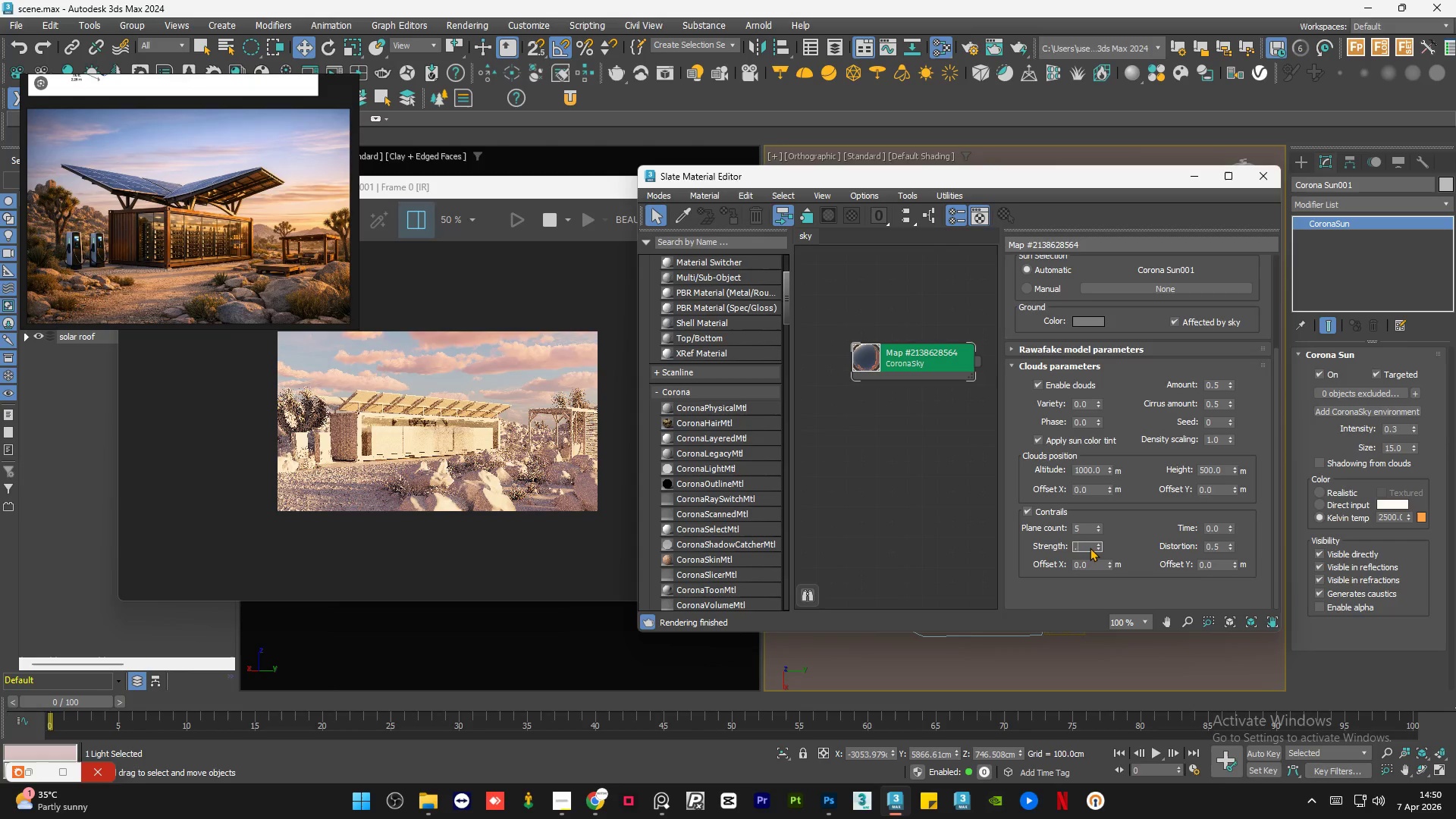 
key(Numpad5)
 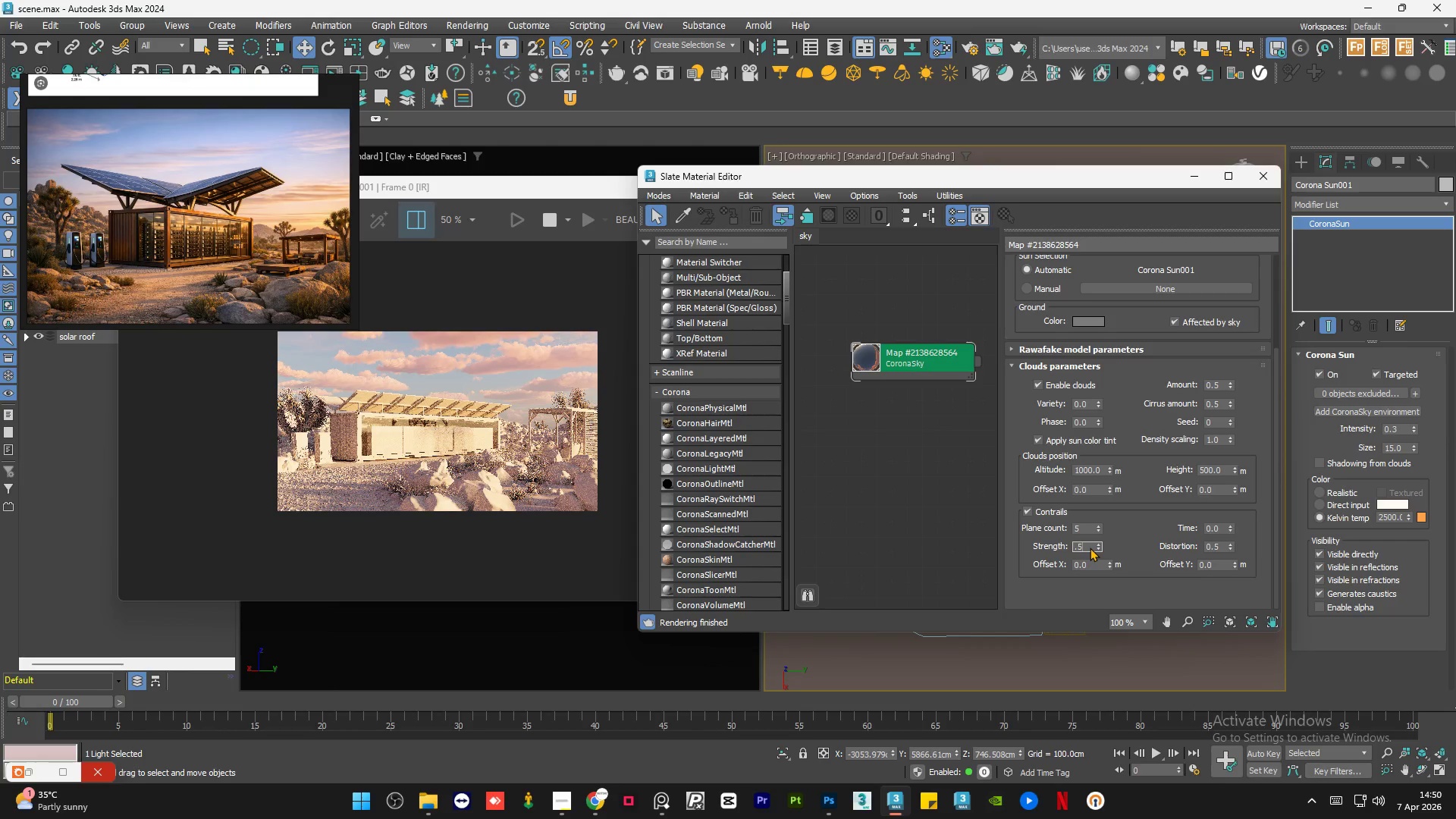 
key(NumpadEnter)
 